 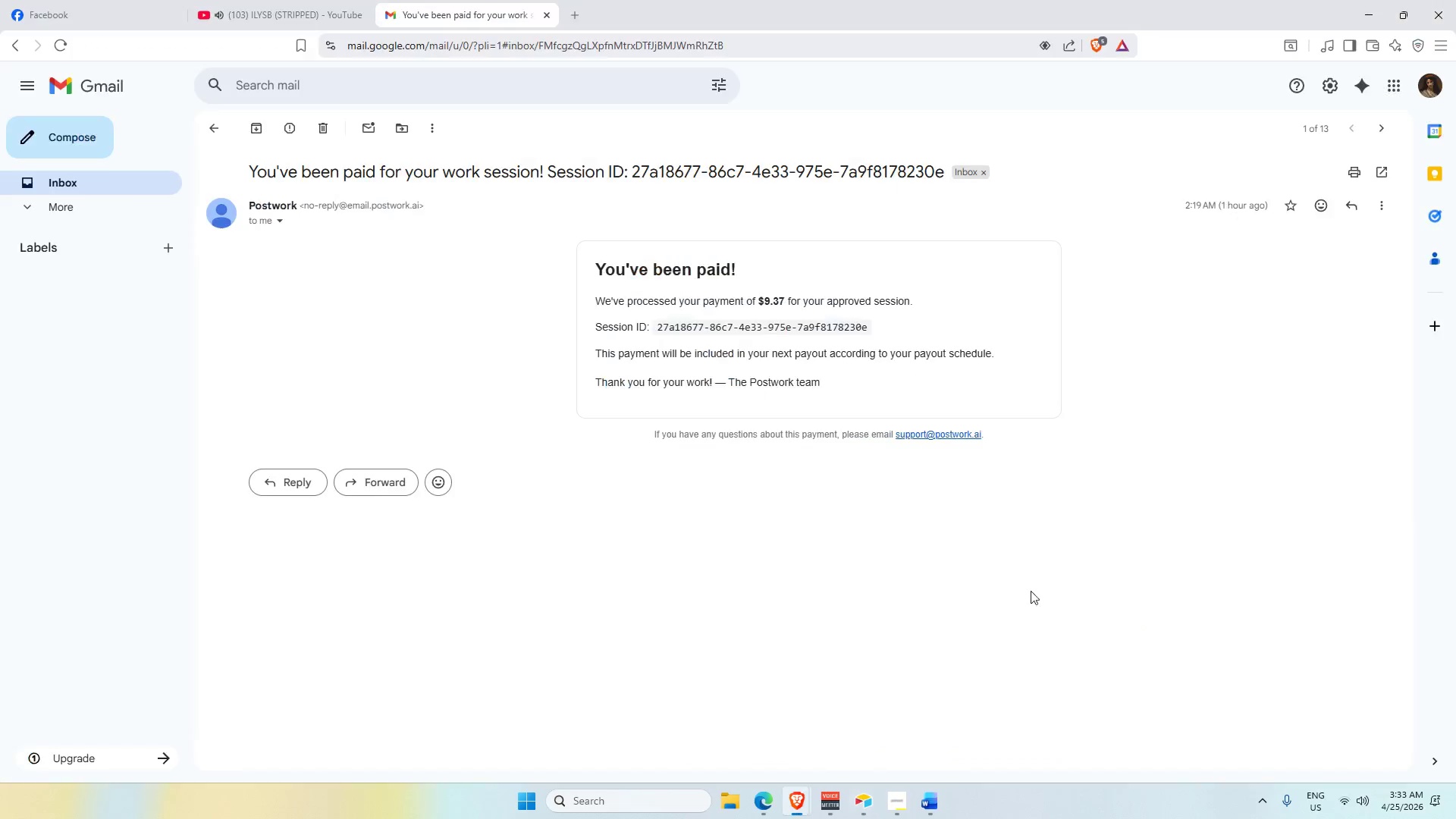 
left_click([1023, 590])
 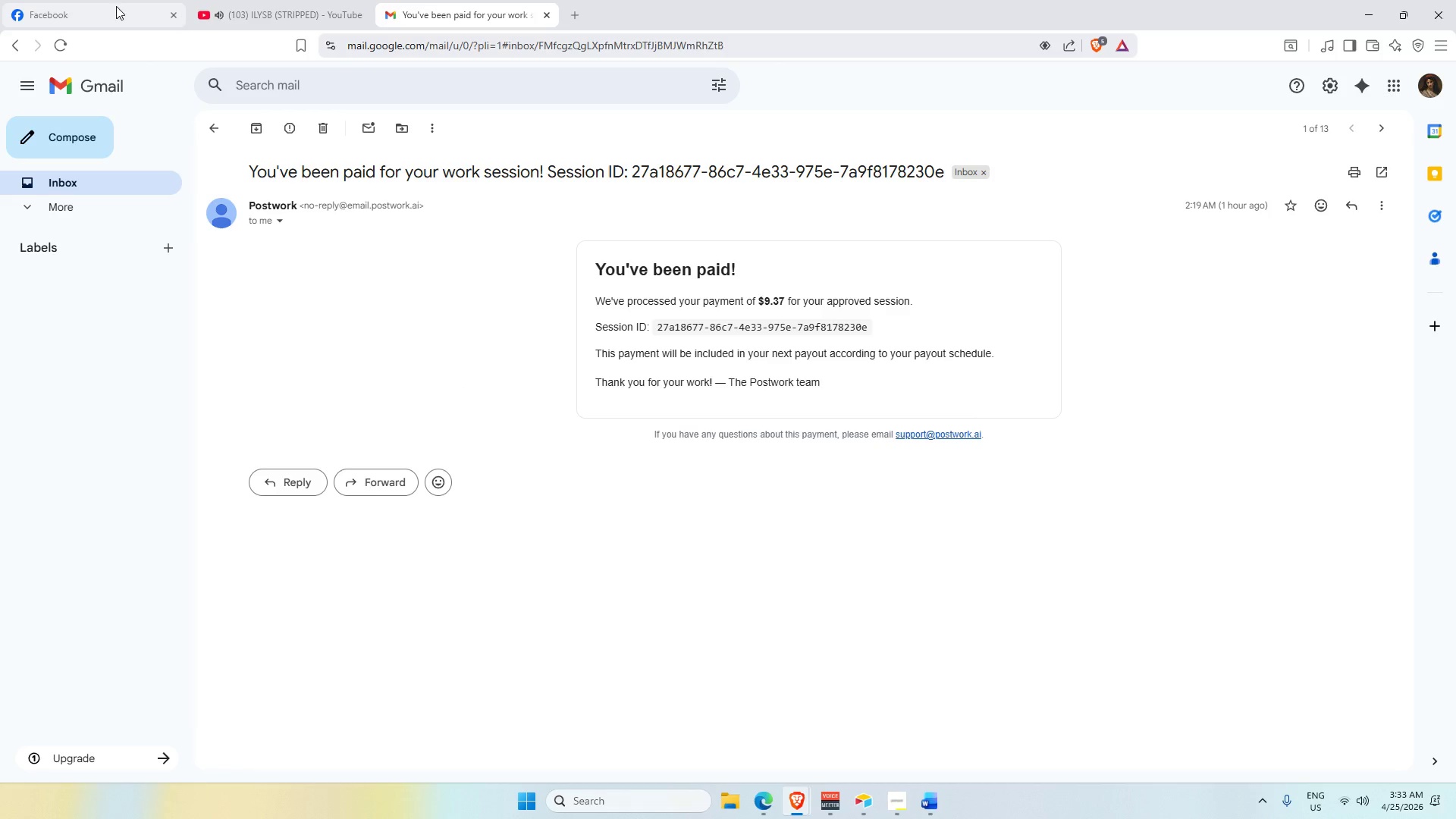 
wait(29.28)
 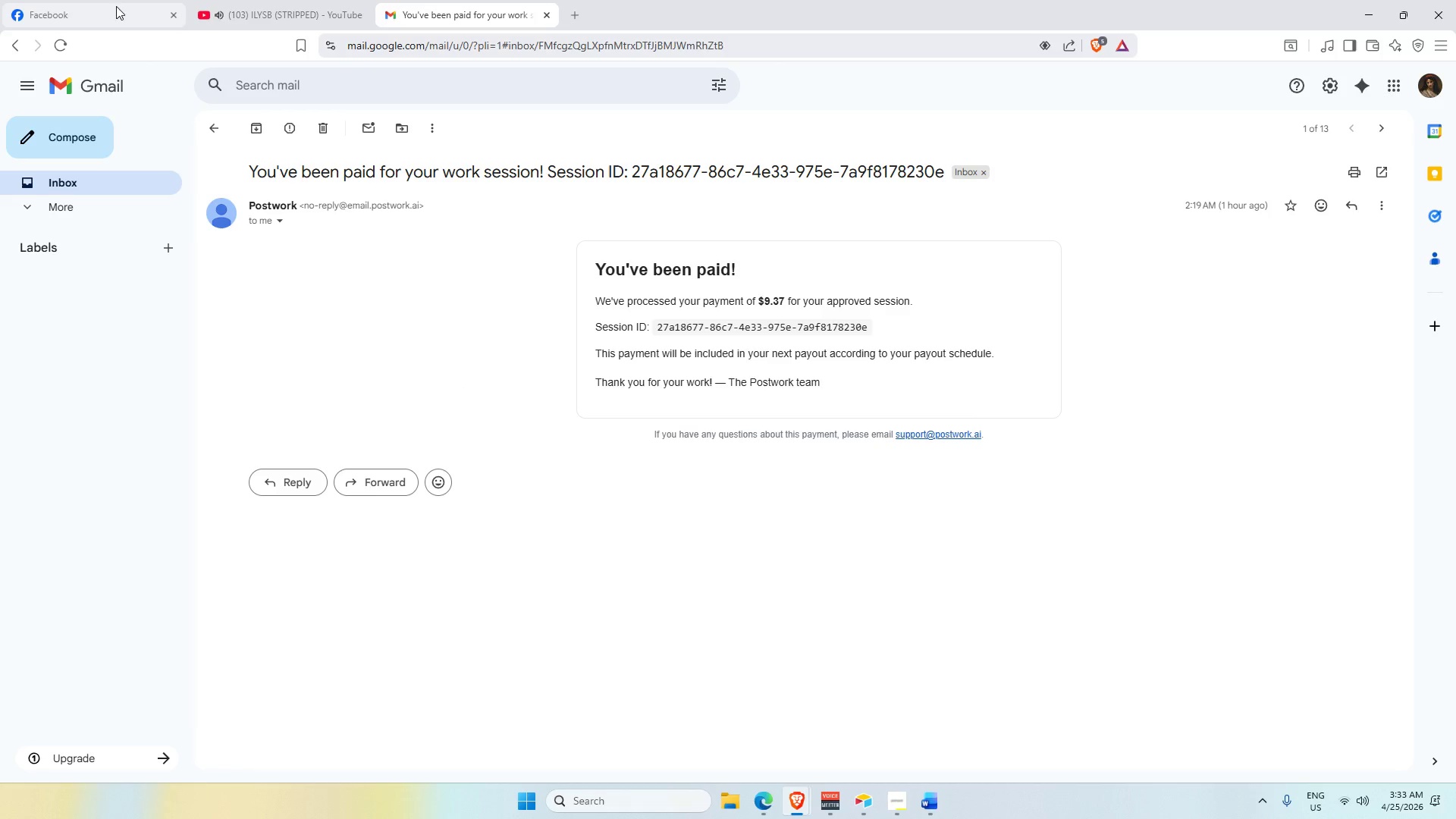 
left_click_drag(start_coordinate=[596, 263], to_coordinate=[855, 378])
 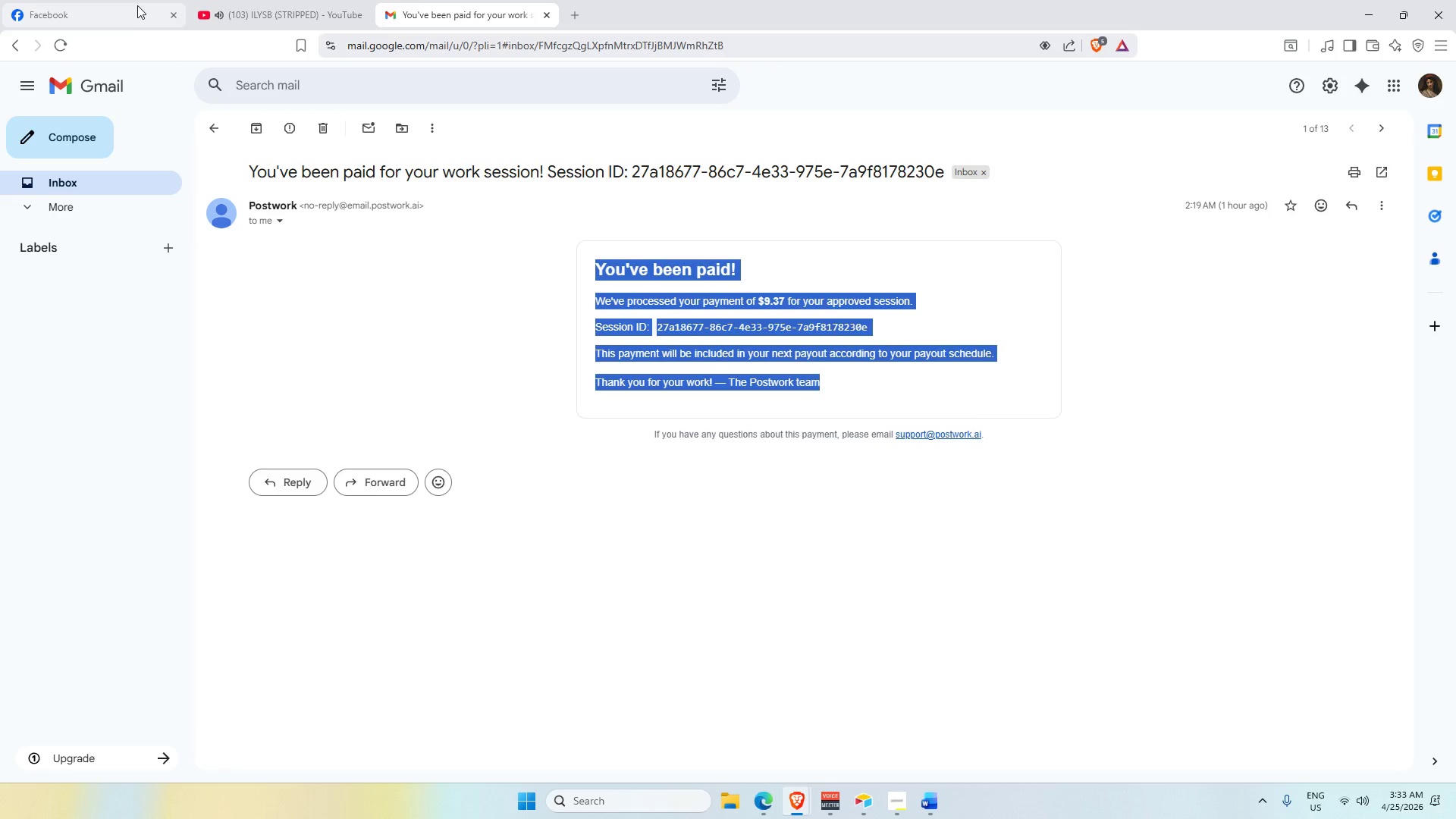 
left_click([135, 3])
 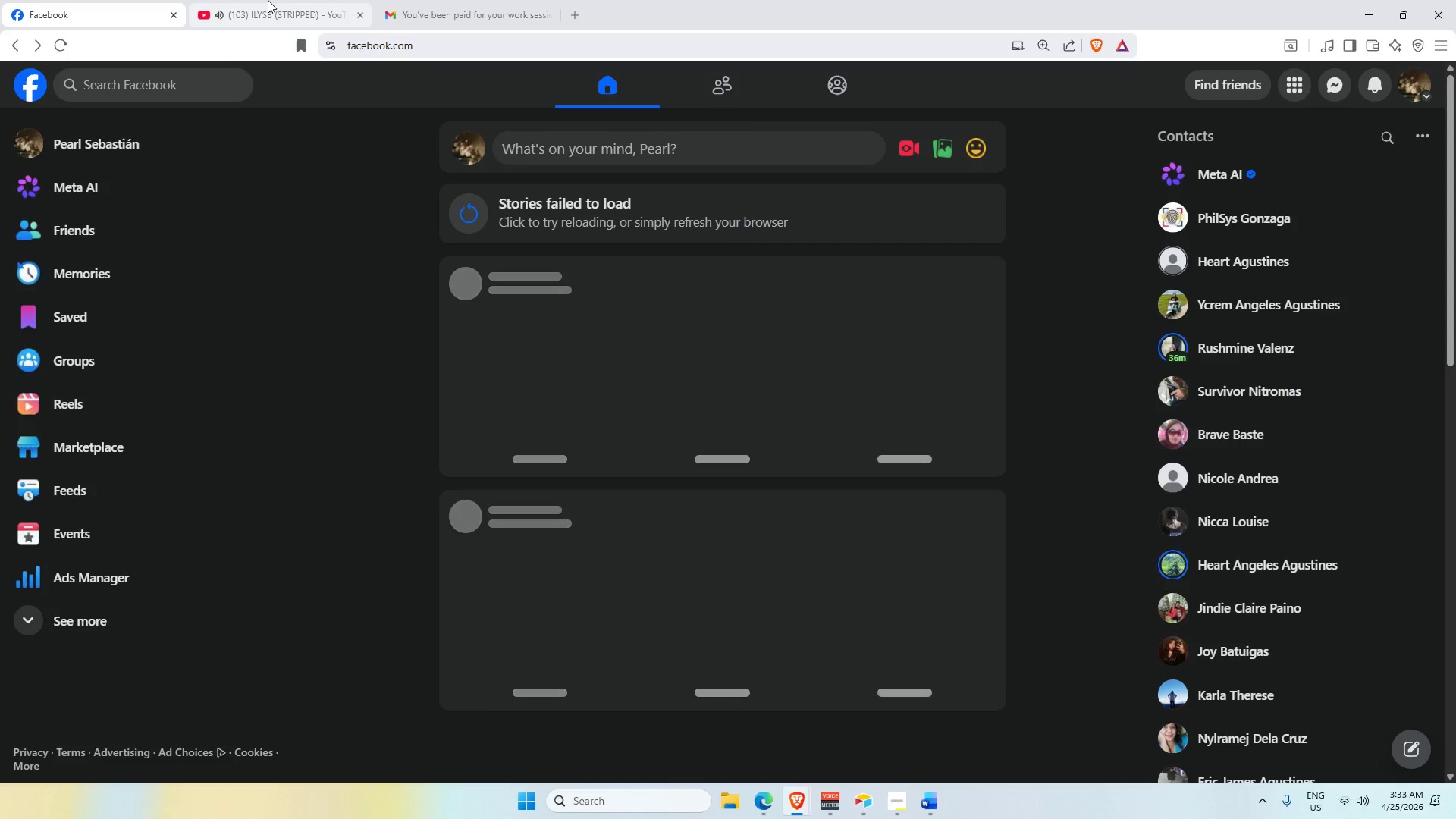 
left_click([268, 0])
 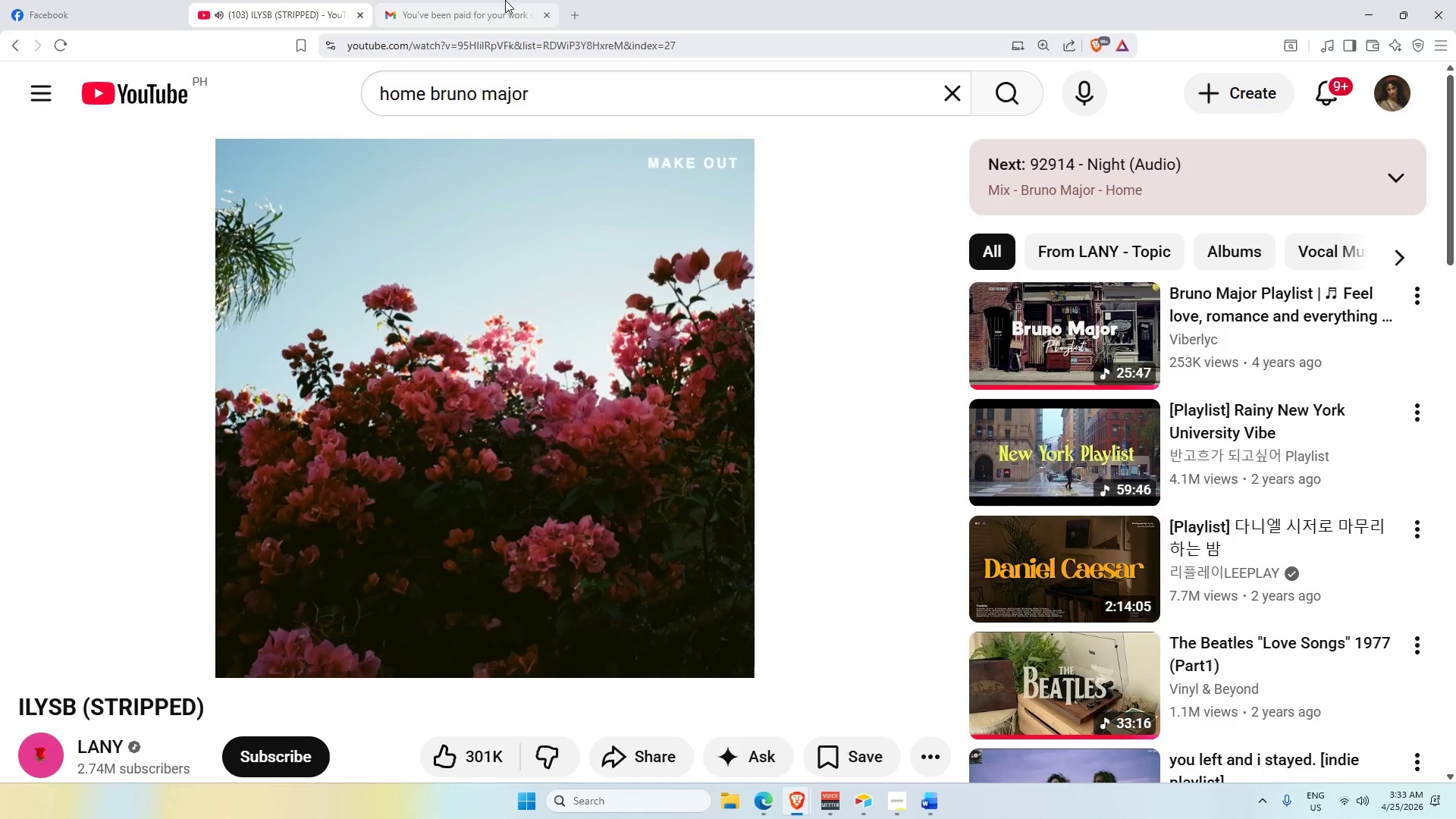 
left_click([505, 0])
 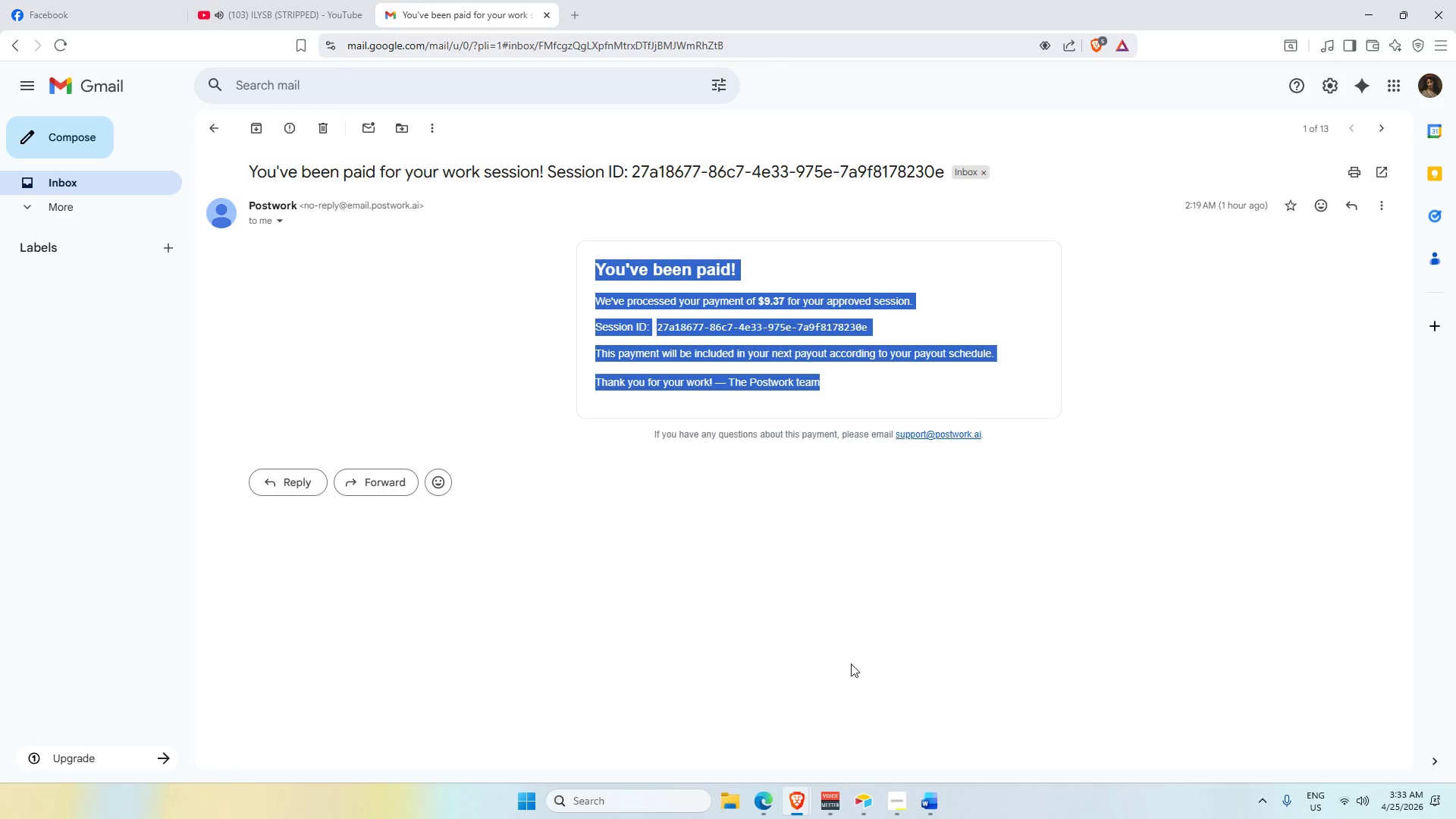 
left_click([1090, 573])
 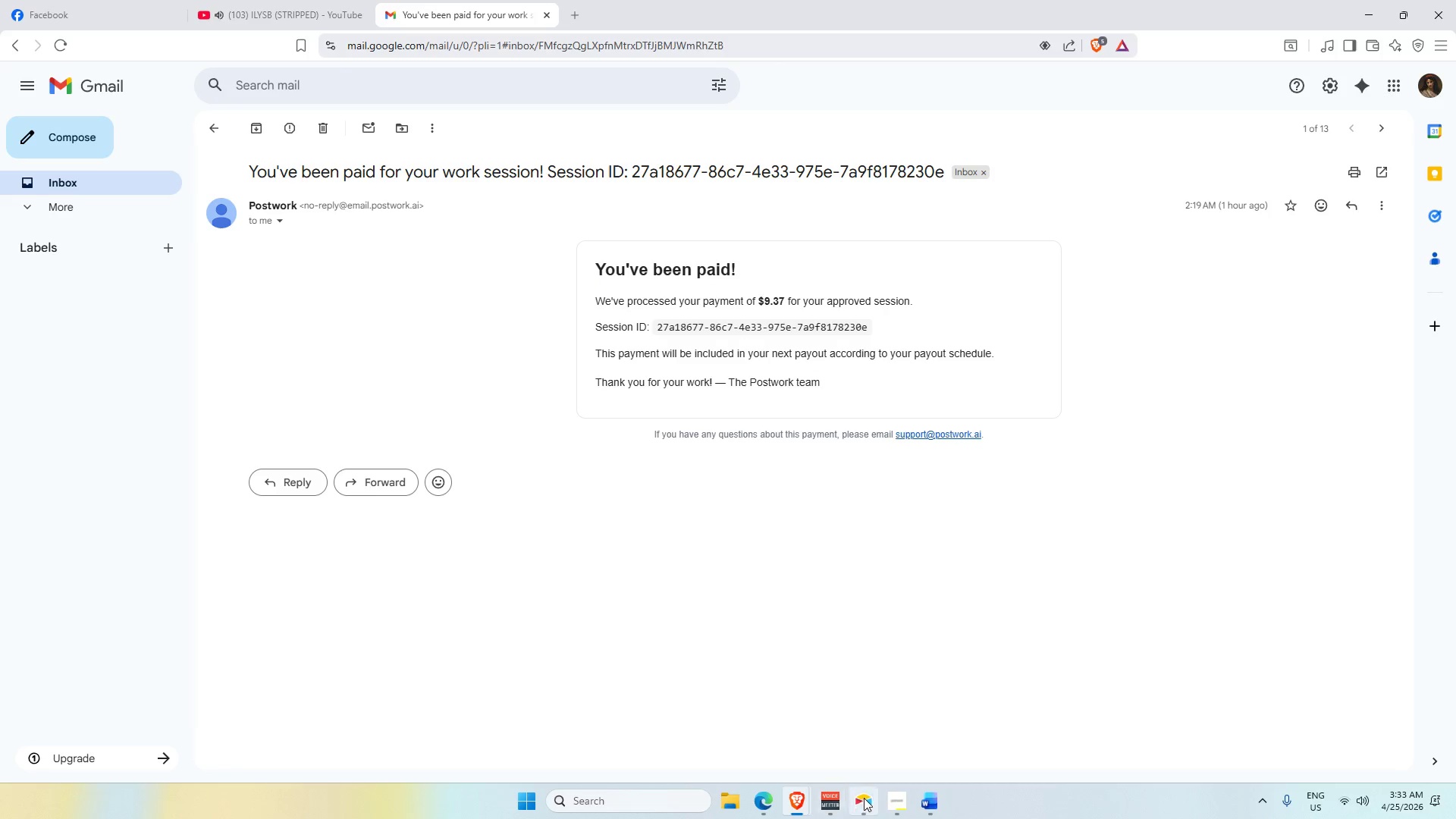 
left_click([862, 799])
 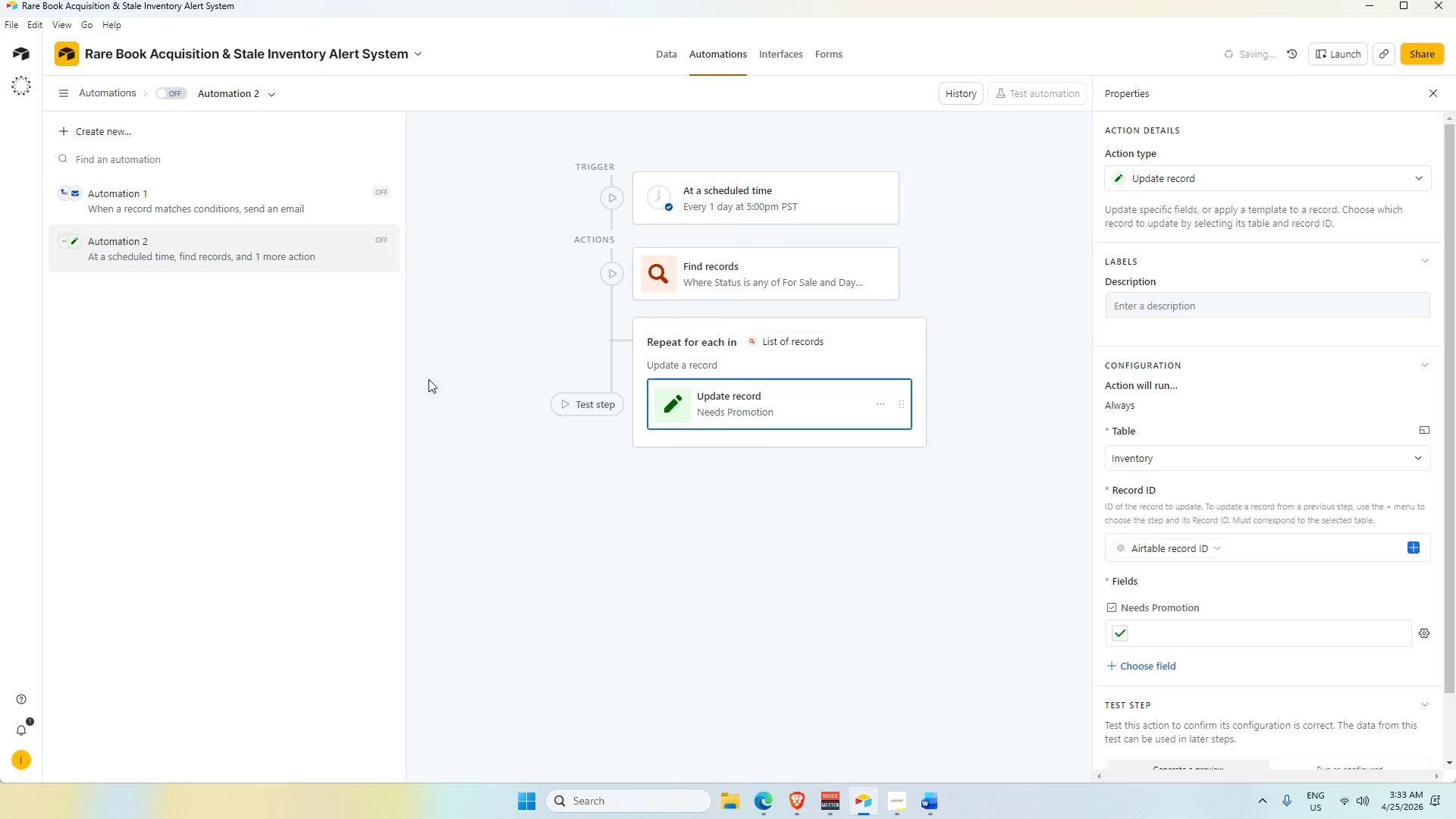 
left_click([231, 201])
 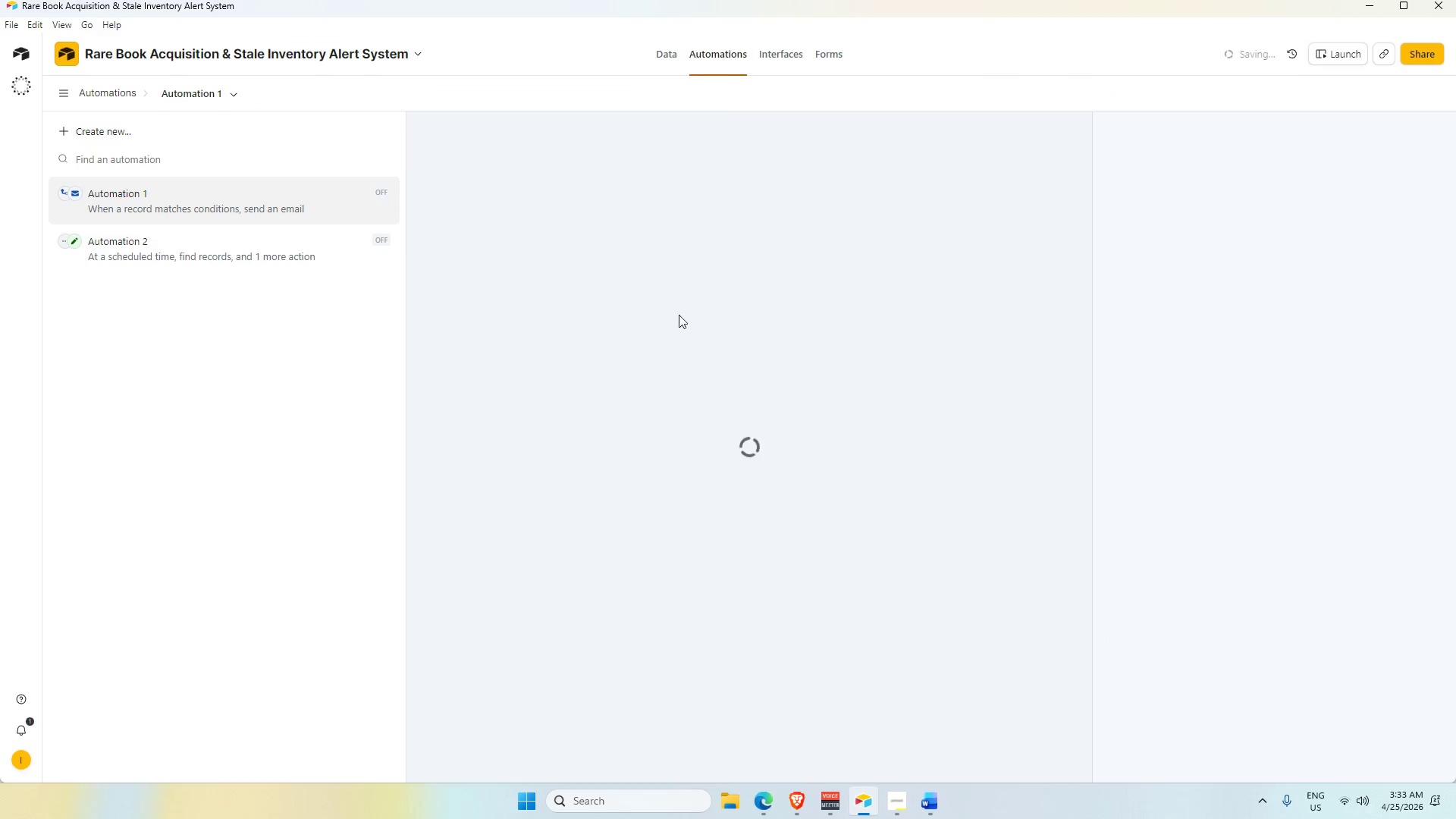 
mouse_move([736, 345])
 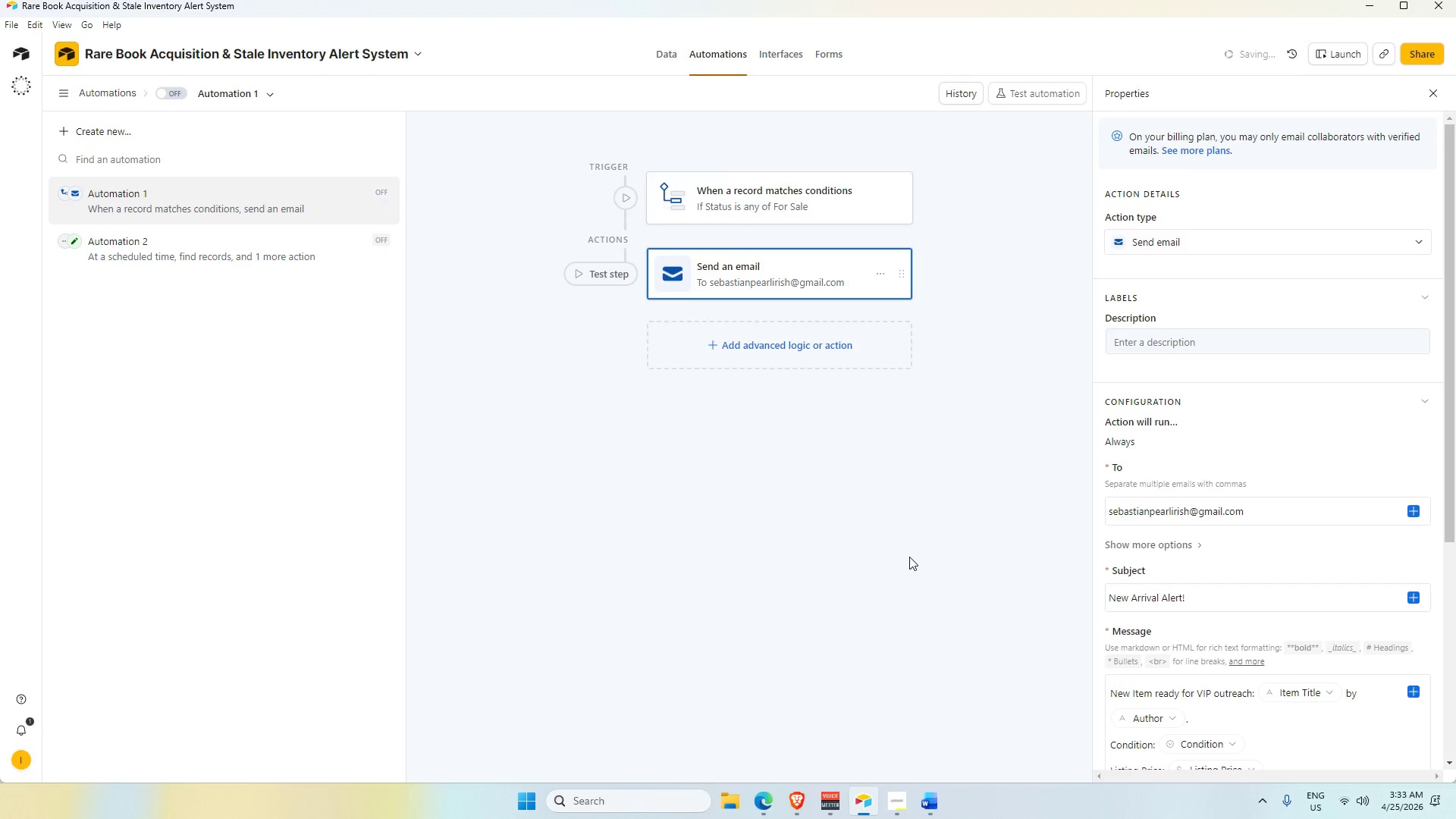 
left_click([909, 557])
 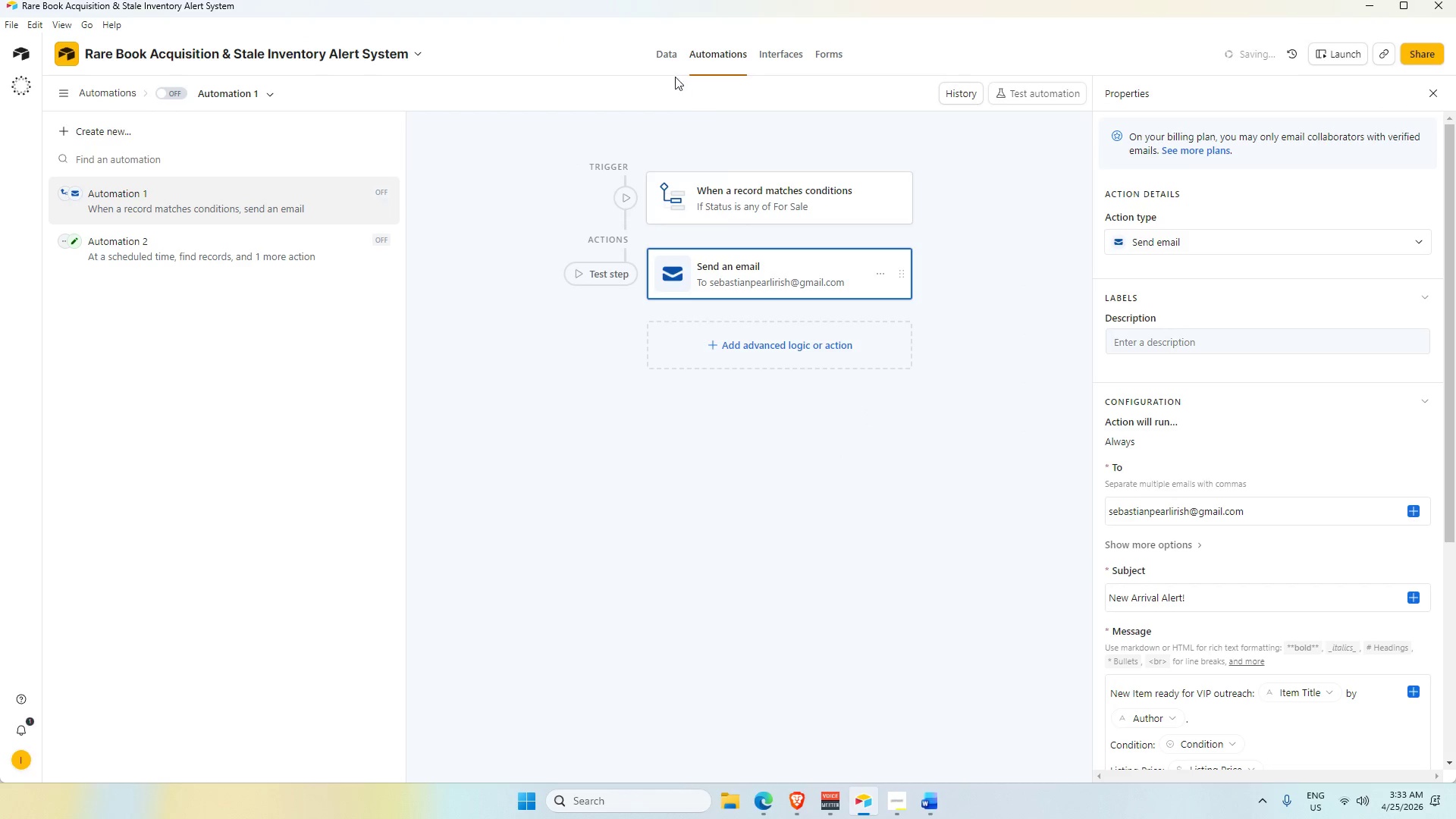 
left_click([667, 57])
 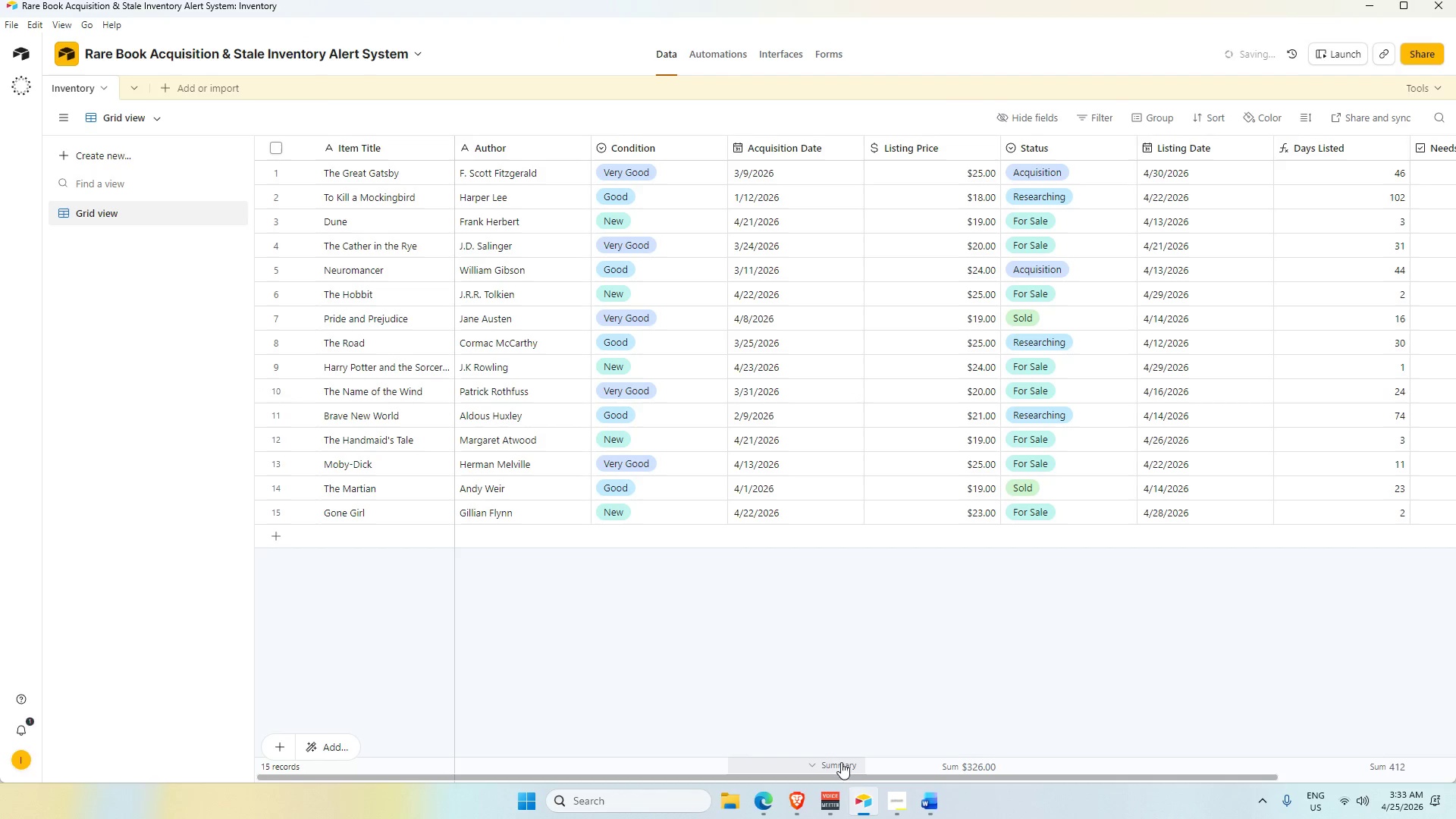 
left_click_drag(start_coordinate=[852, 779], to_coordinate=[750, 768])
 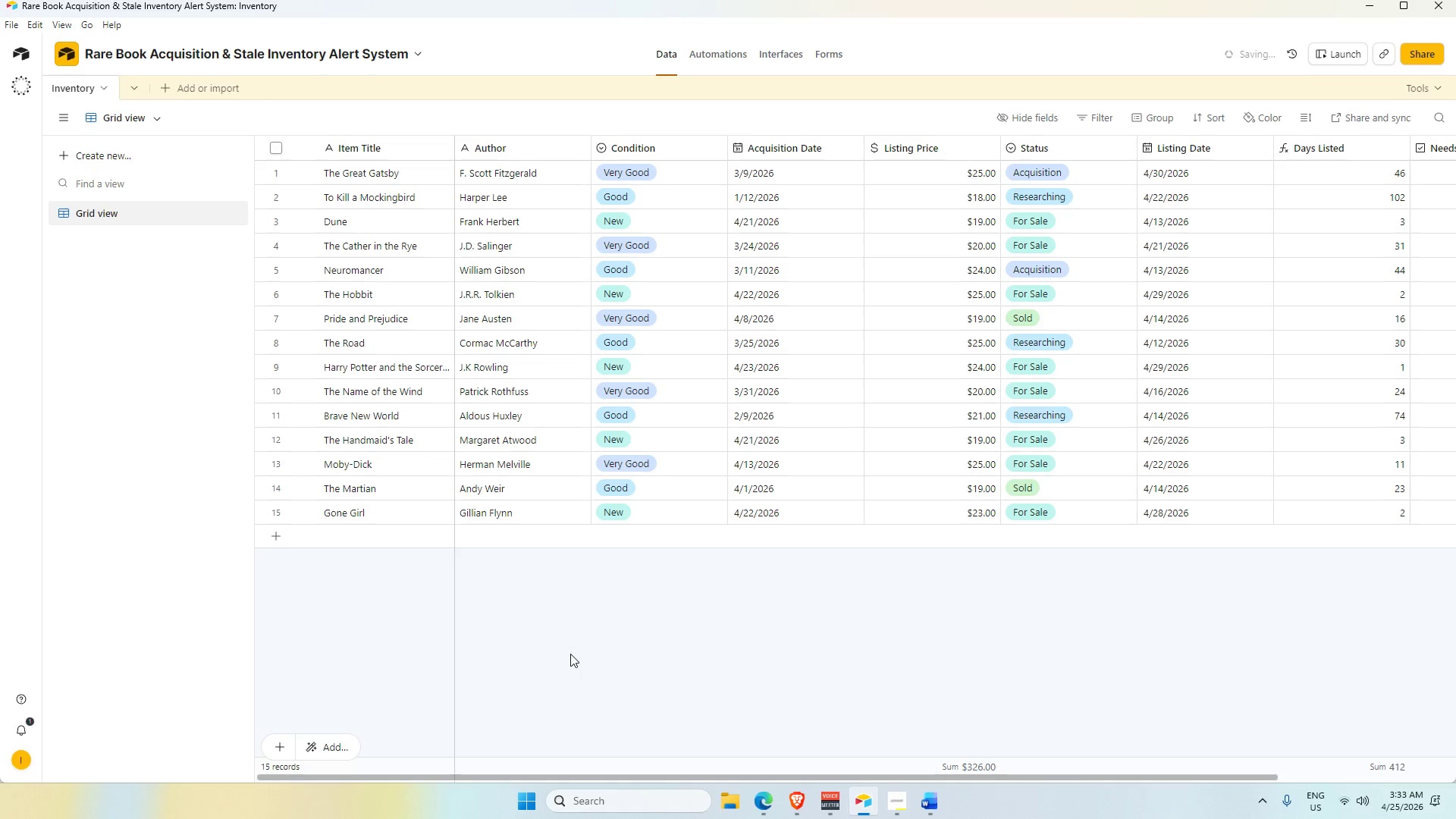 
left_click([570, 654])
 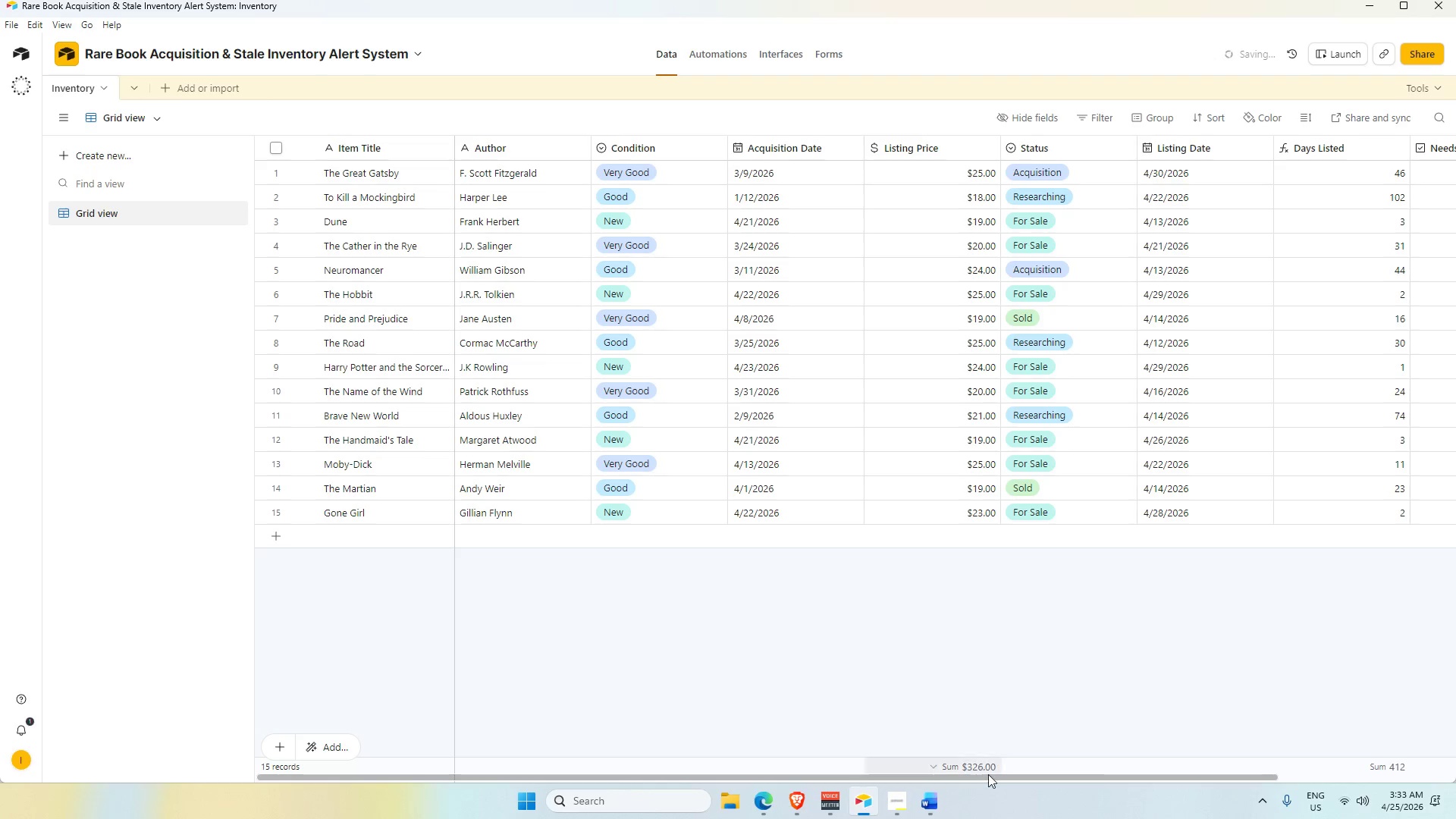 
left_click_drag(start_coordinate=[996, 775], to_coordinate=[1381, 752])
 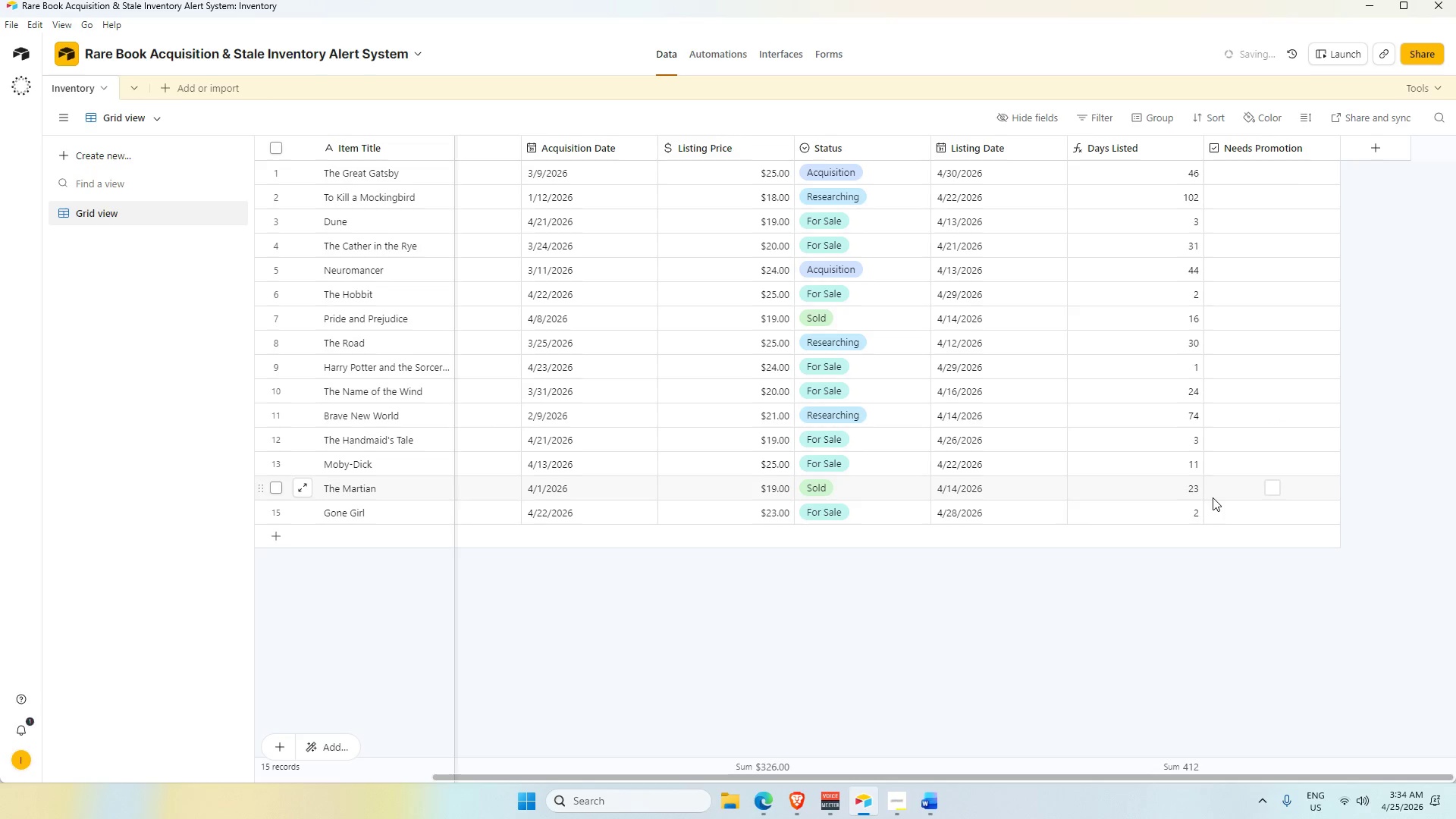 
wait(14.23)
 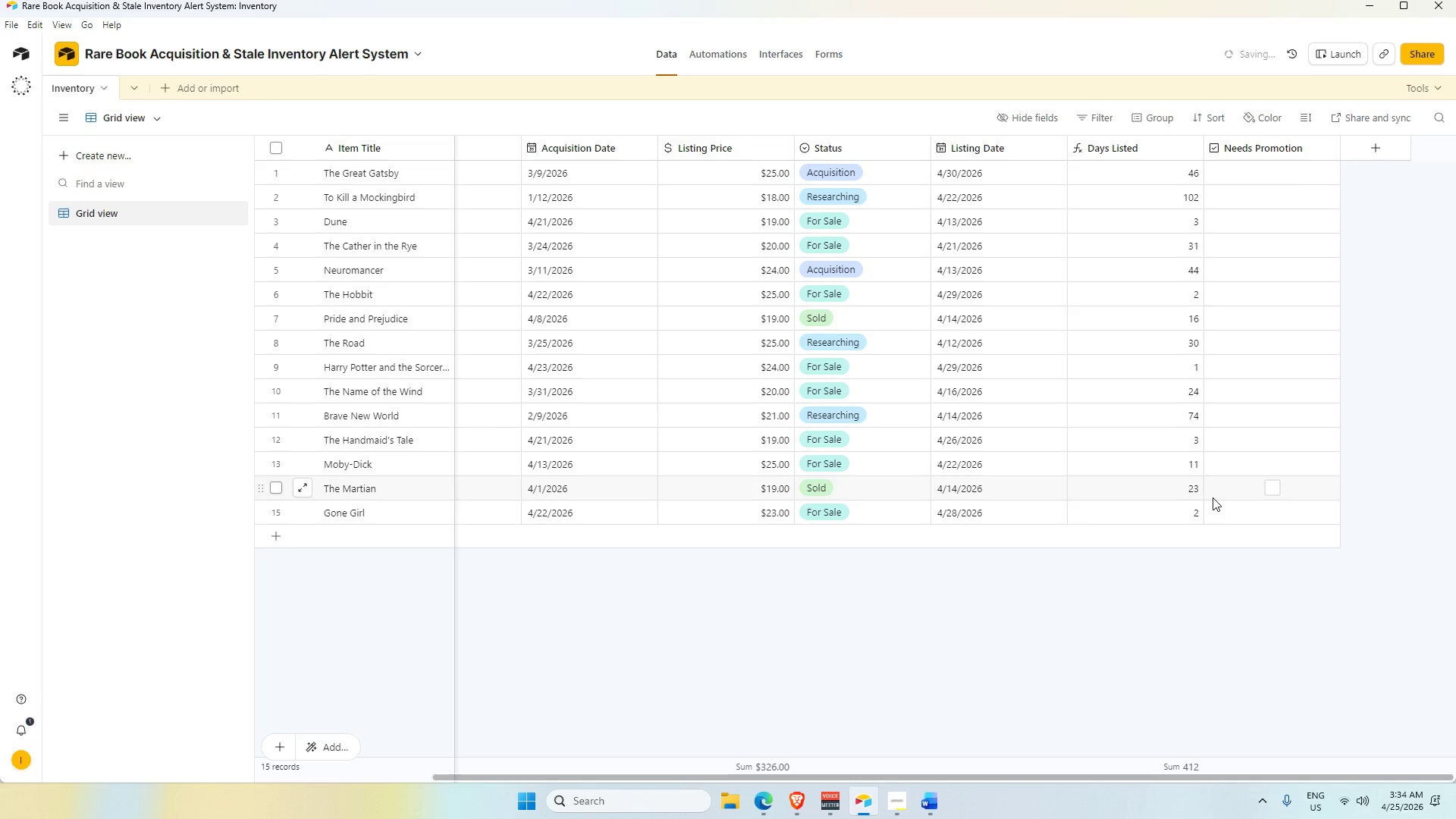 
left_click([720, 57])
 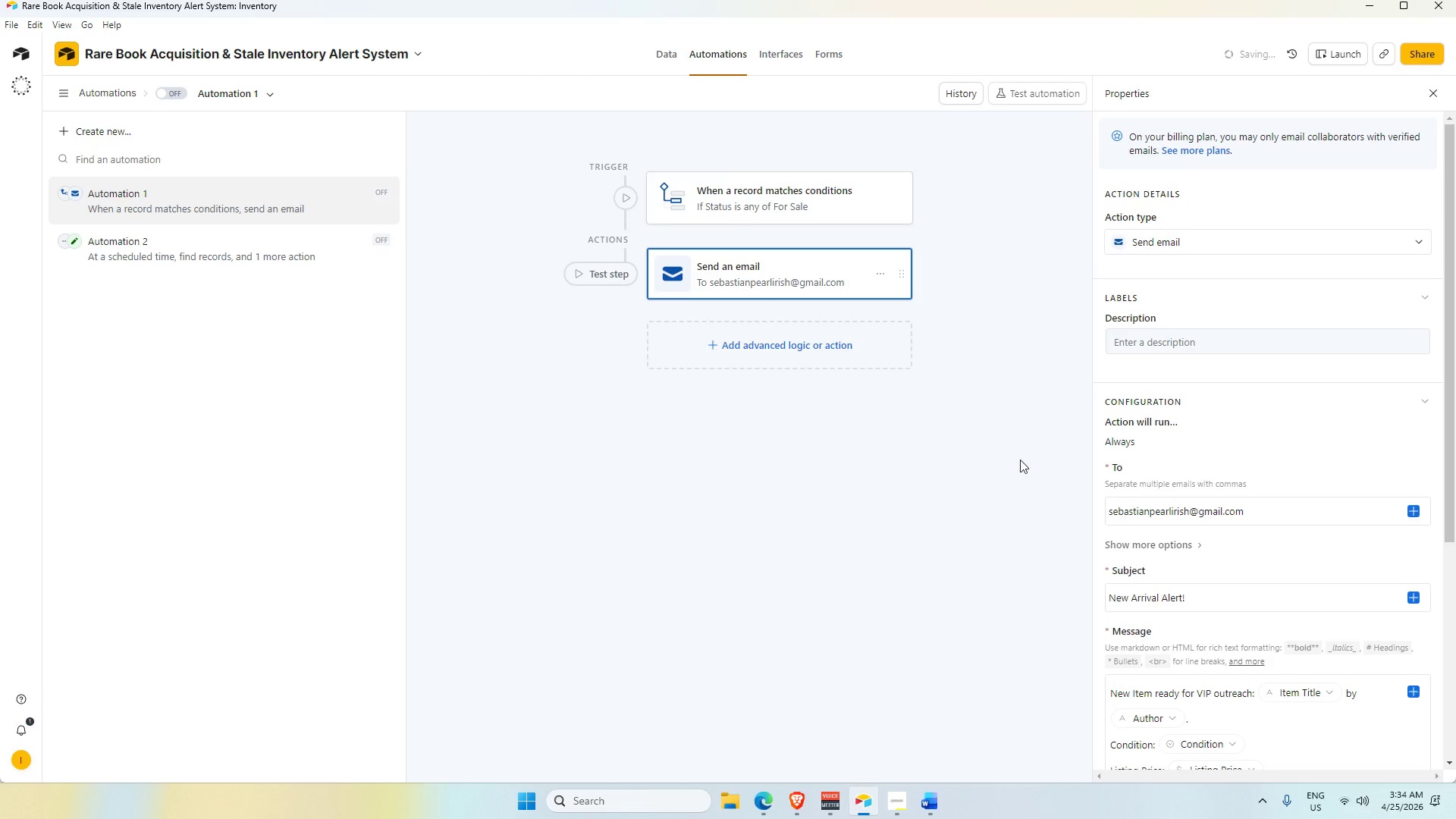 
left_click([789, 57])
 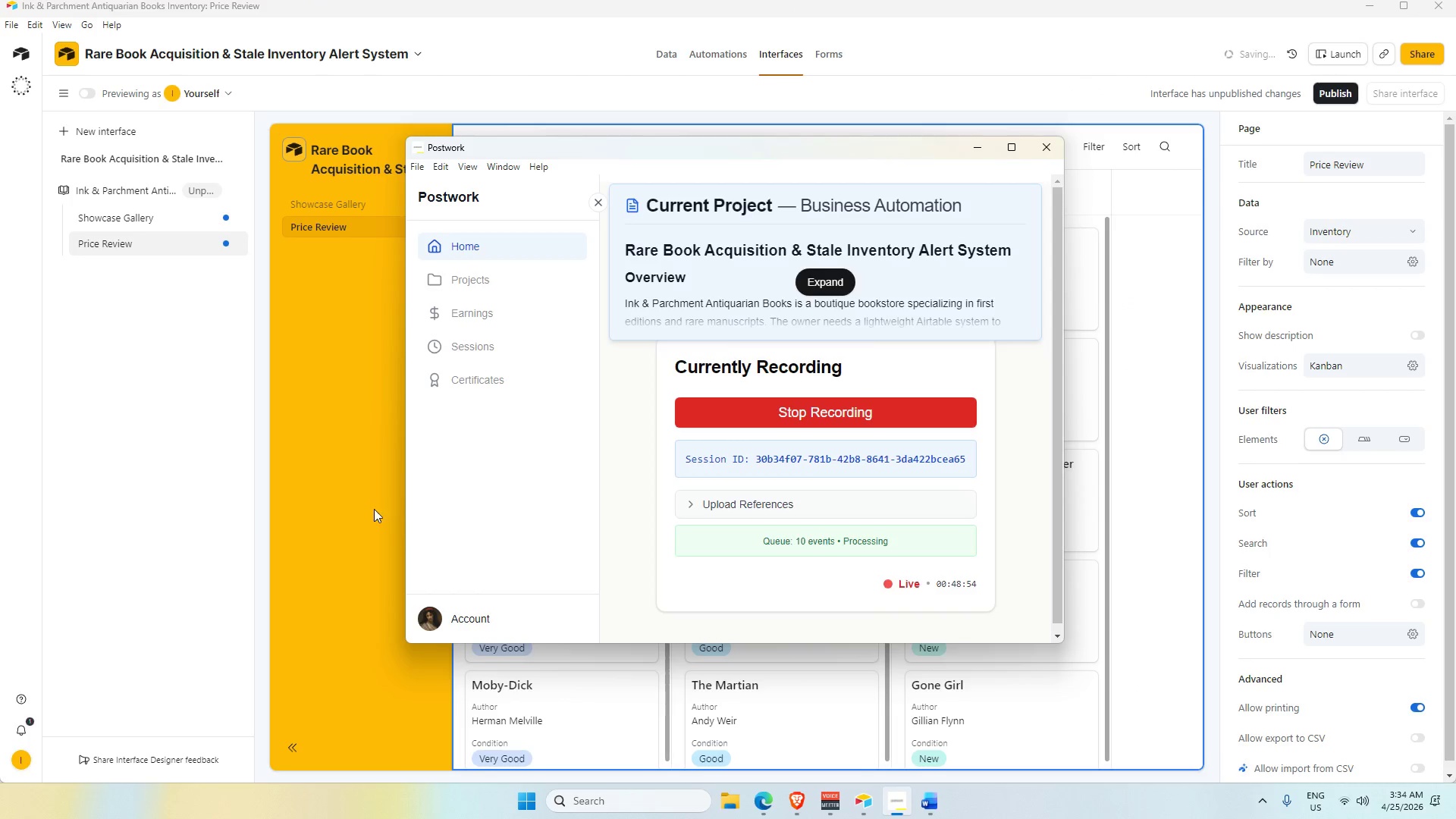 
wait(5.58)
 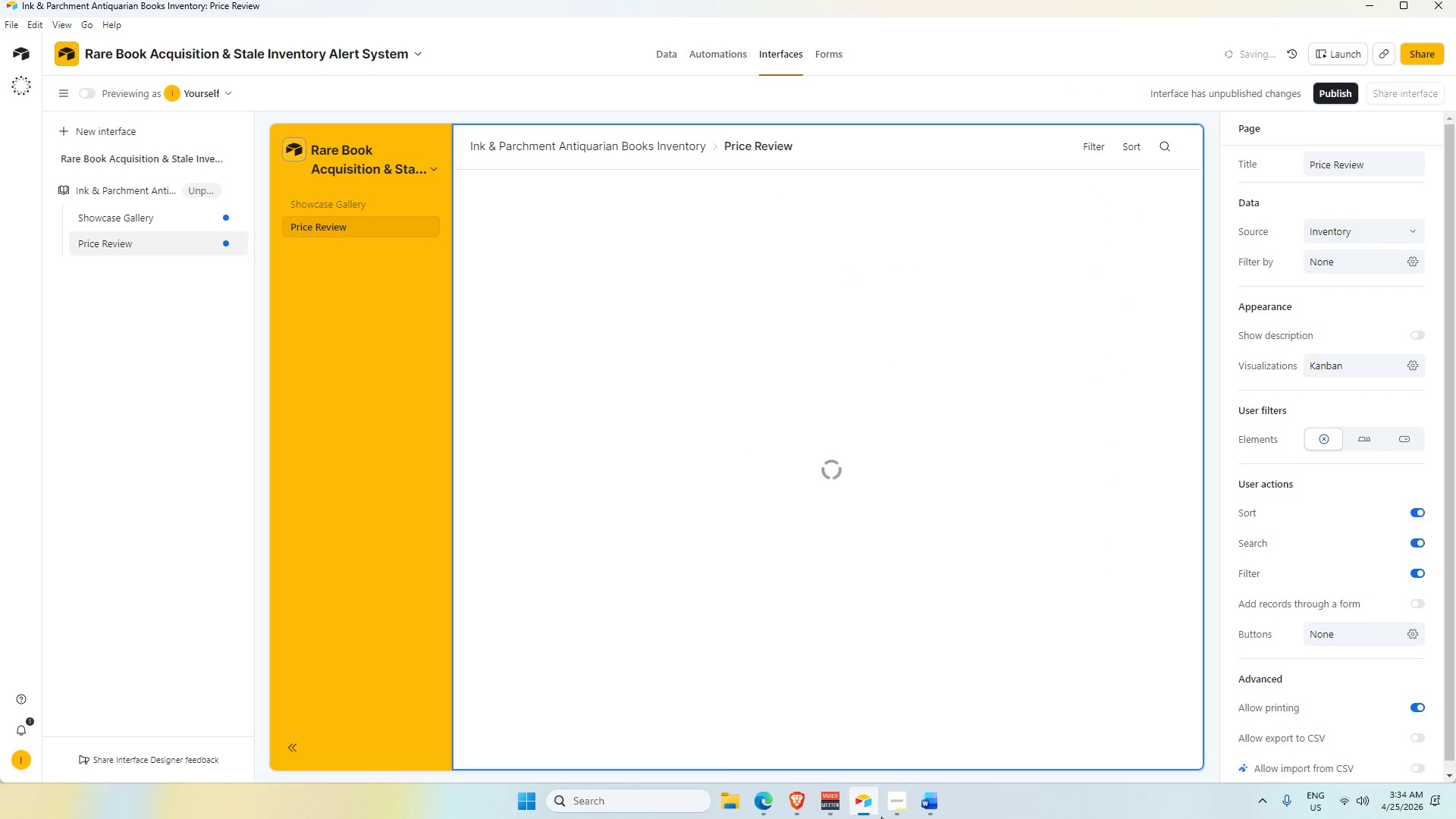 
scroll: coordinate [905, 548], scroll_direction: down, amount: 6.0
 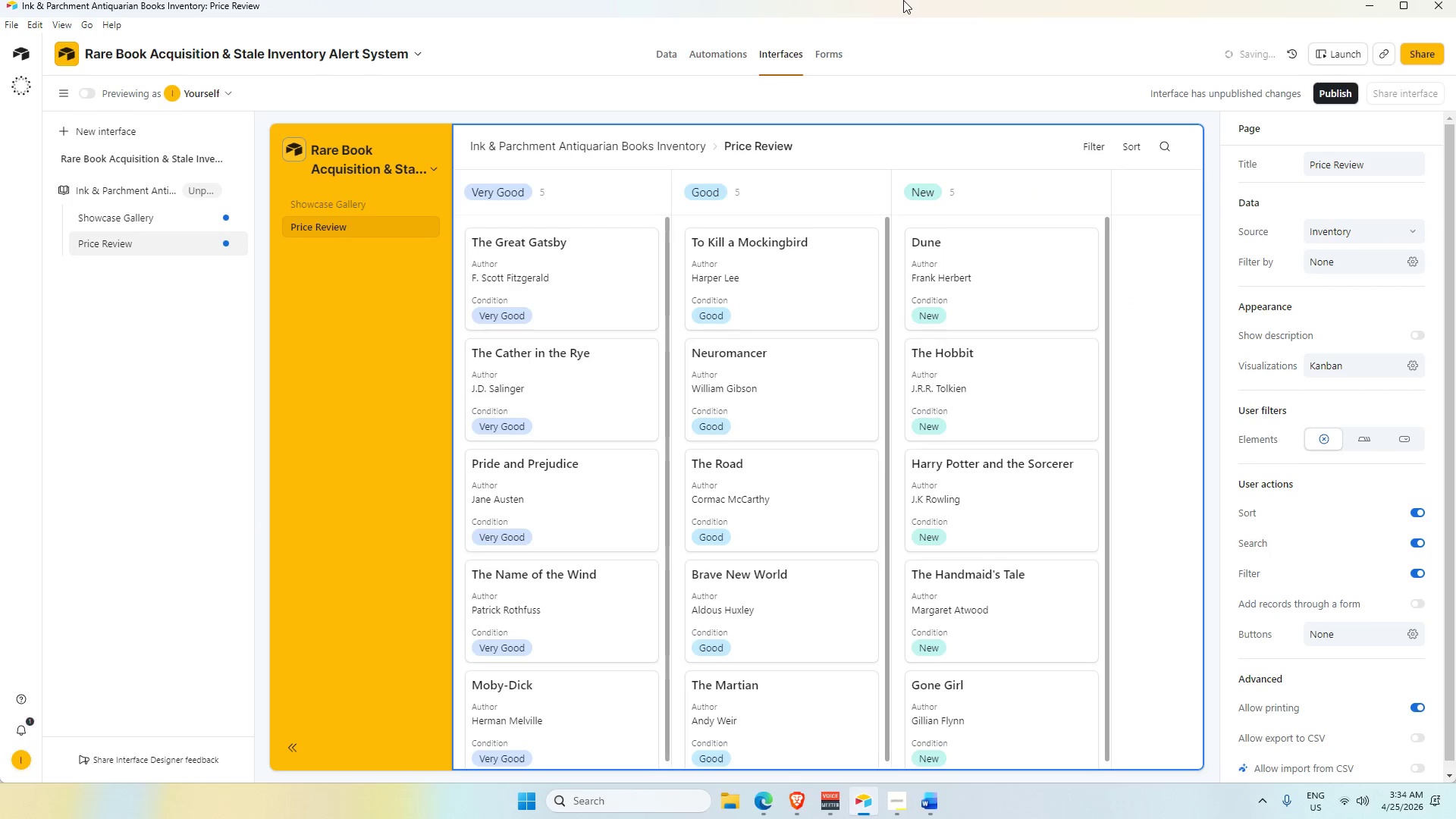 
scroll: coordinate [932, 465], scroll_direction: up, amount: 5.0
 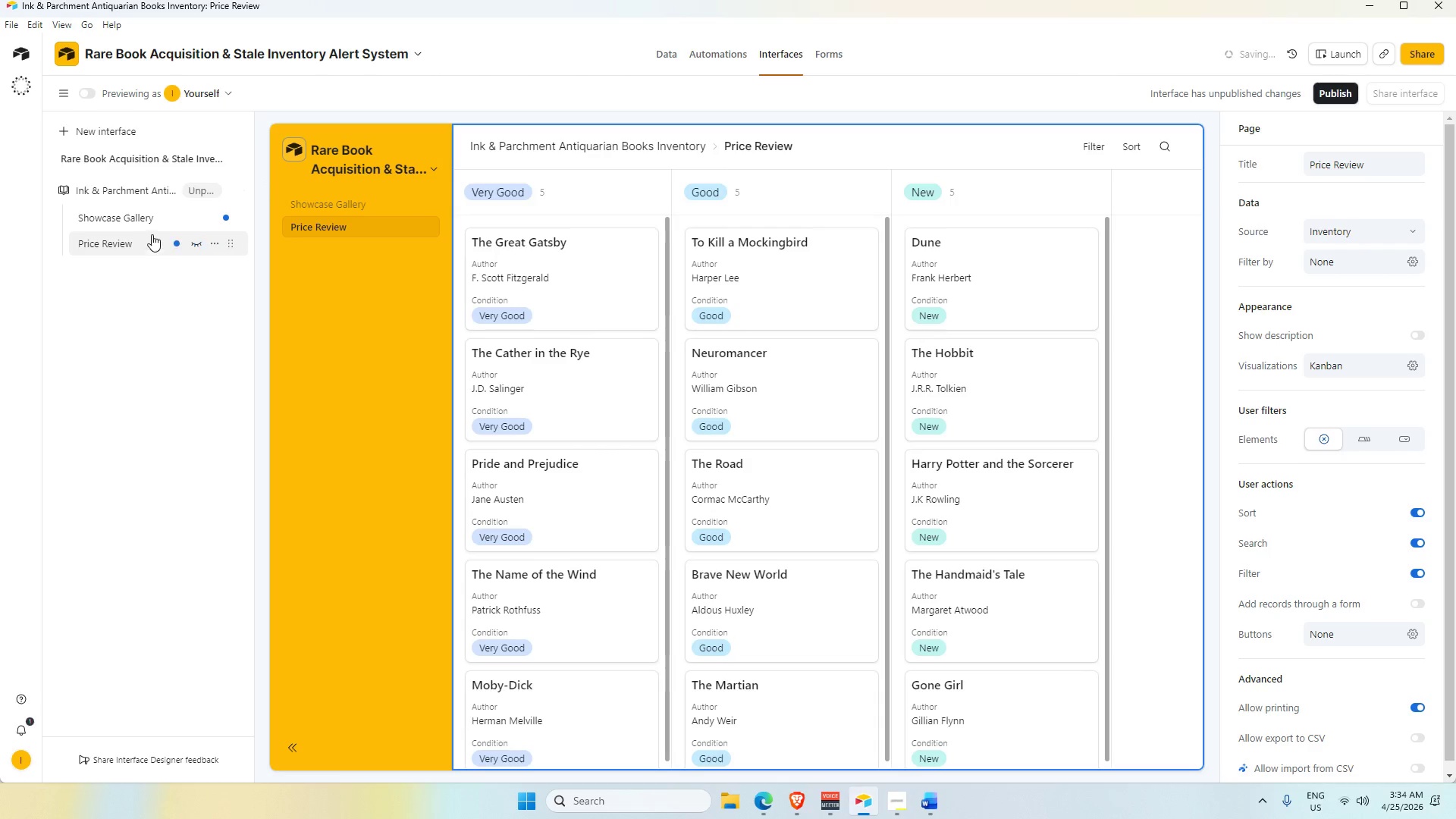 
left_click([145, 222])
 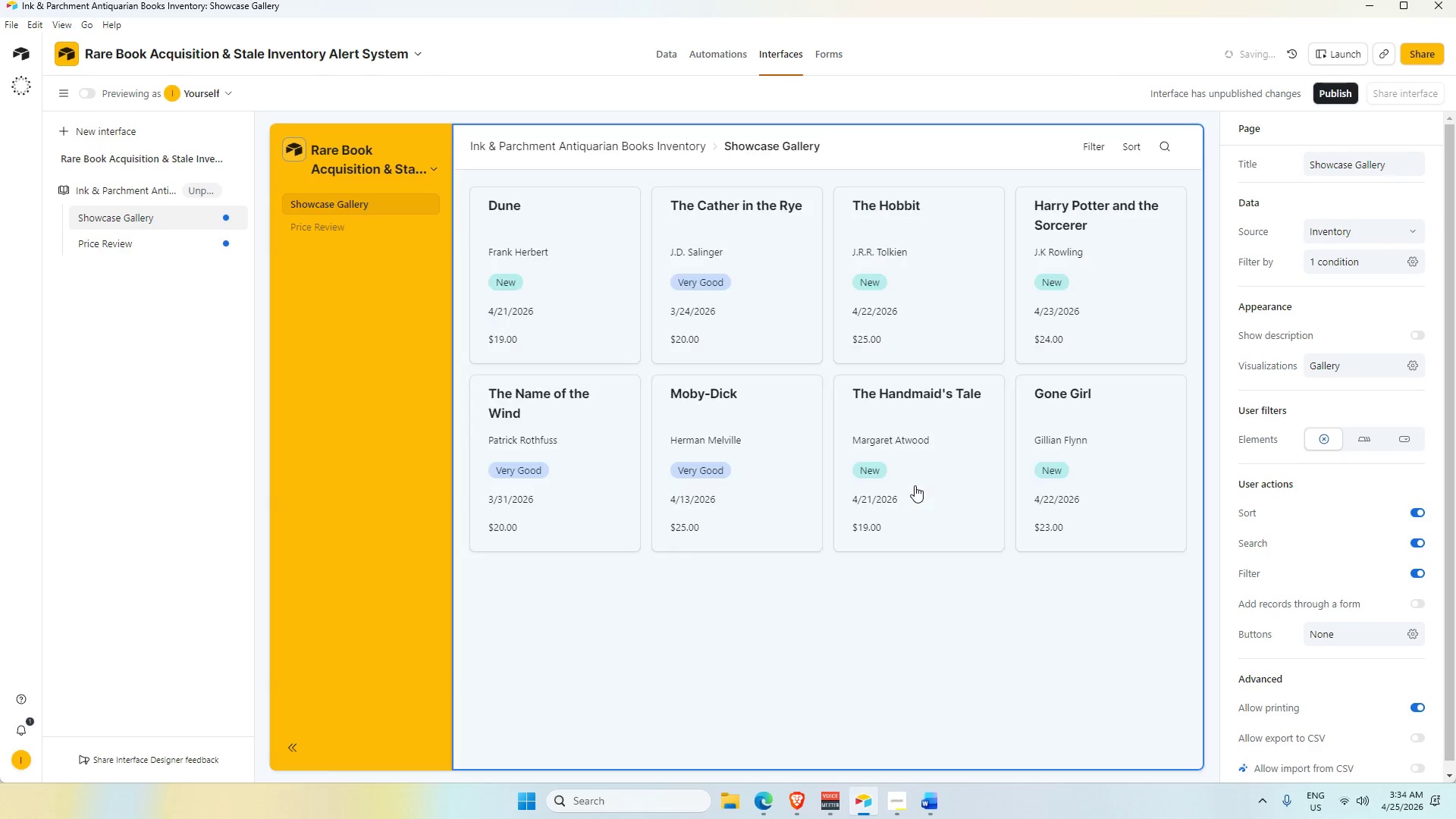 
scroll: coordinate [971, 534], scroll_direction: down, amount: 4.0
 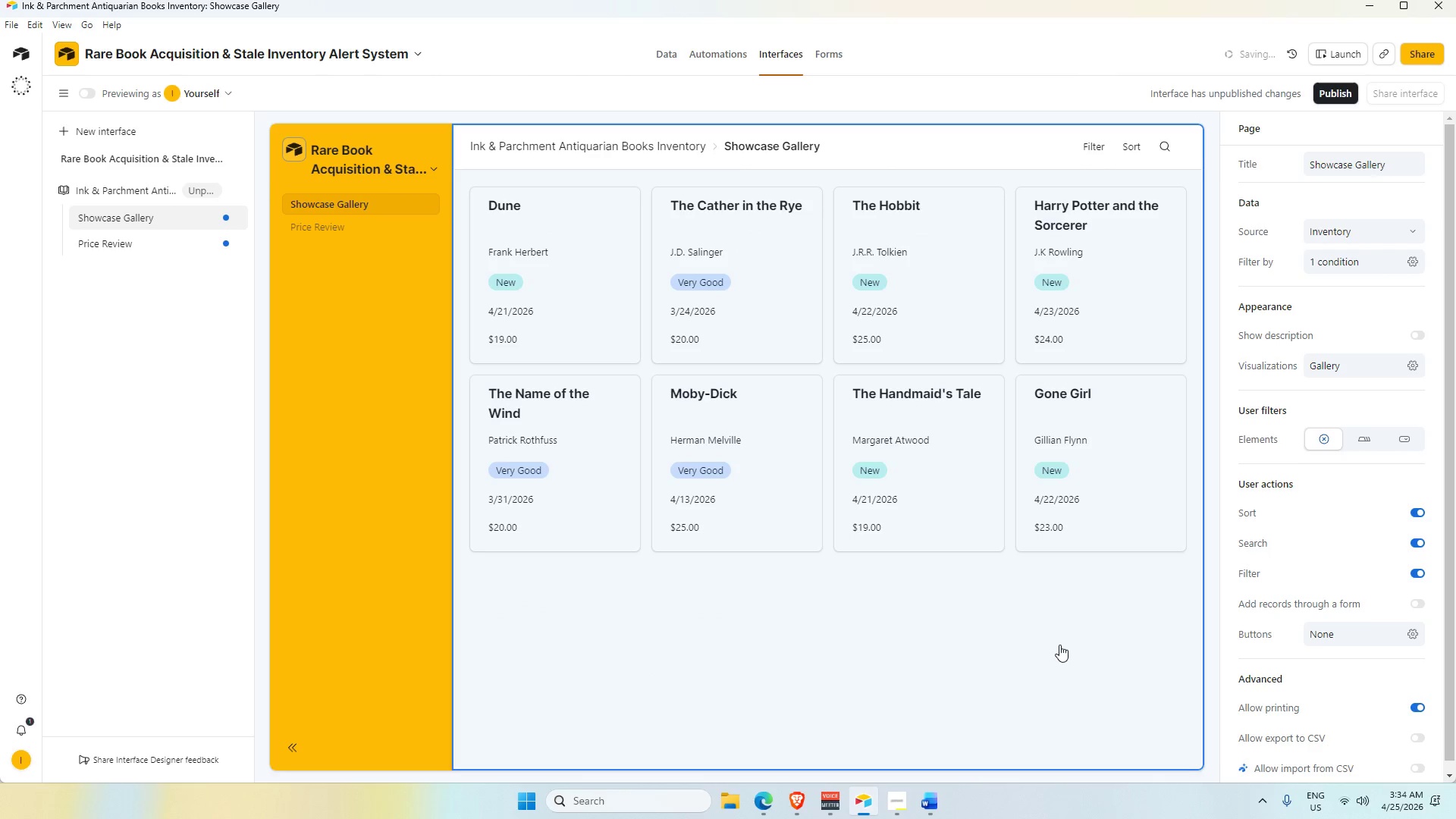 
left_click([1059, 645])
 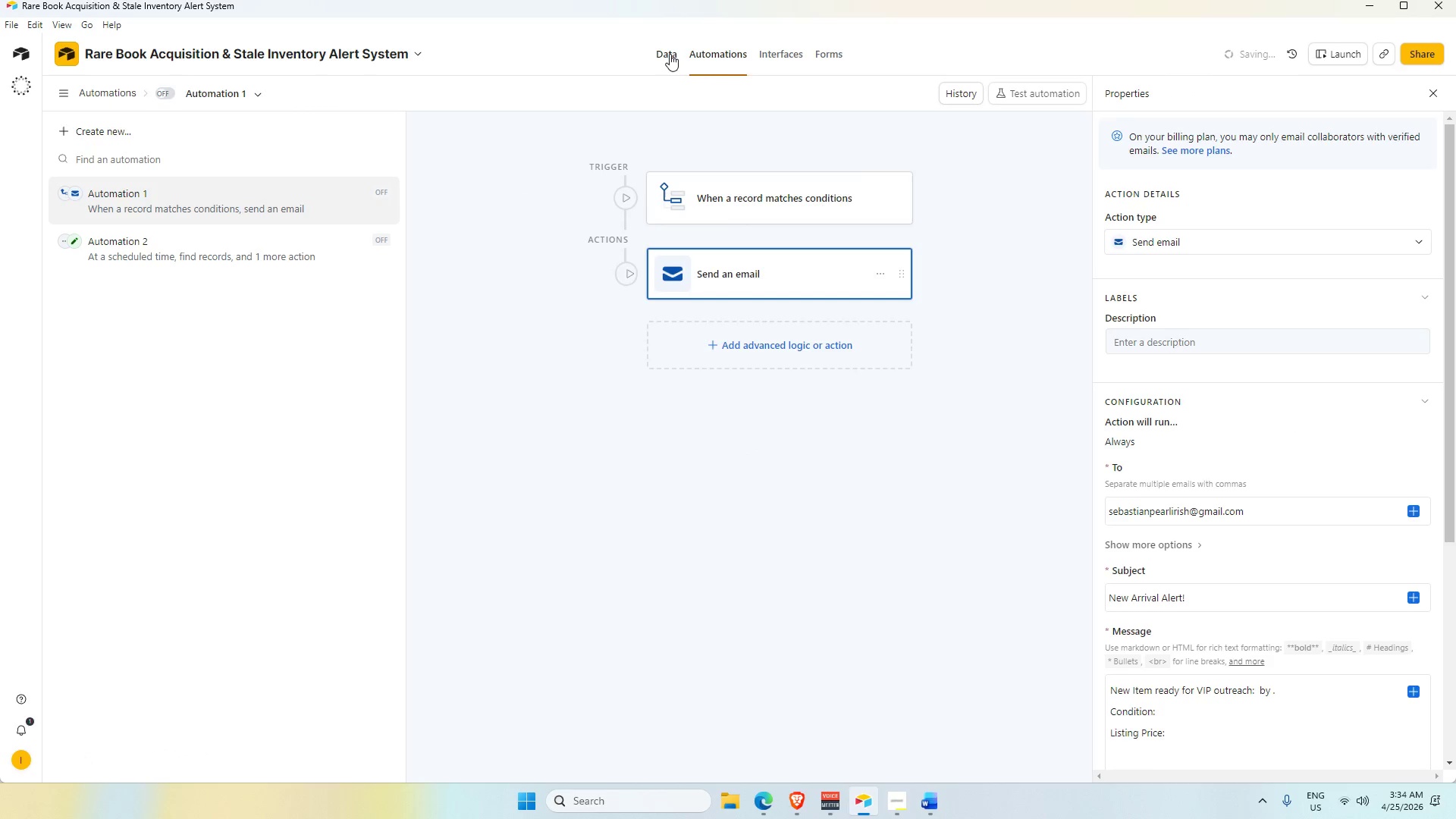 
left_click([294, 237])
 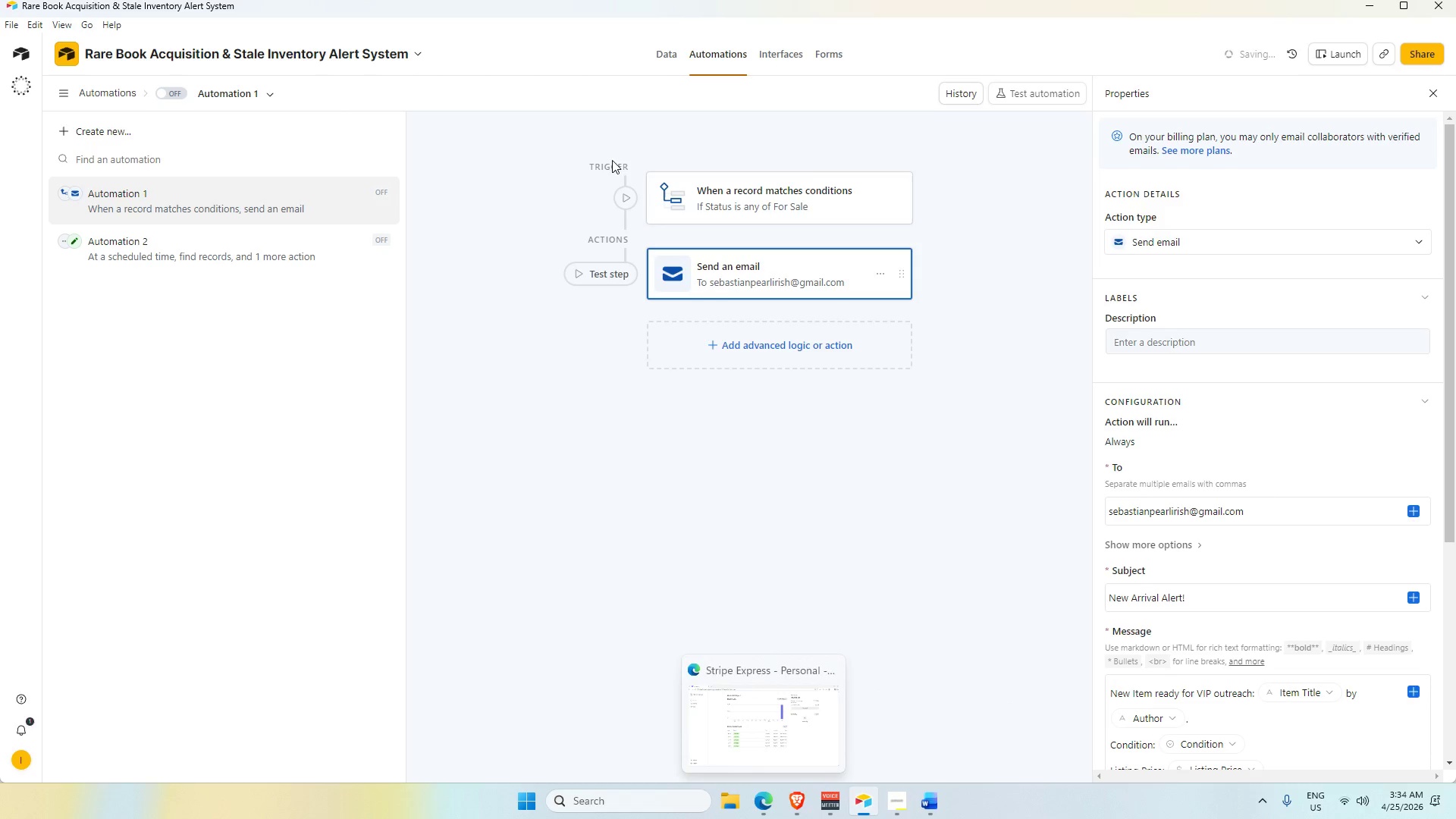 
wait(6.05)
 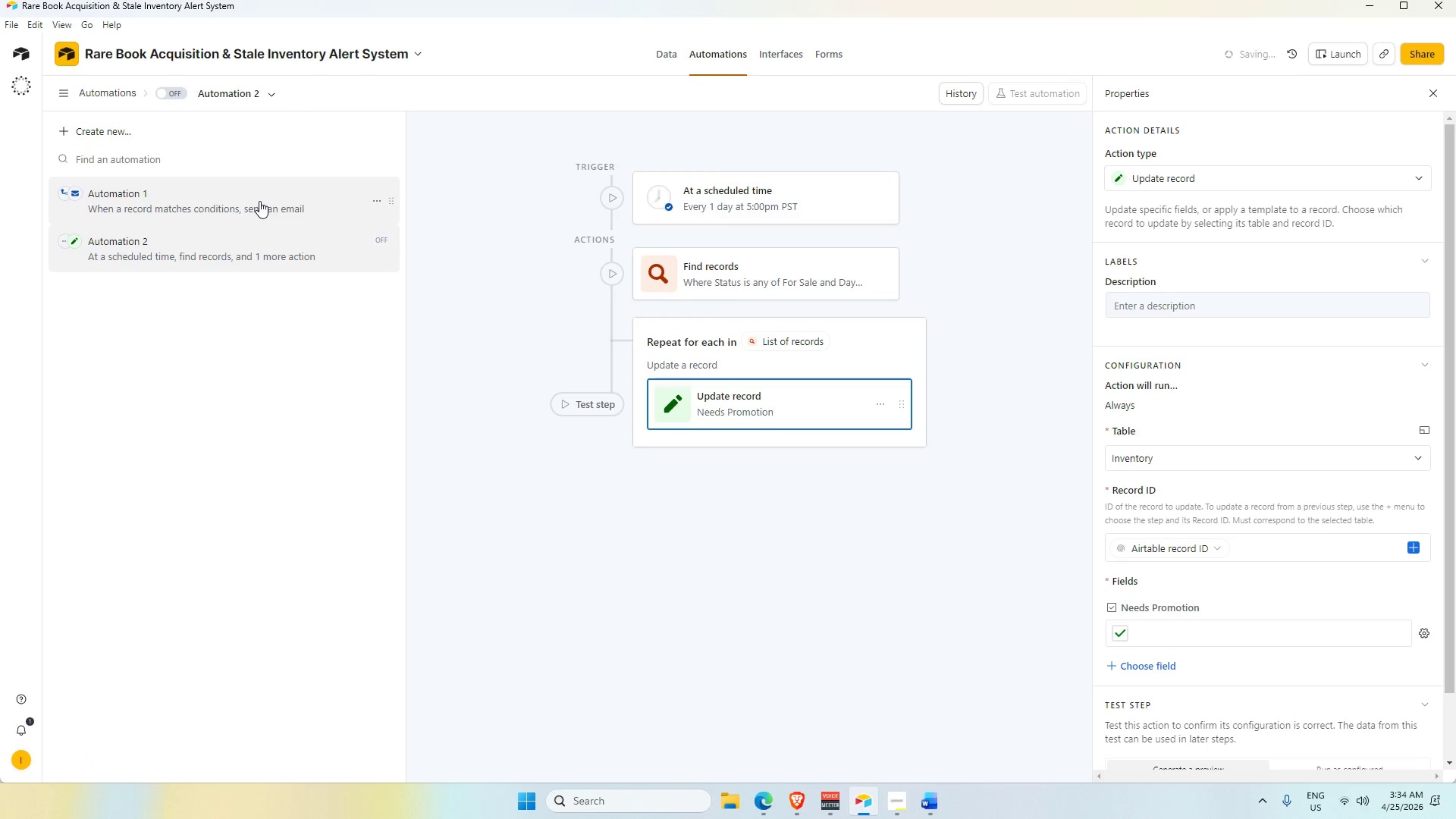 
scroll: coordinate [1200, 392], scroll_direction: up, amount: 3.0
 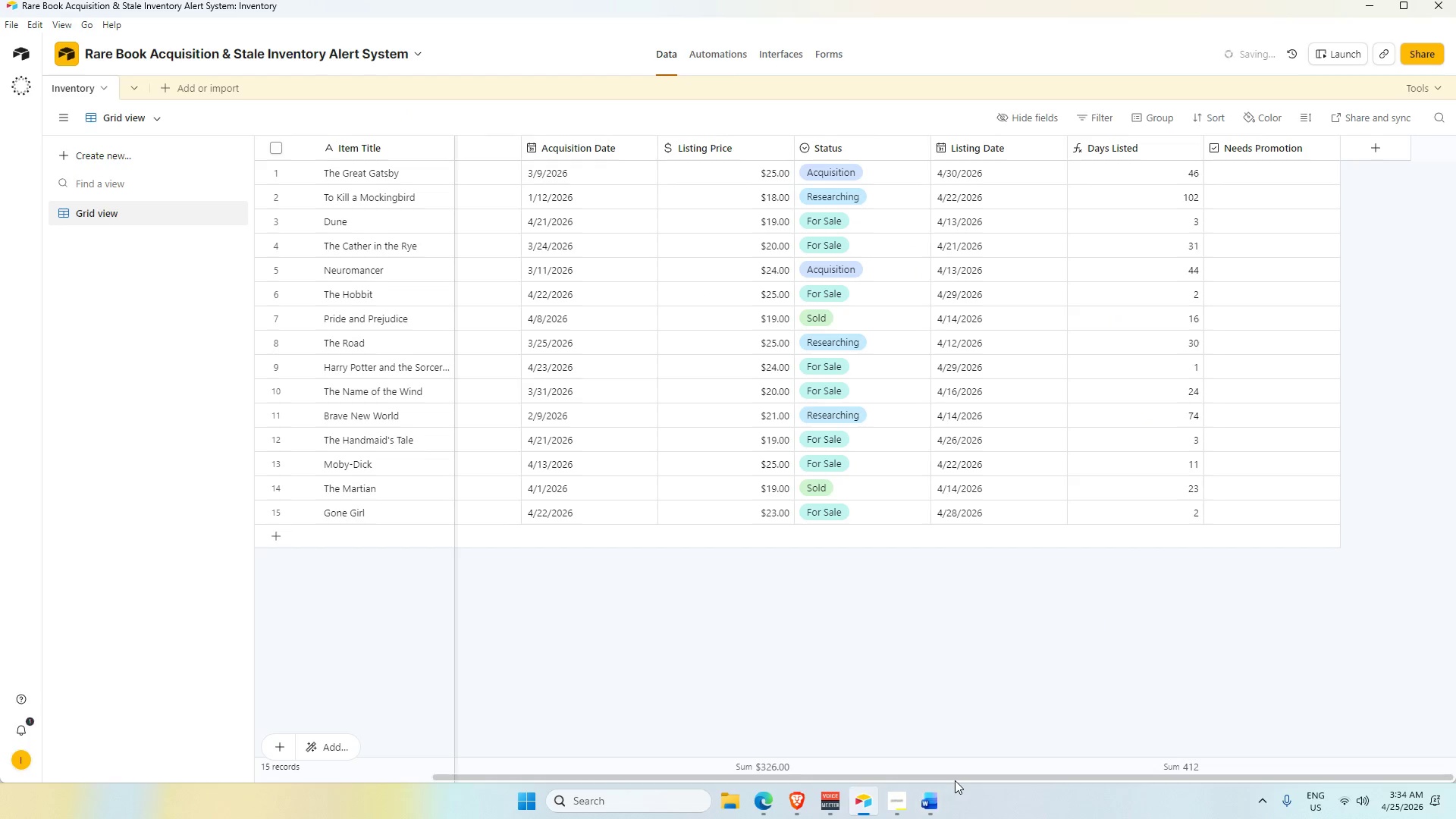 
left_click_drag(start_coordinate=[955, 777], to_coordinate=[673, 764])
 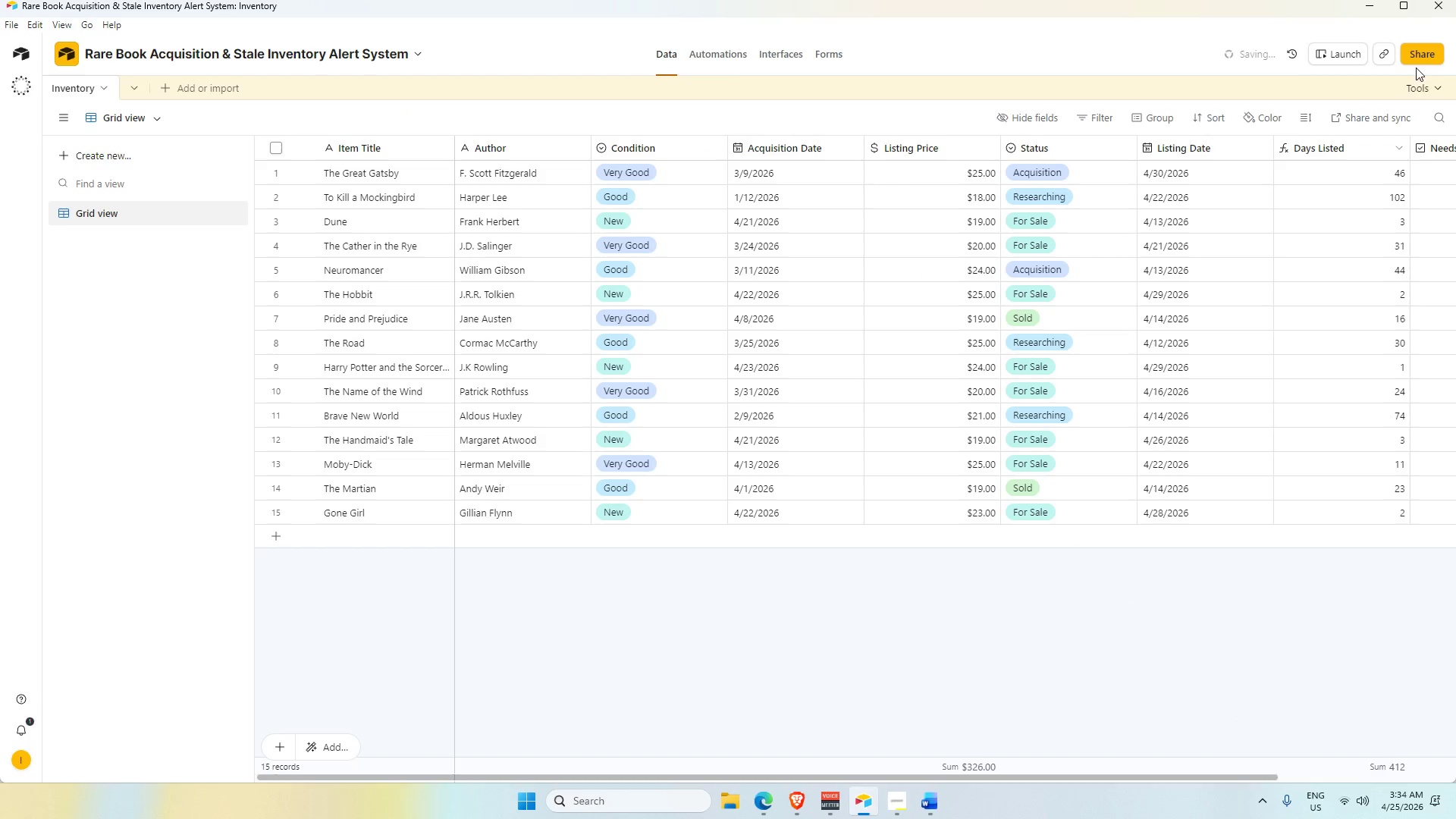 
left_click([1435, 49])
 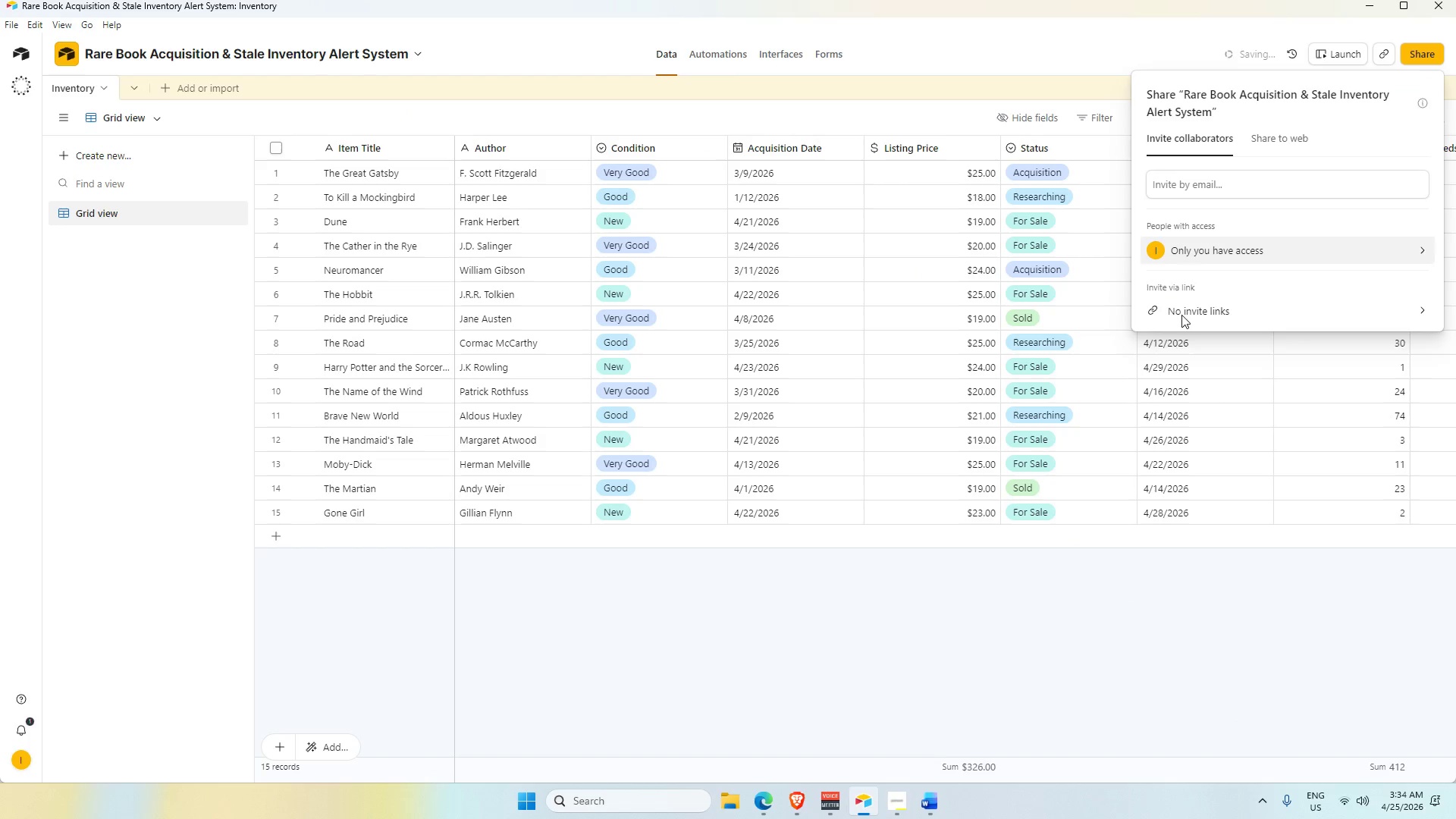 
left_click_drag(start_coordinate=[1143, 661], to_coordinate=[1140, 654])
 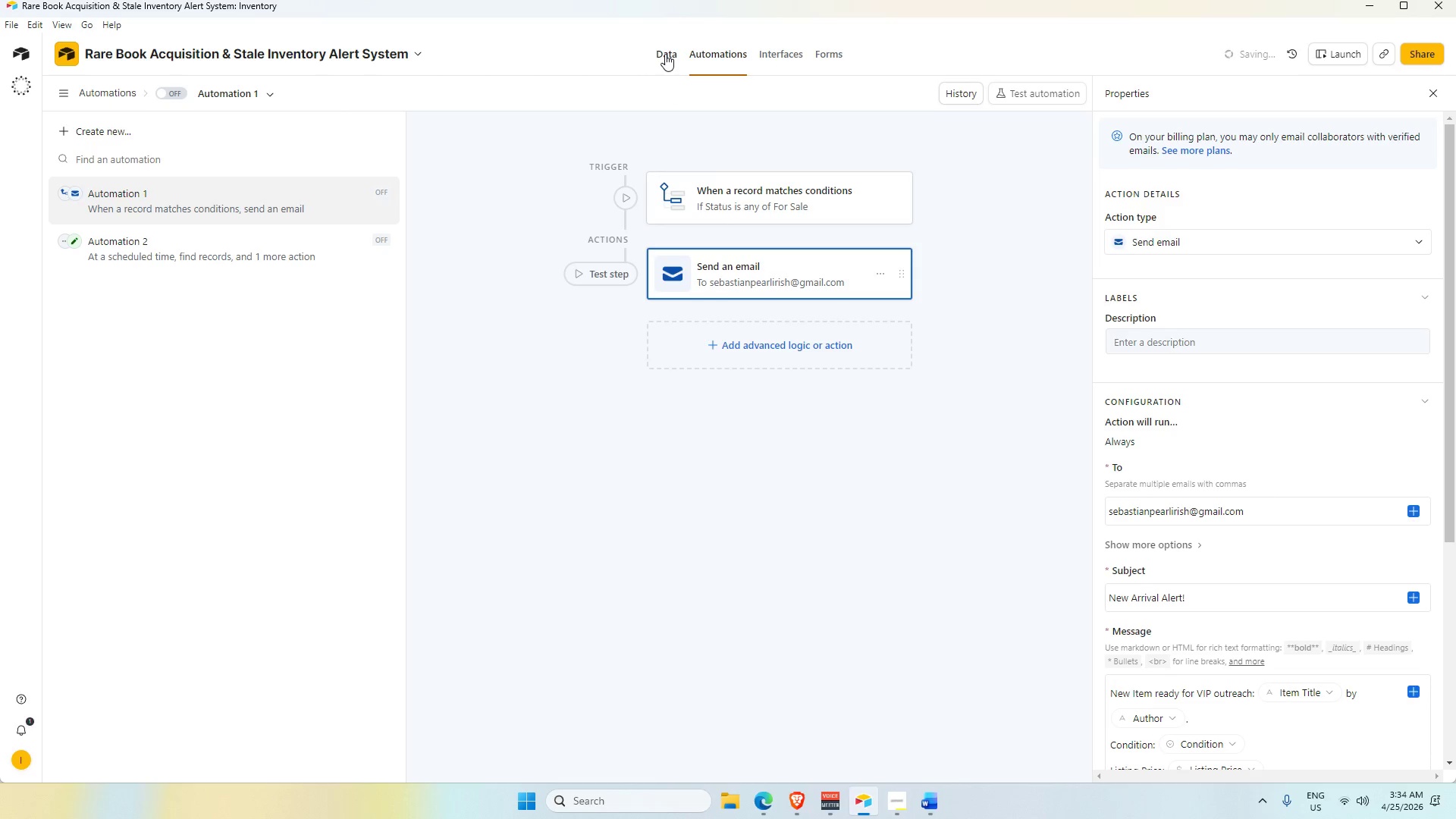 
wait(7.66)
 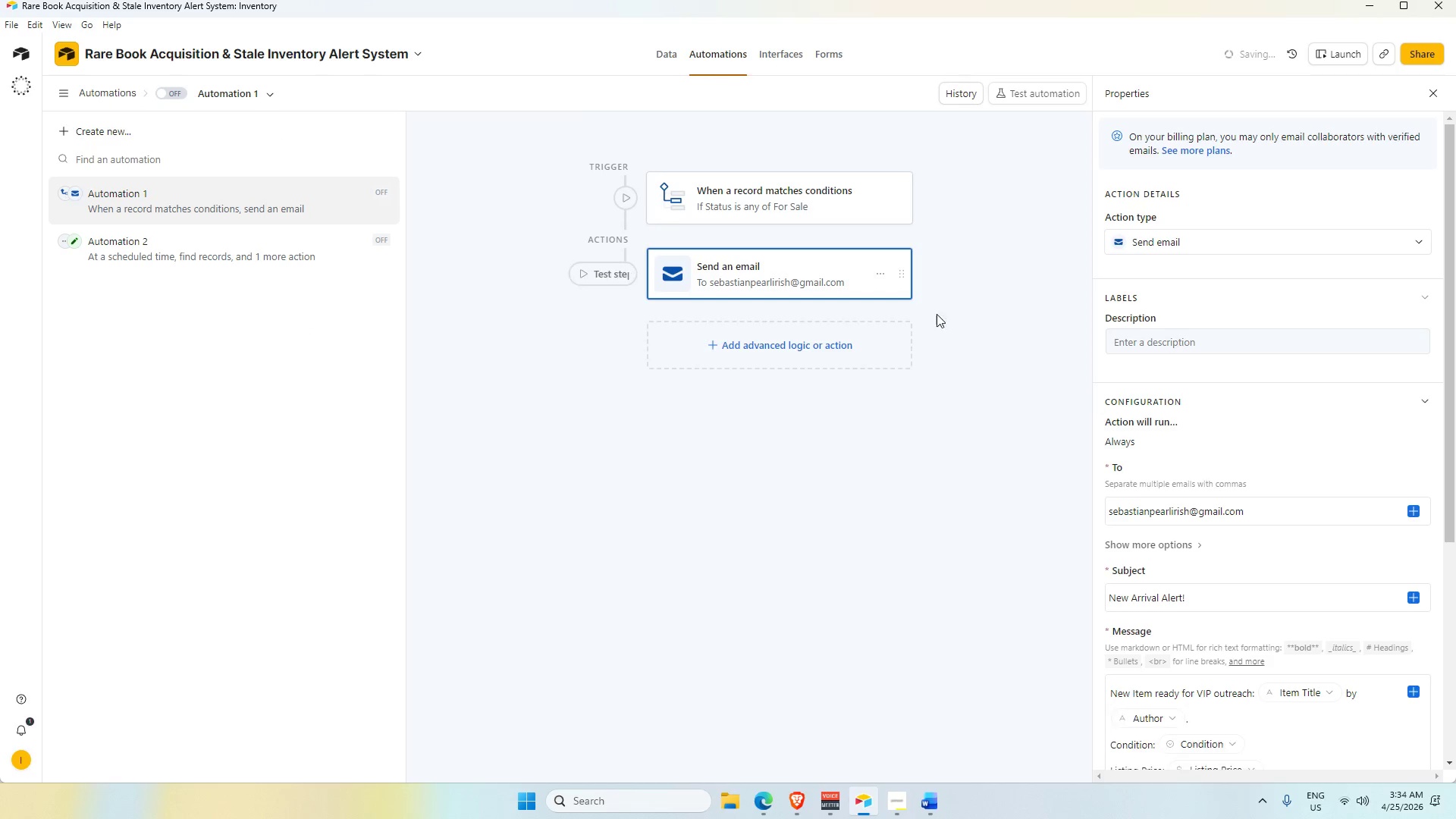 
left_click_drag(start_coordinate=[1063, 776], to_coordinate=[875, 782])
 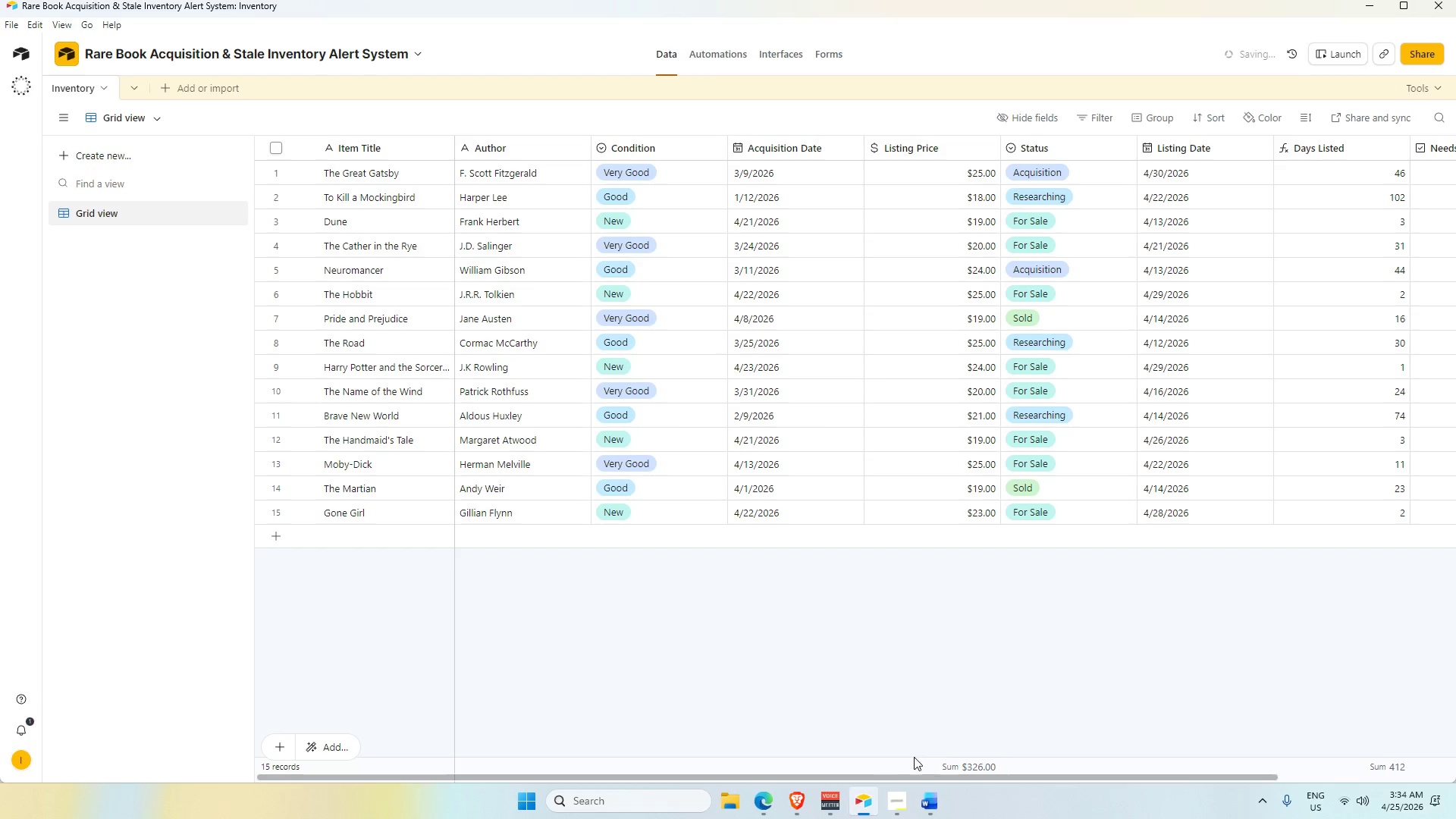 
left_click([895, 806])
 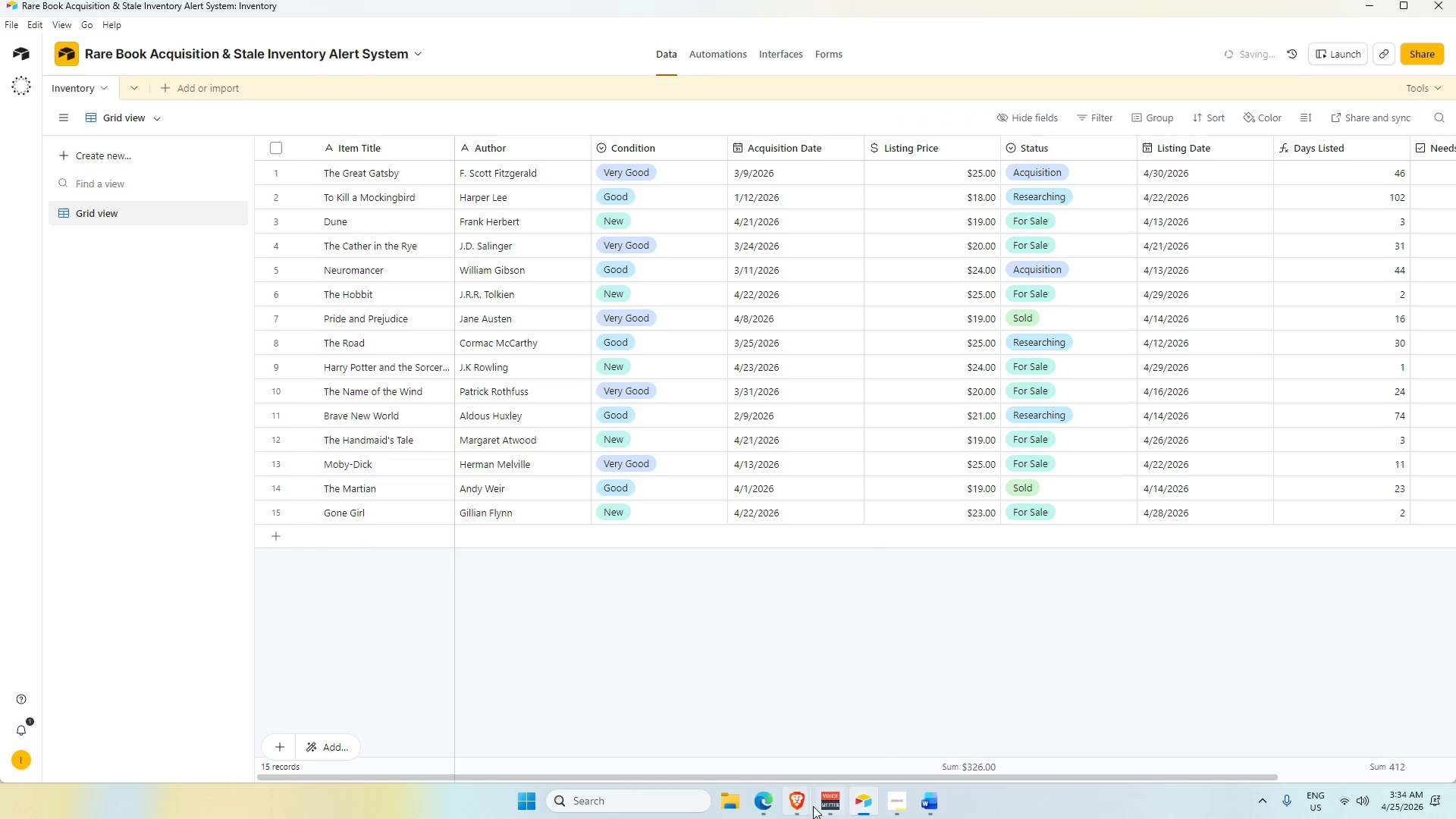 
left_click([922, 805])
 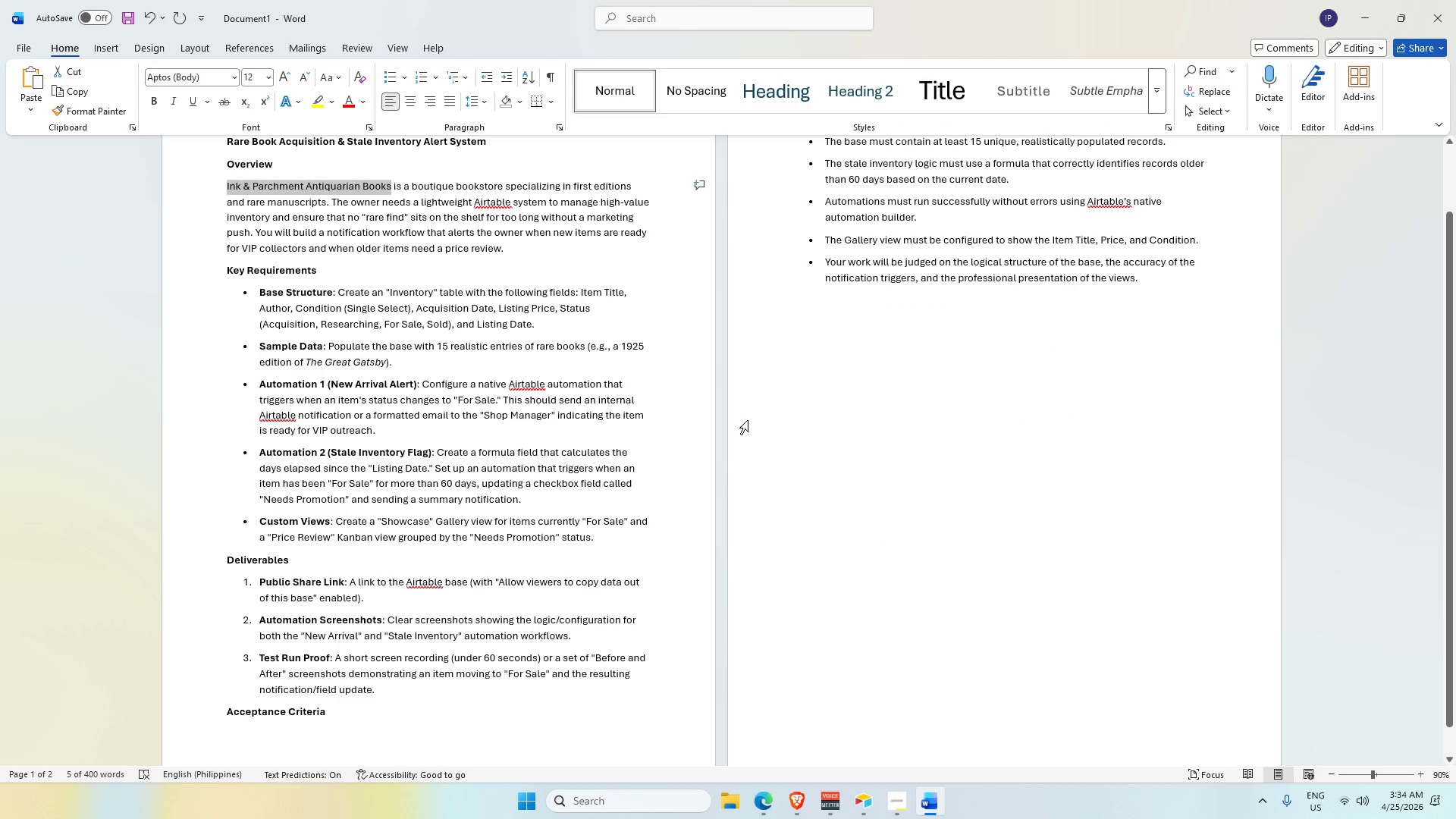 
scroll: coordinate [448, 632], scroll_direction: down, amount: 2.0
 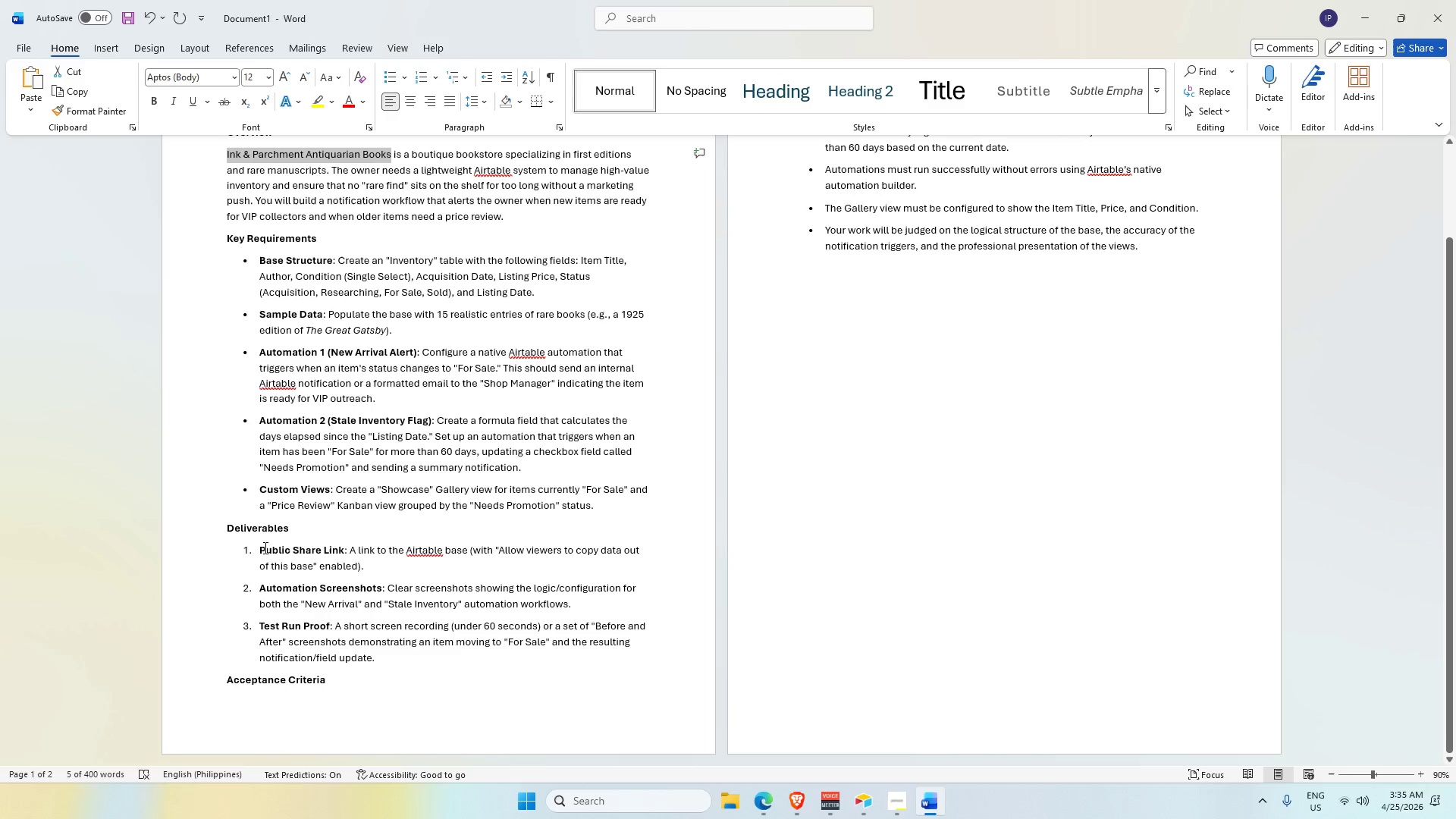 
left_click_drag(start_coordinate=[261, 549], to_coordinate=[378, 569])
 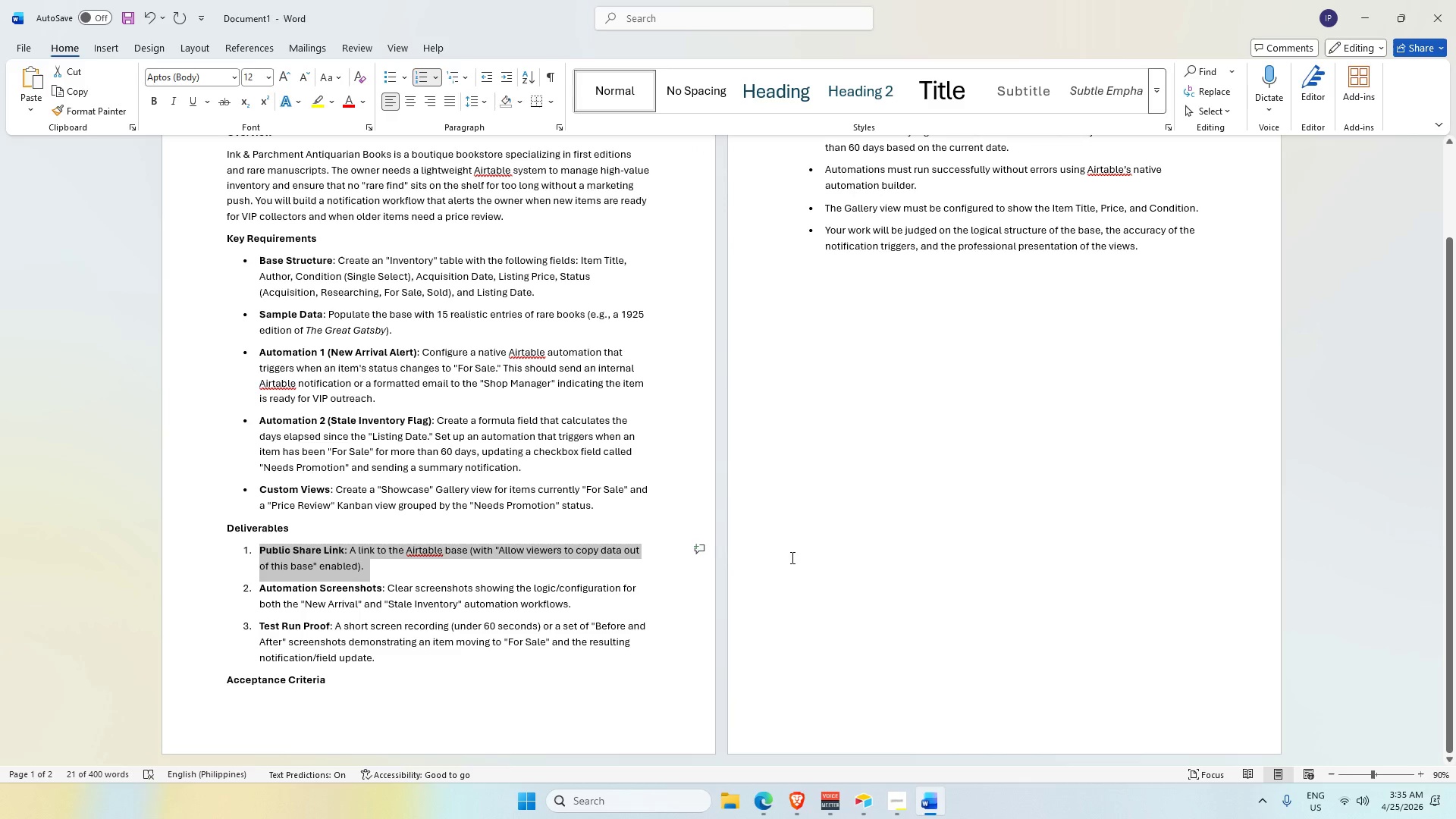 
left_click([905, 565])
 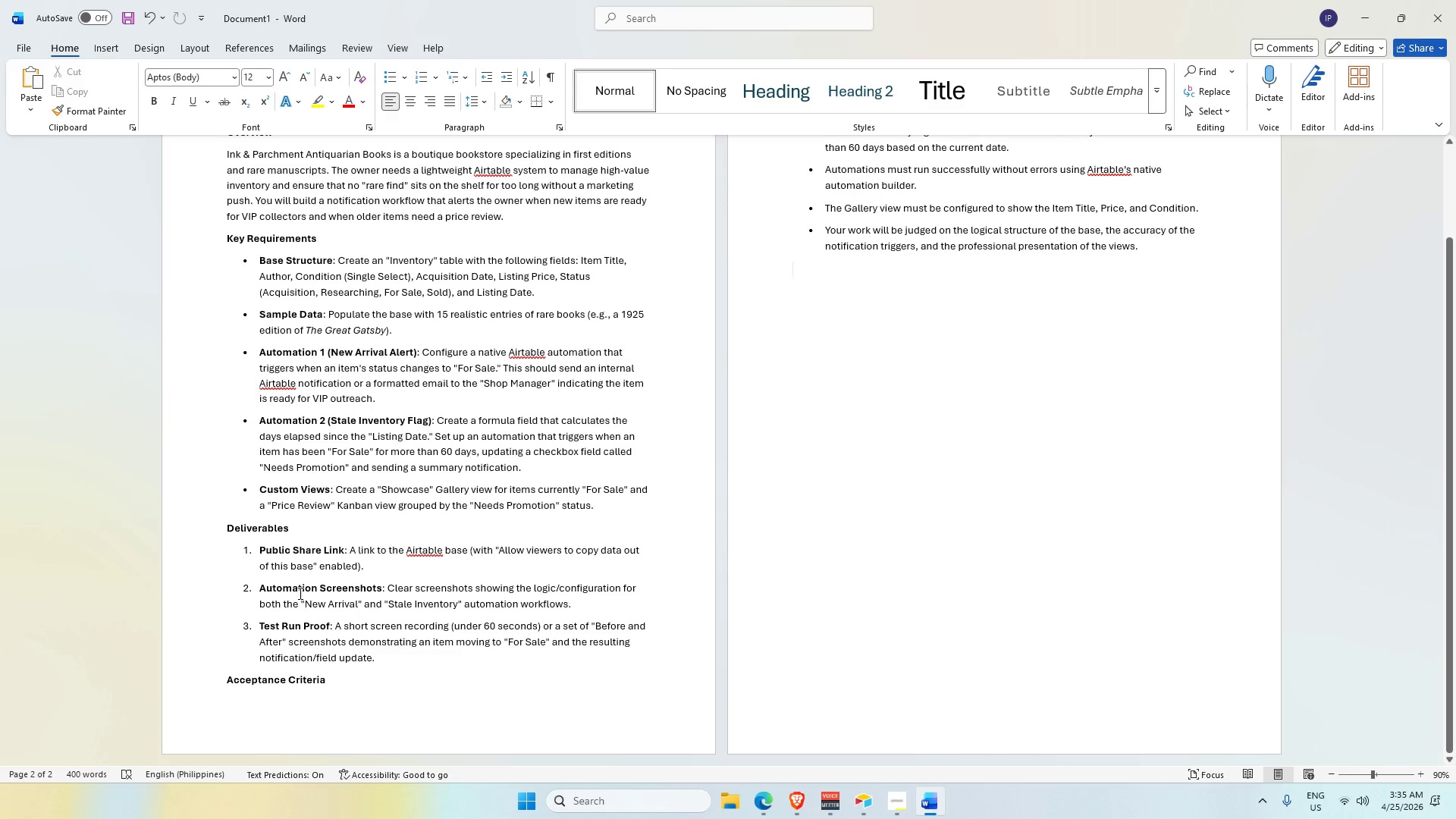 
key(Alt+Tab)
 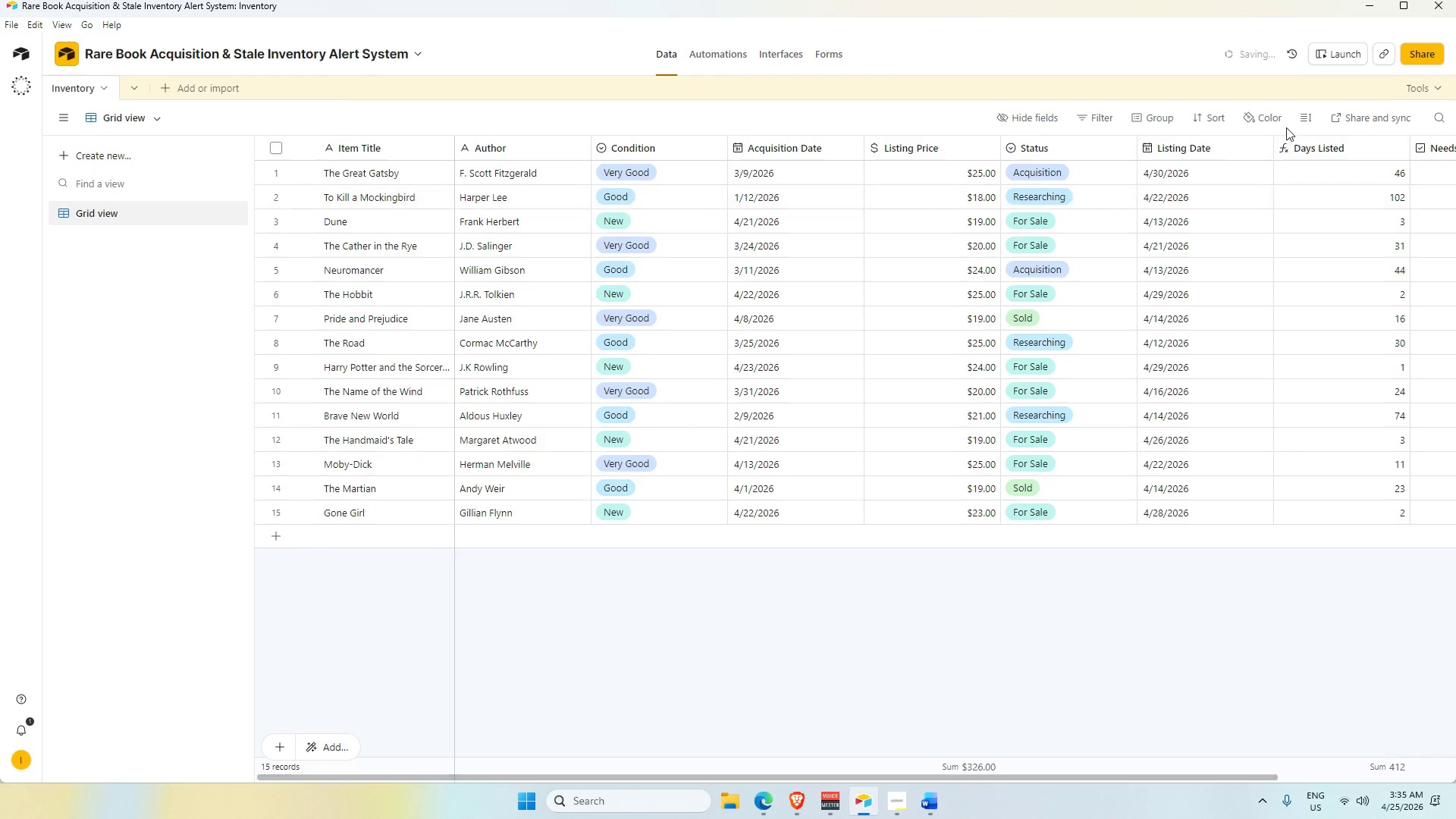 
left_click([1429, 55])
 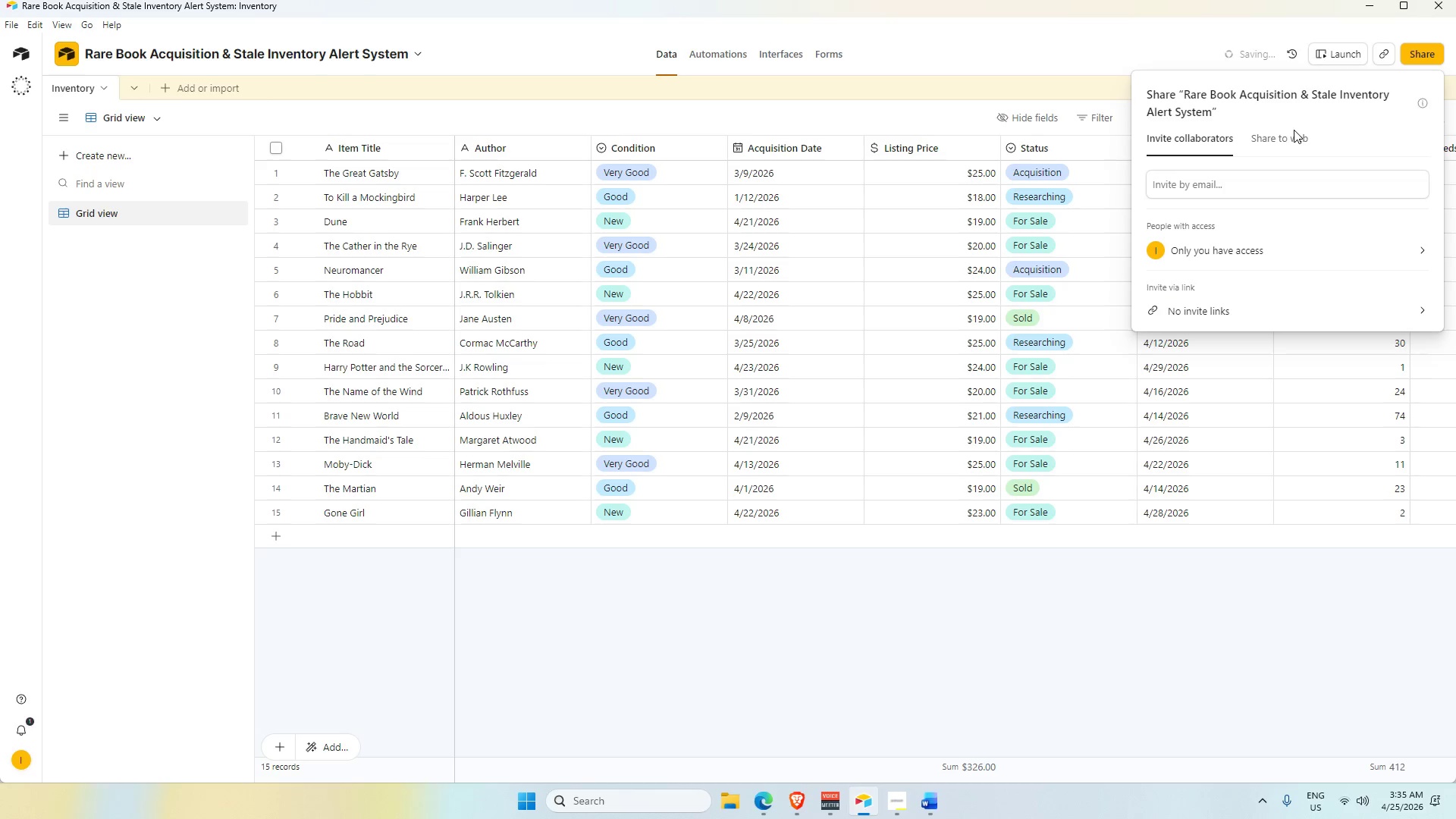 
double_click([1291, 139])
 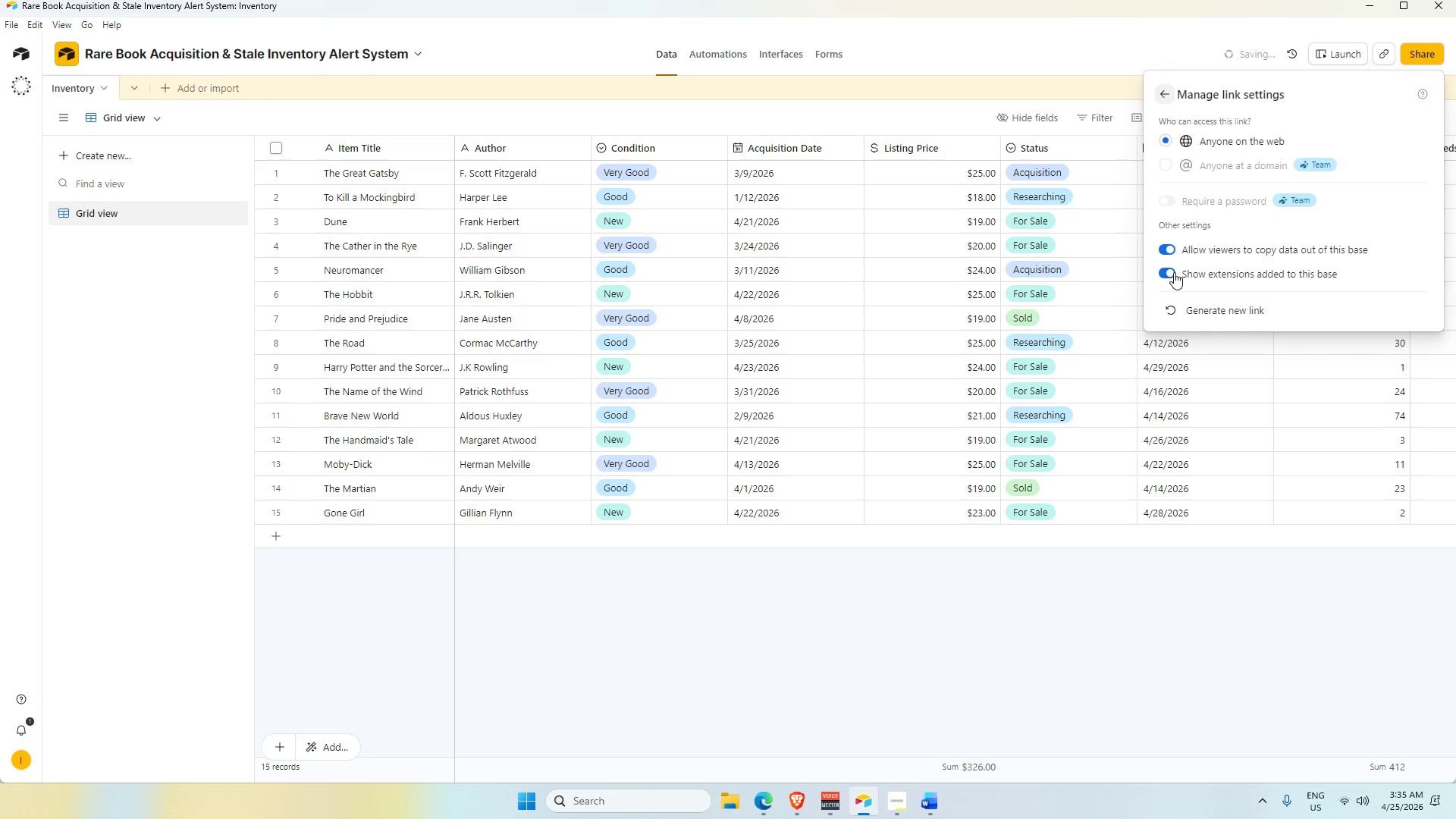 
wait(14.53)
 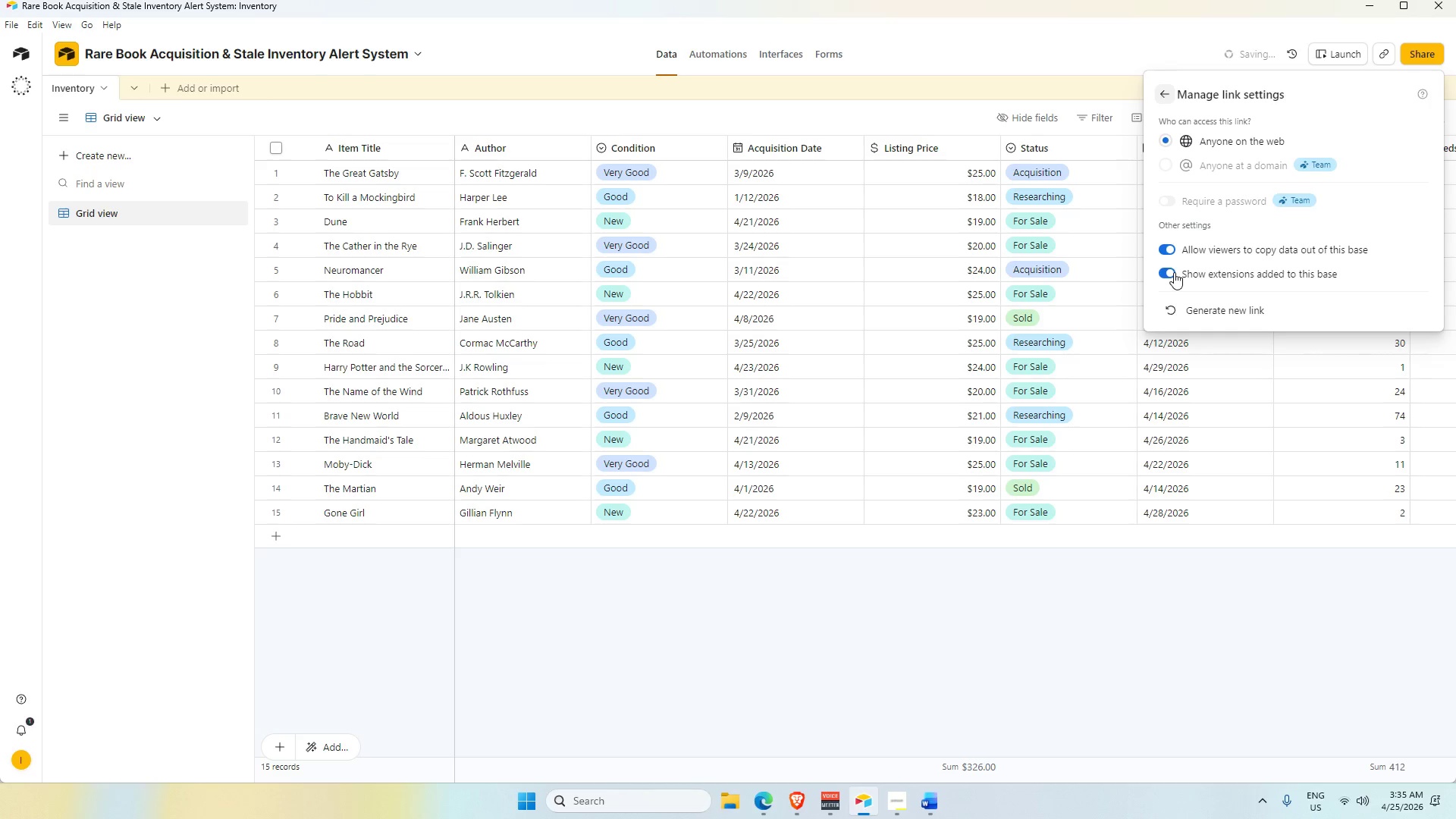 
scroll: coordinate [1261, 241], scroll_direction: up, amount: 4.0
 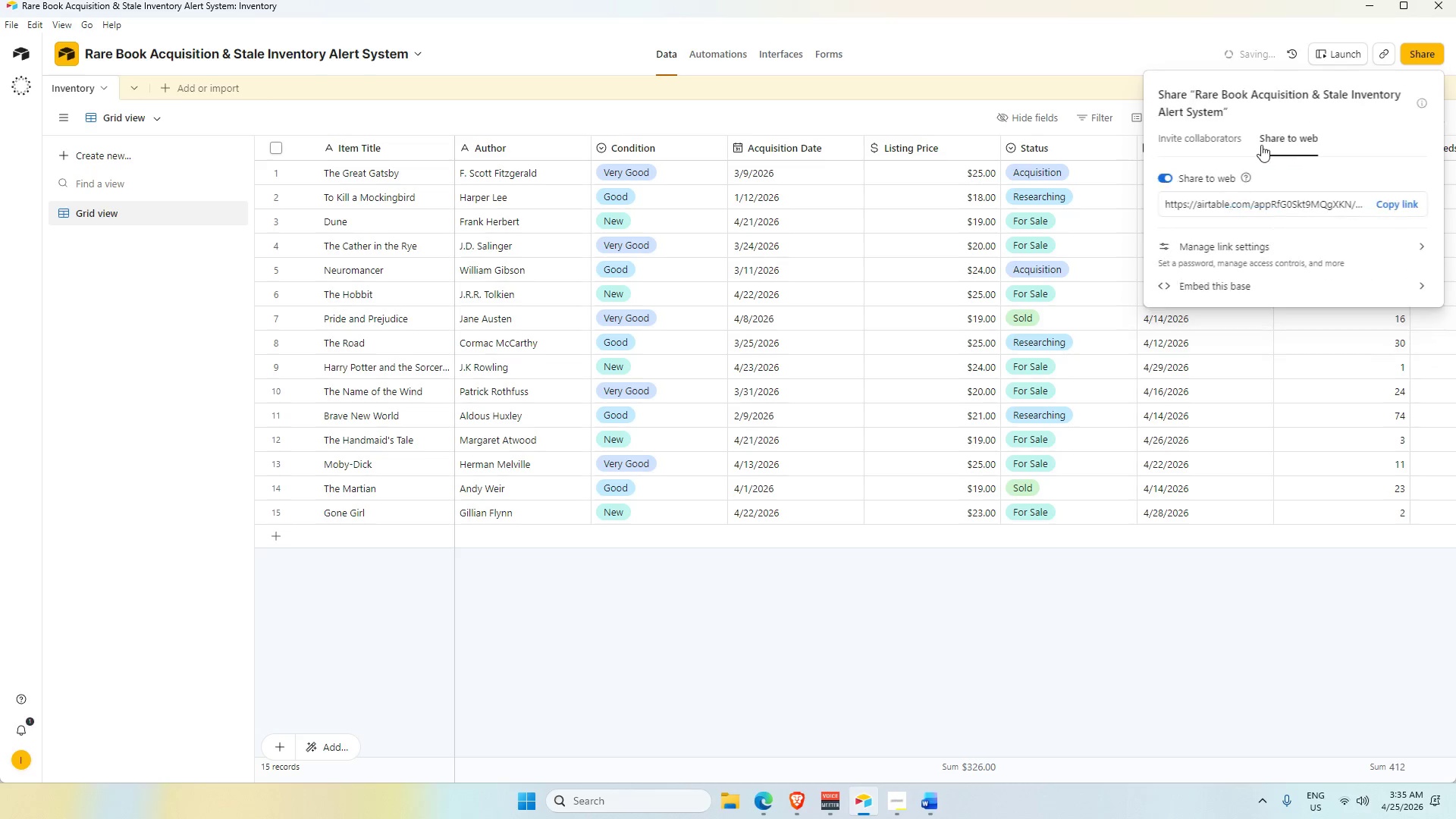 
left_click([1404, 210])
 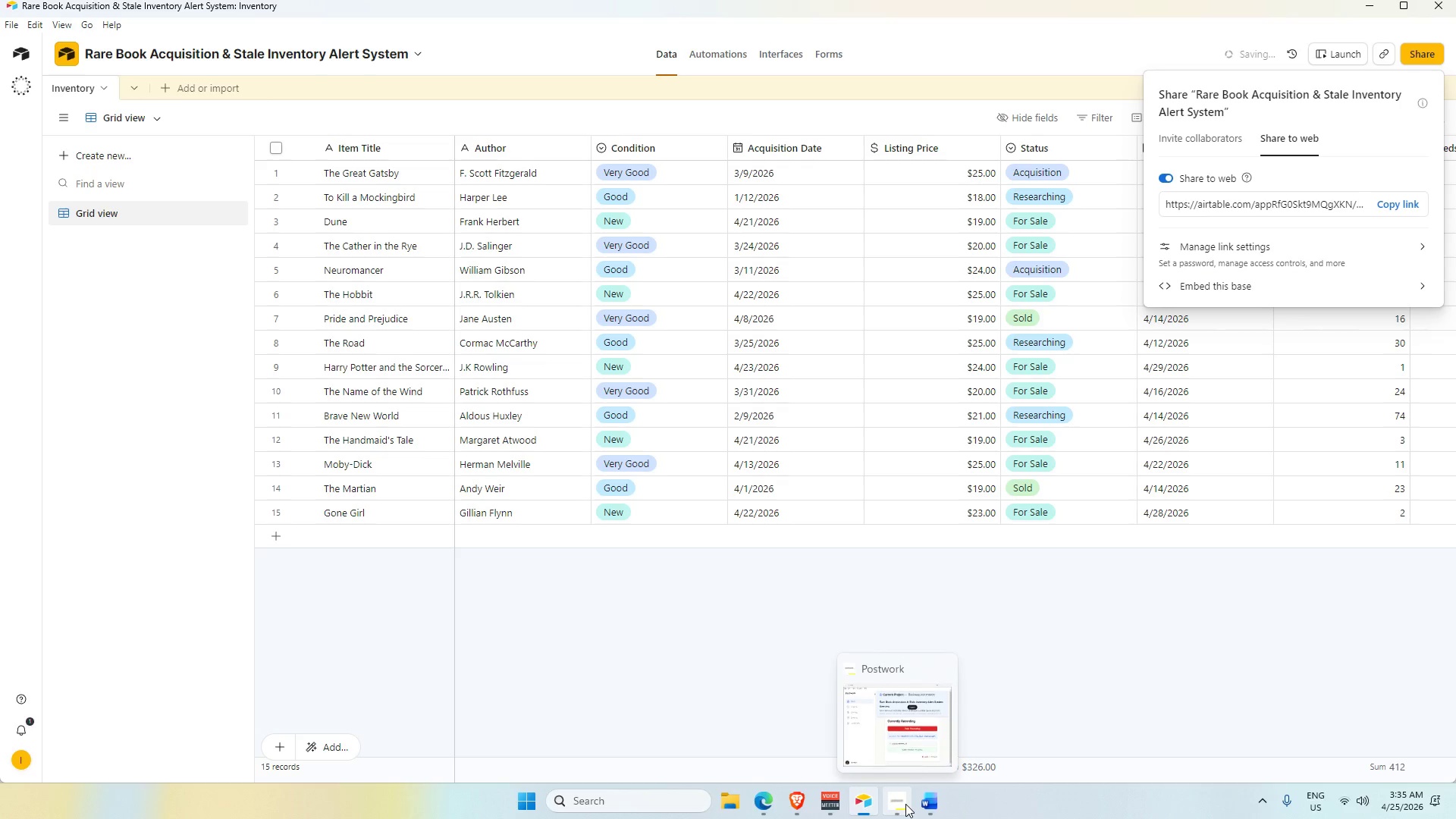 
left_click([939, 811])
 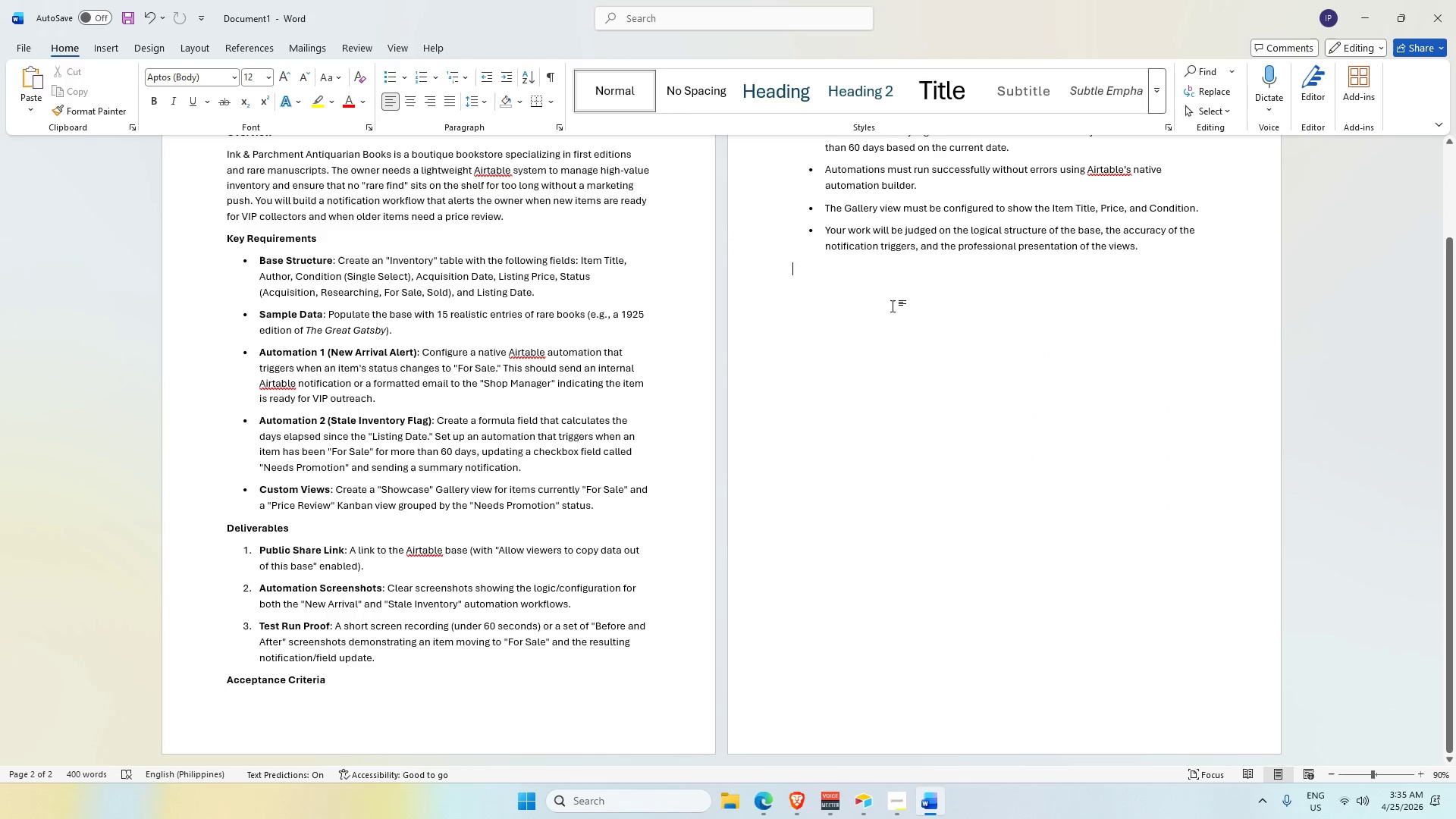 
key(Control+V)
 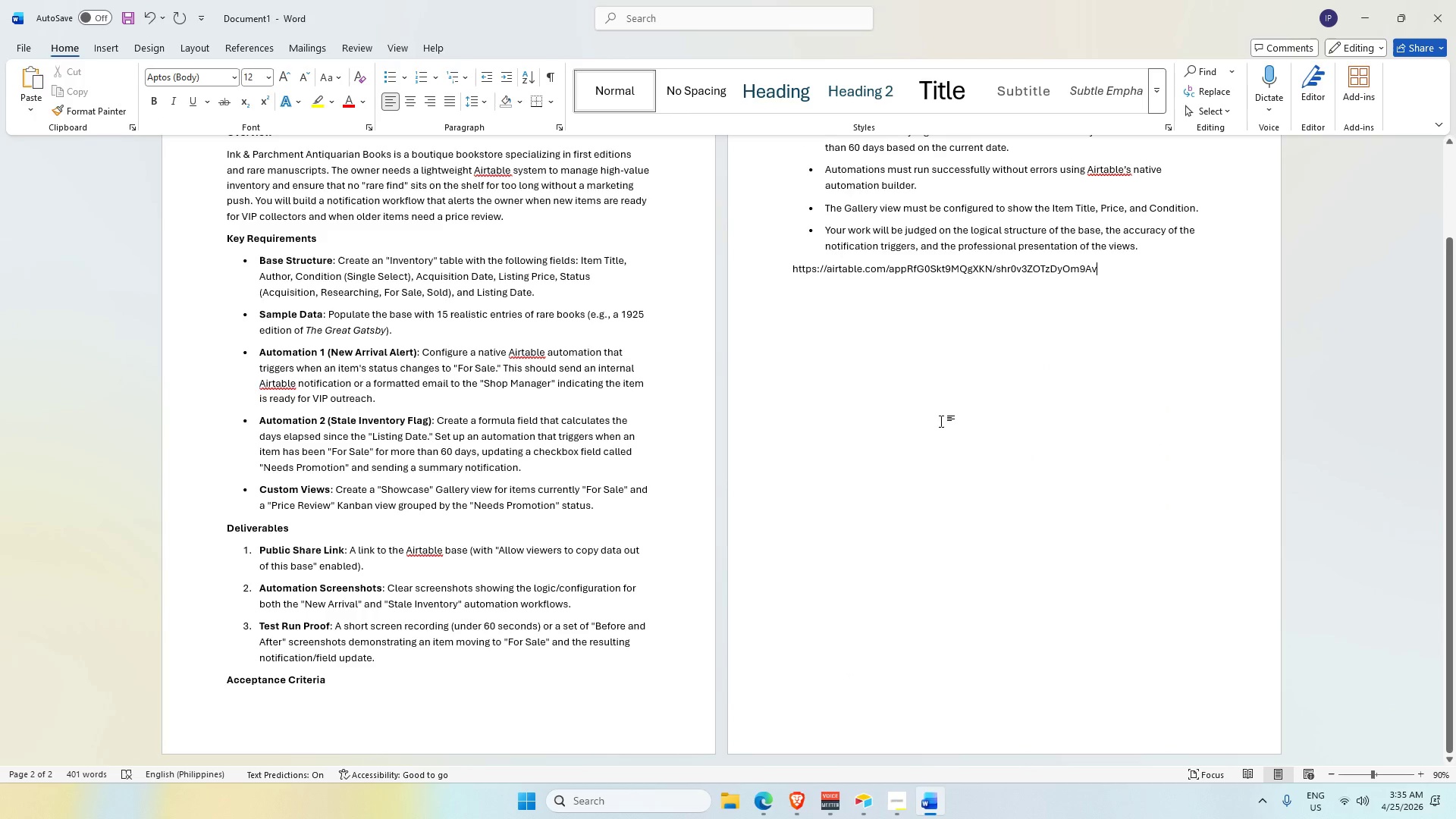 
key(Shift+ShiftRight)
 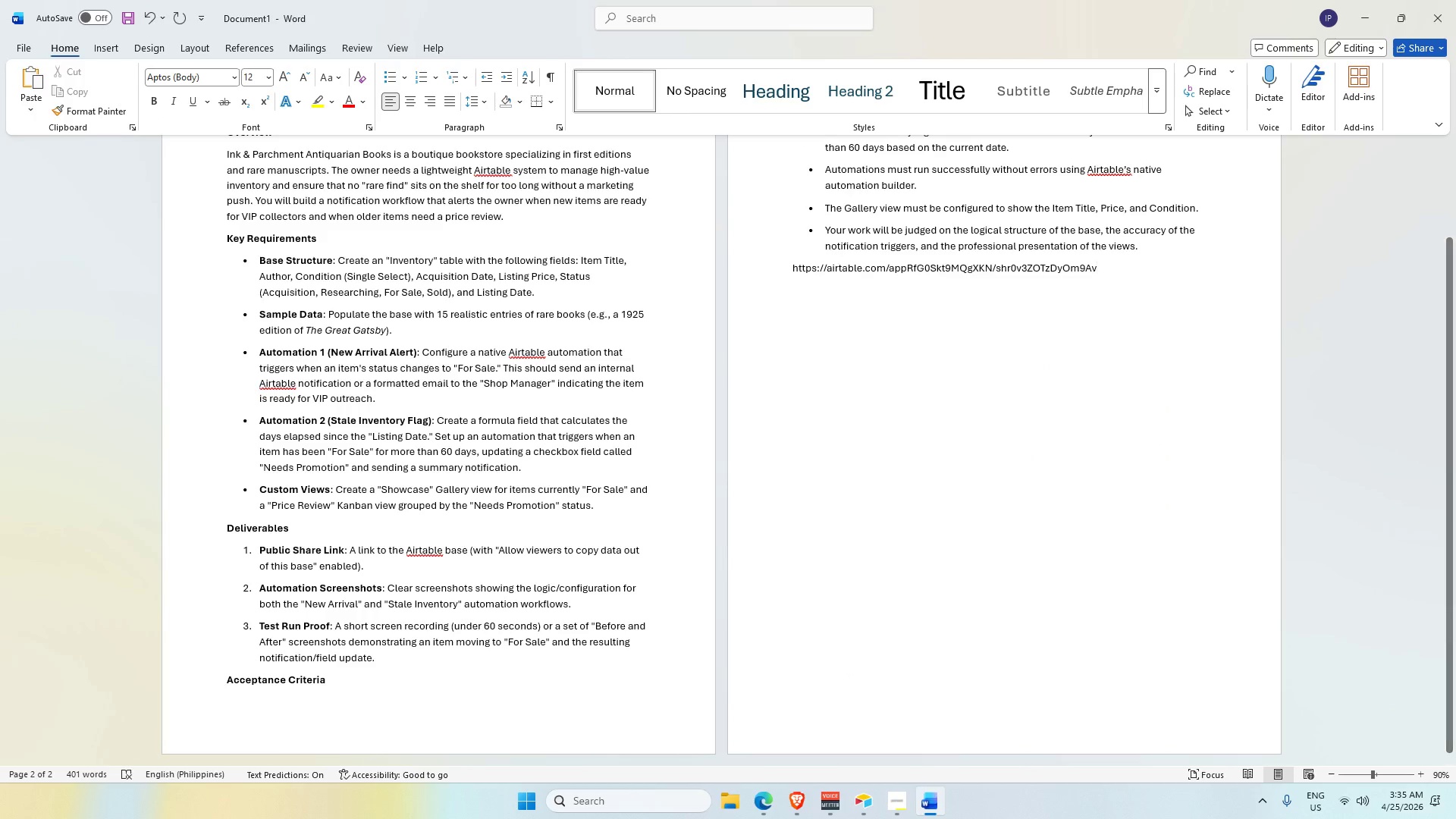 
key(Shift+Enter)
 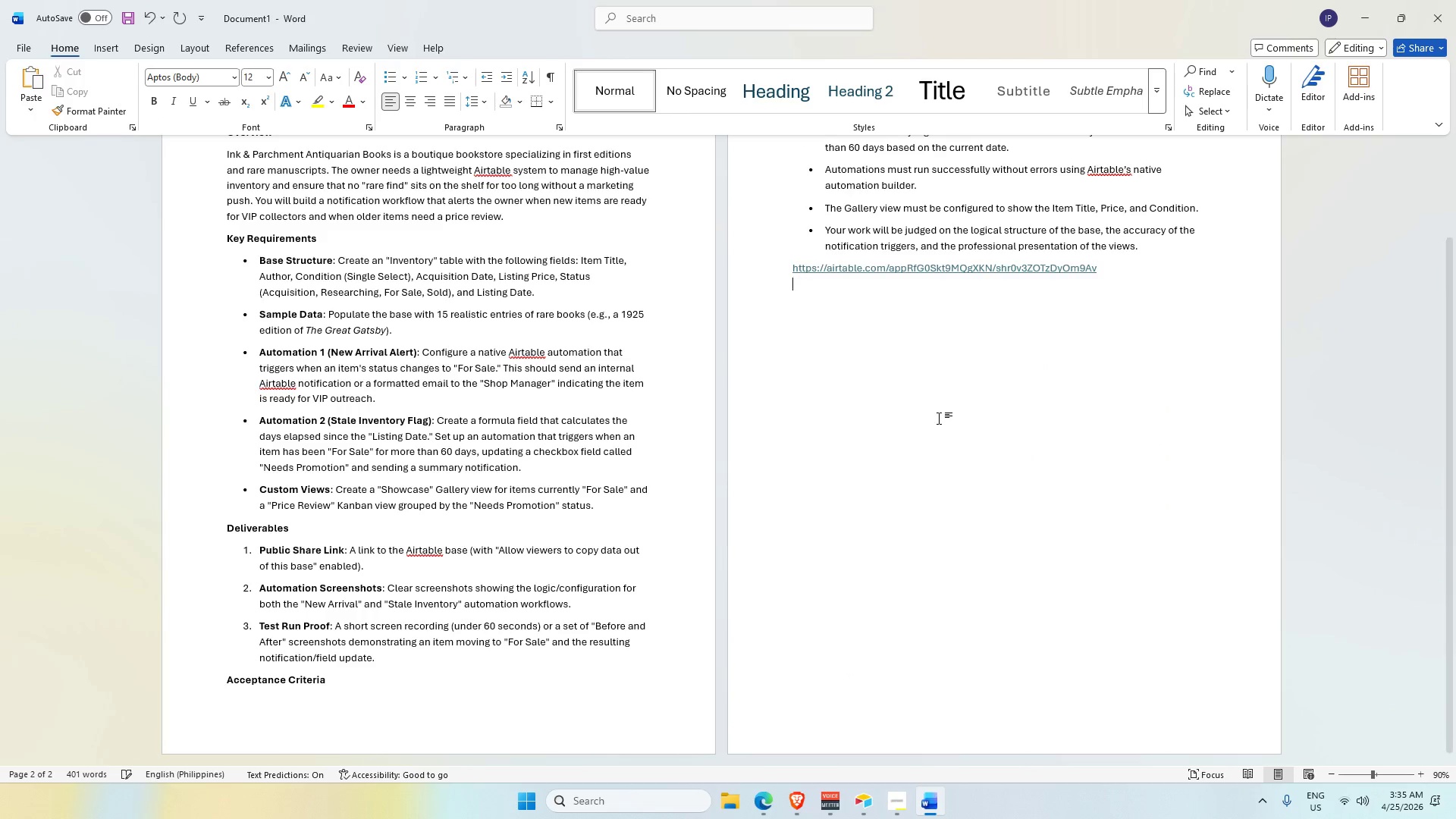 
key(Enter)
 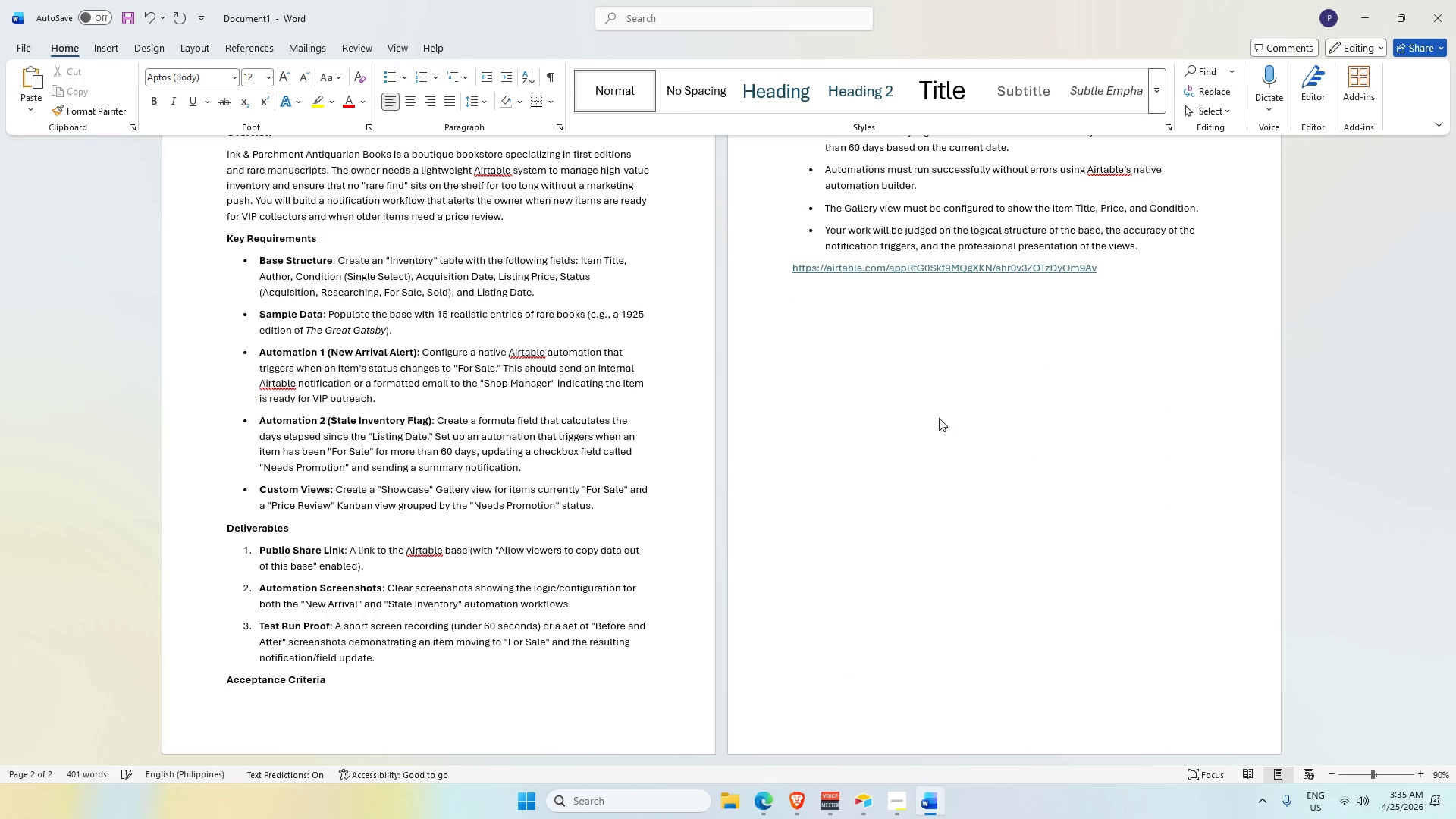 
key(Alt+AltLeft)
 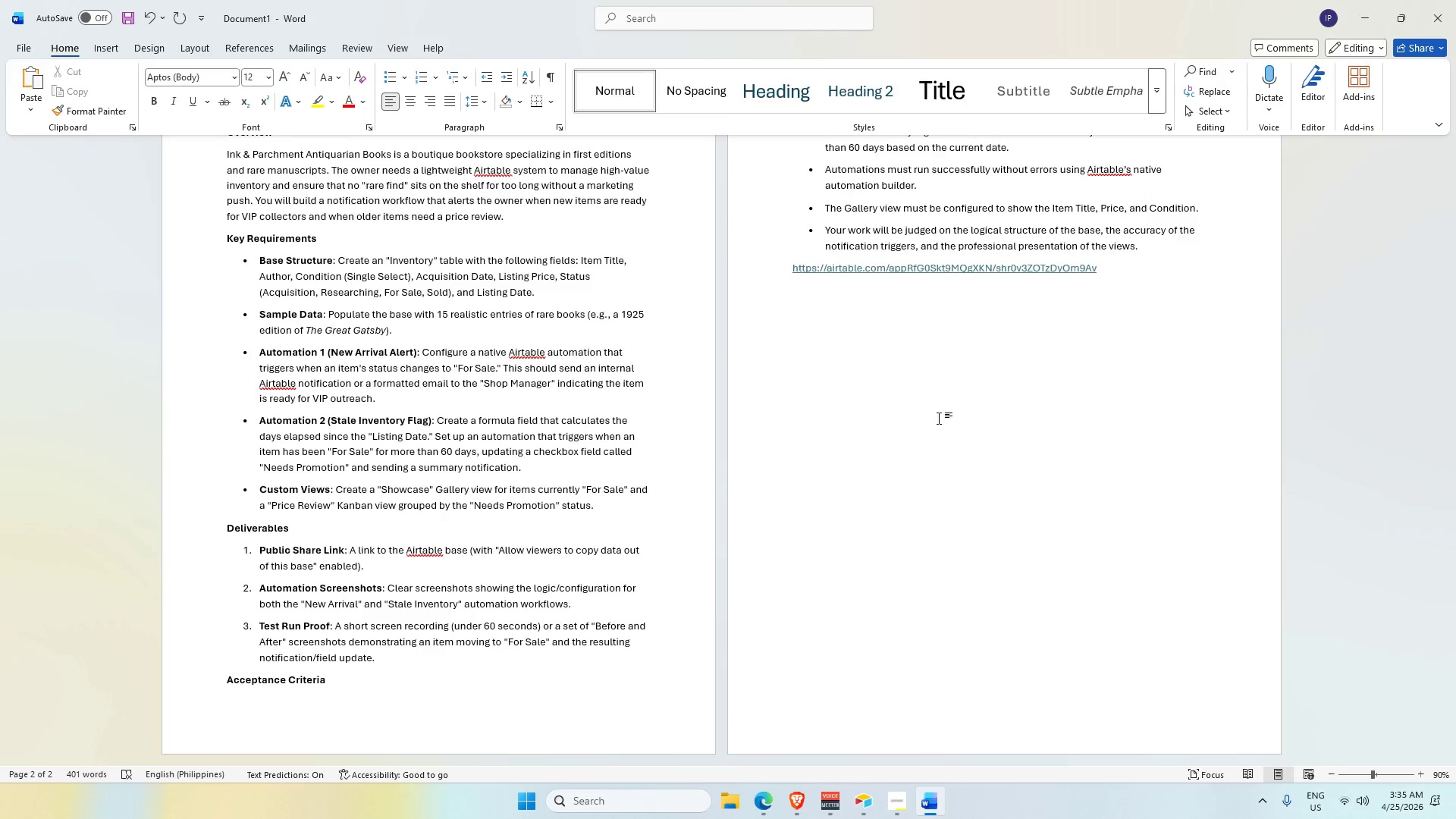 
key(Alt+Tab)
 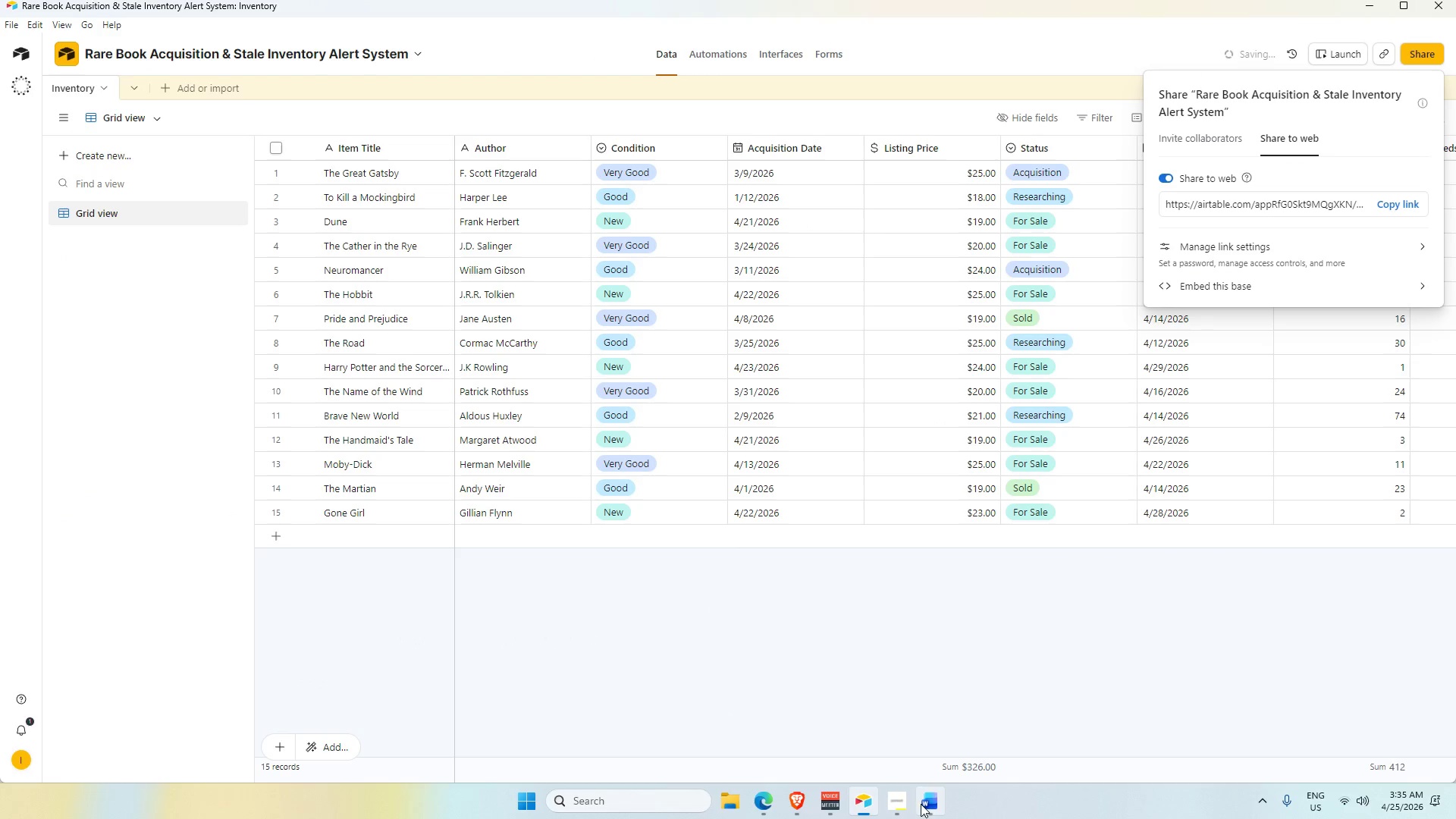 
left_click([942, 811])
 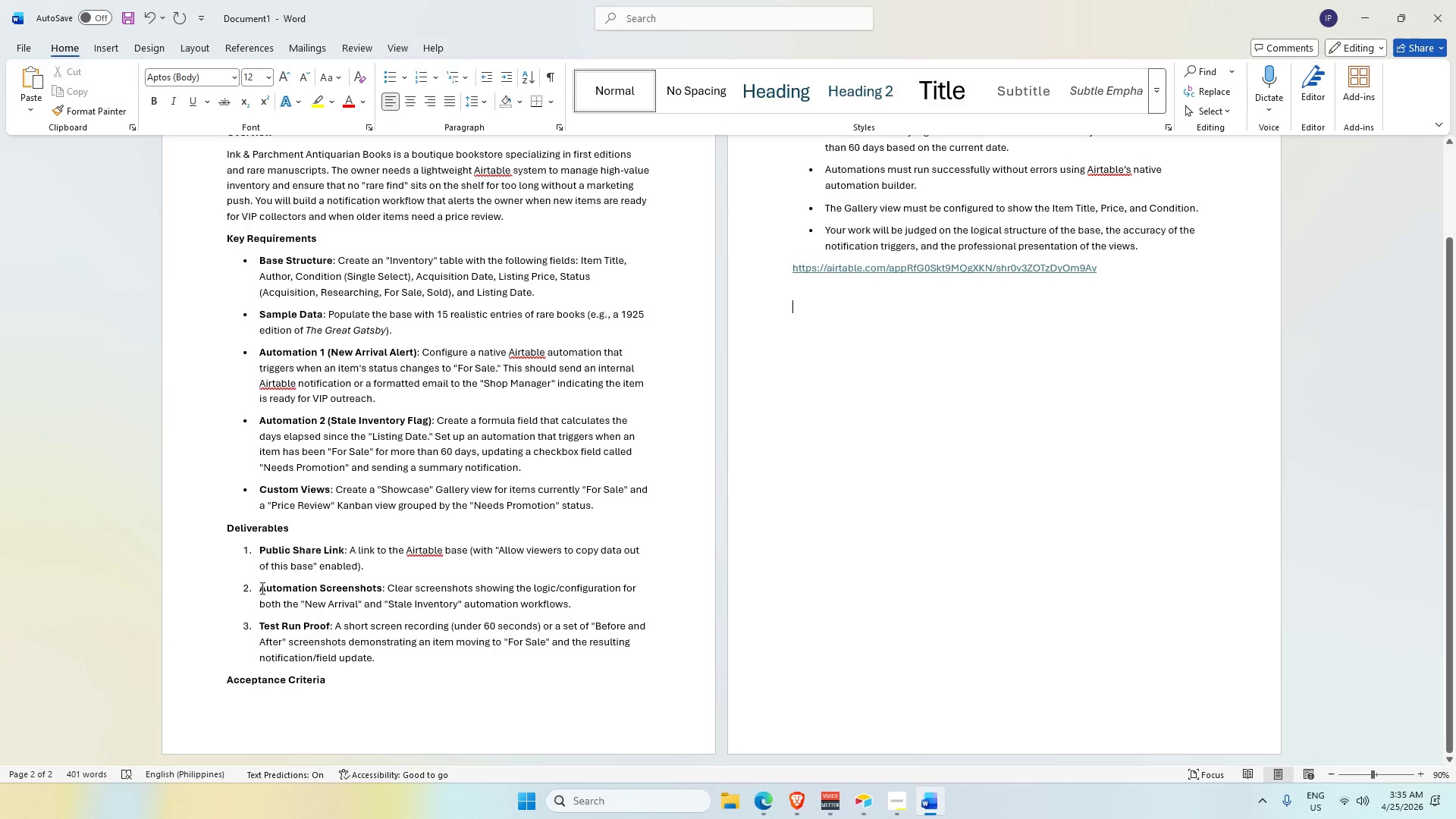 
left_click_drag(start_coordinate=[259, 588], to_coordinate=[573, 607])
 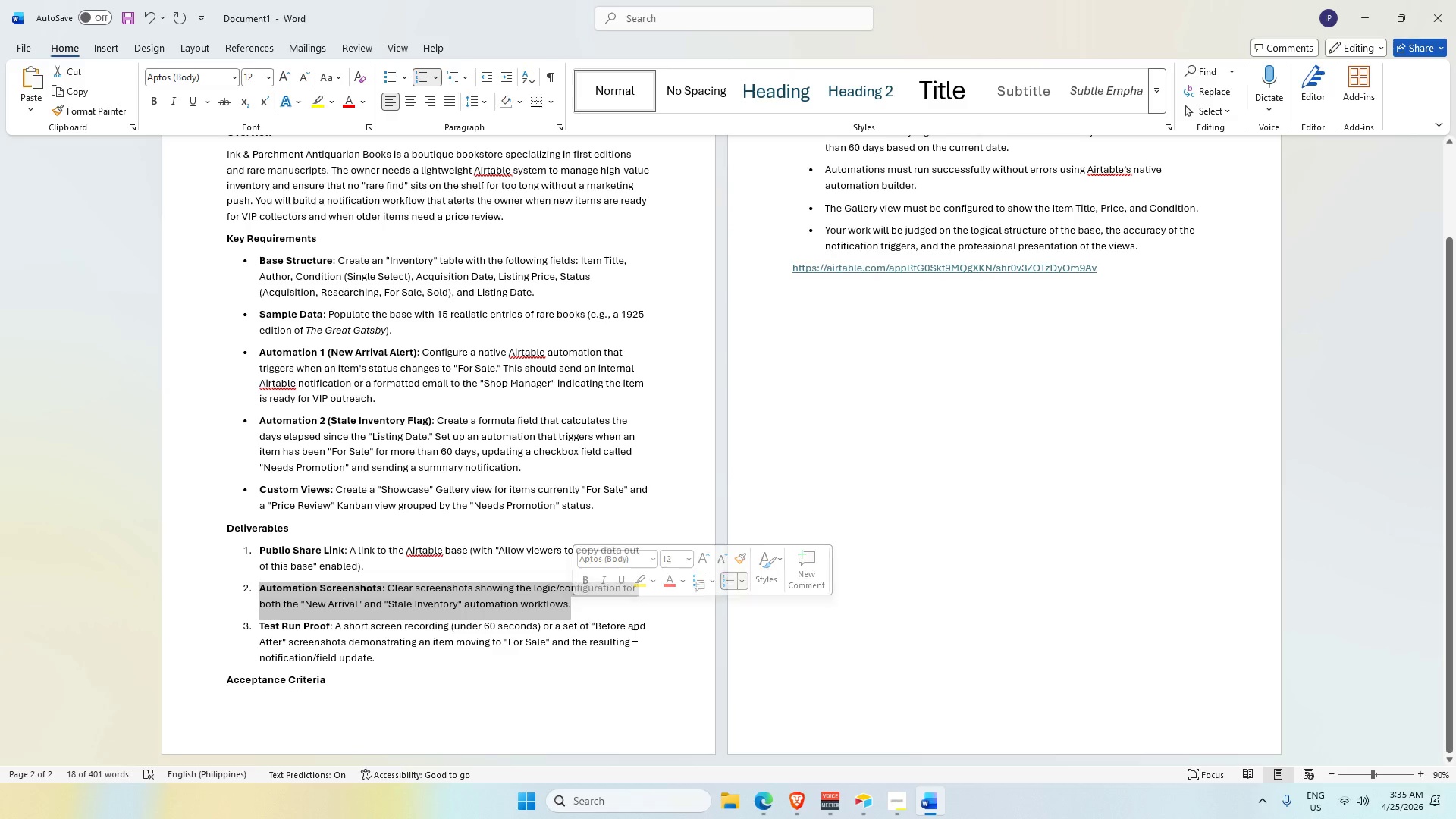 
key(Control+C)
 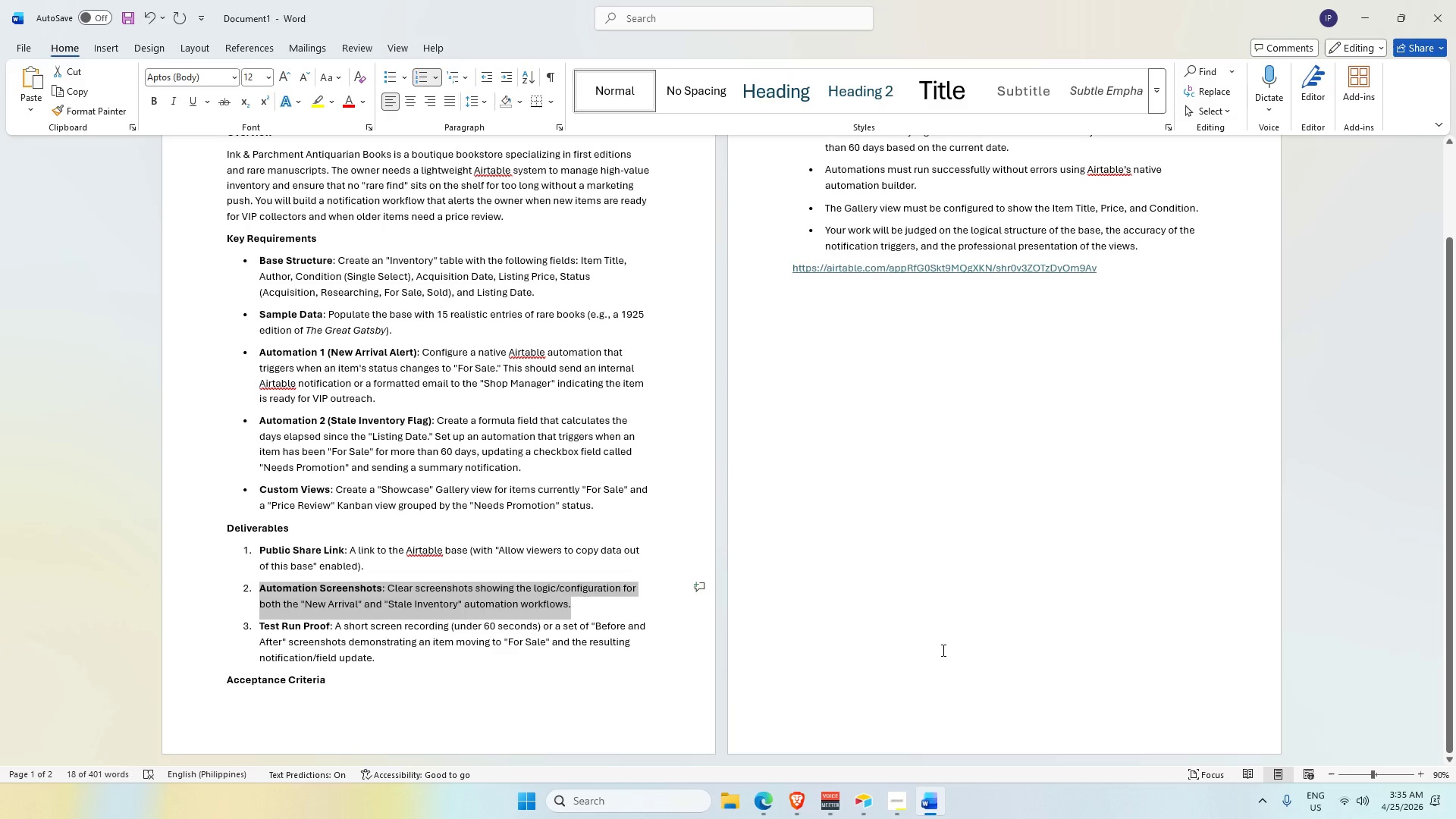 
key(Alt+AltLeft)
 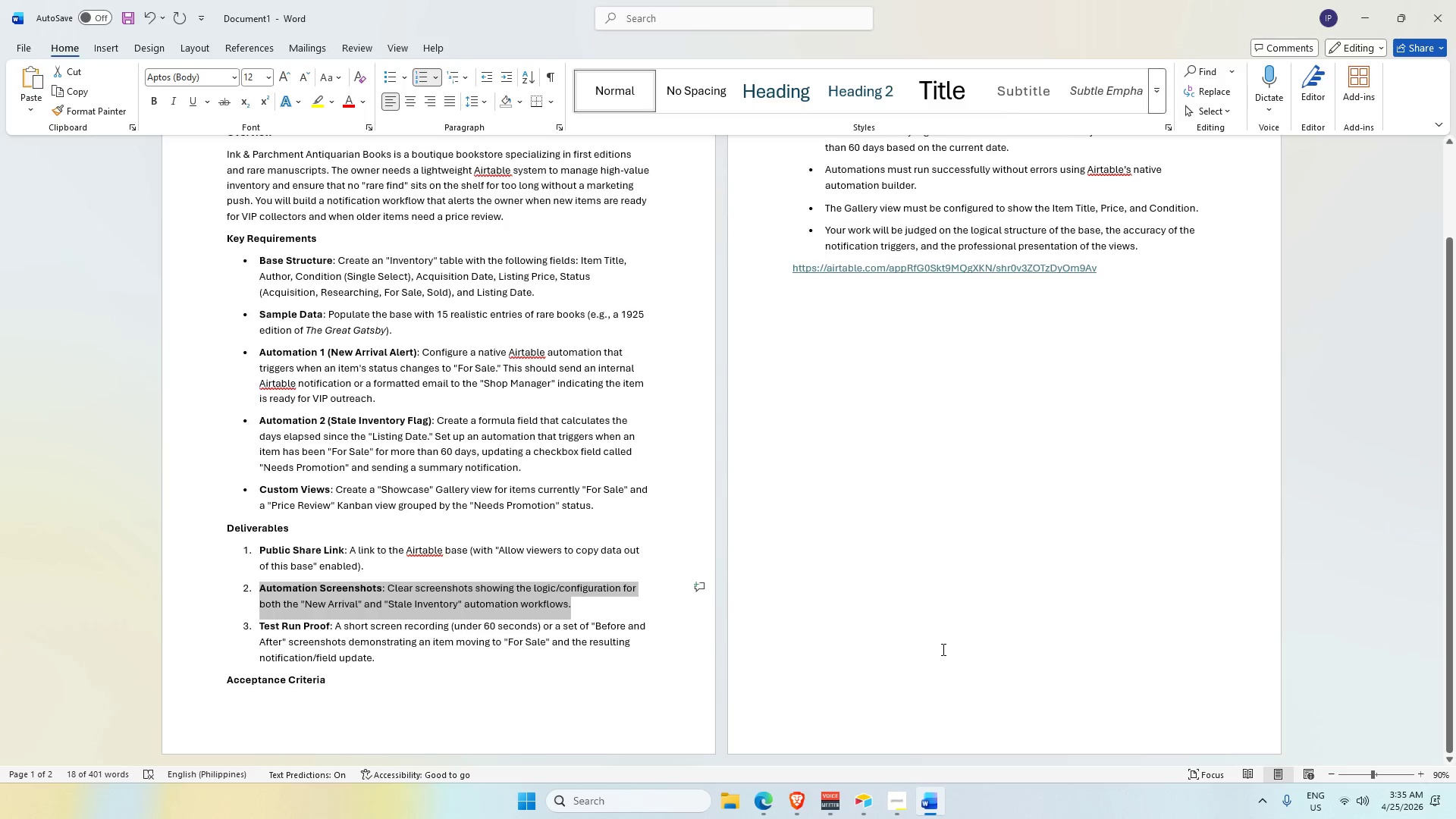 
key(Alt+Tab)
 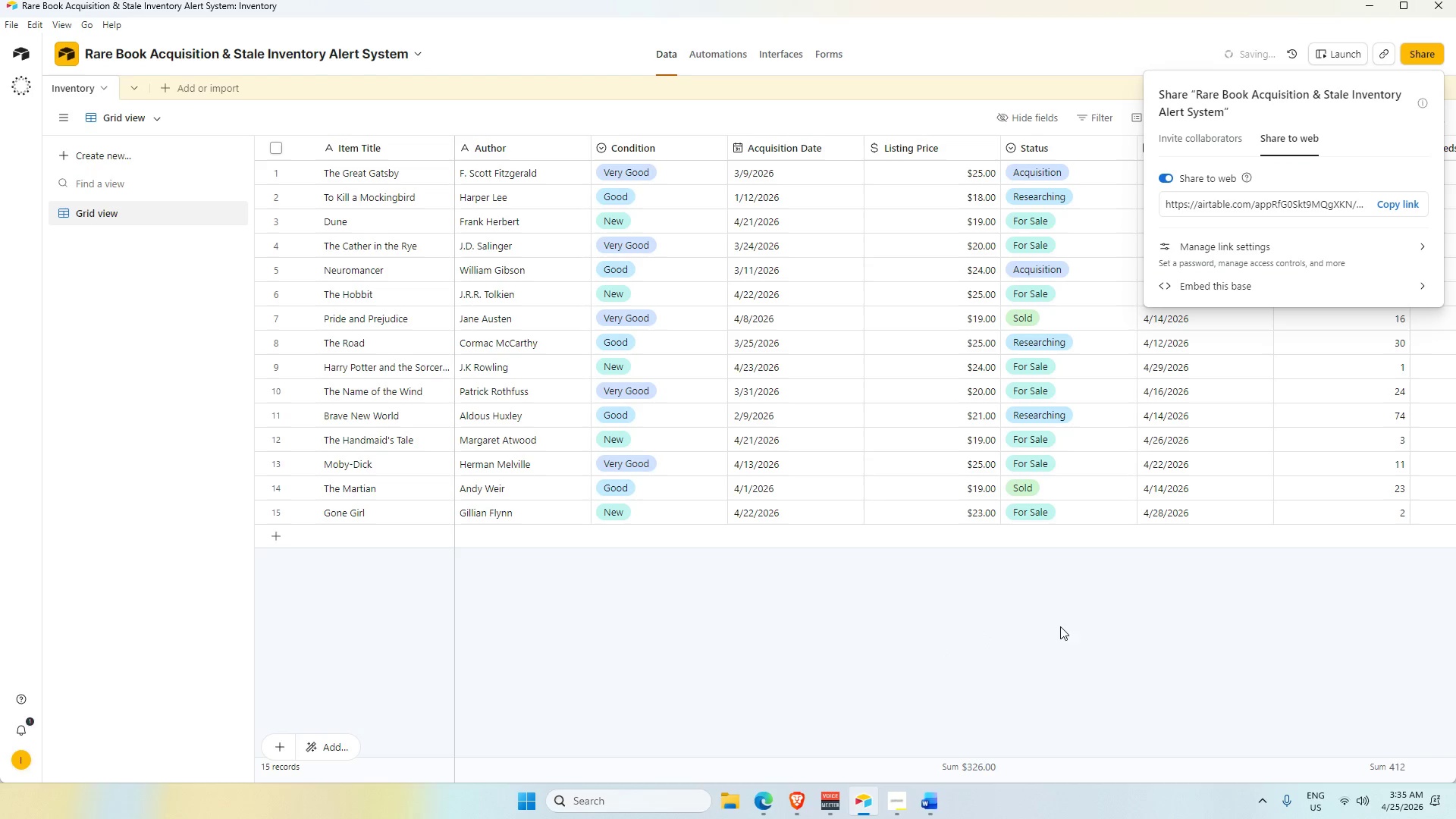 
key(Alt+AltLeft)
 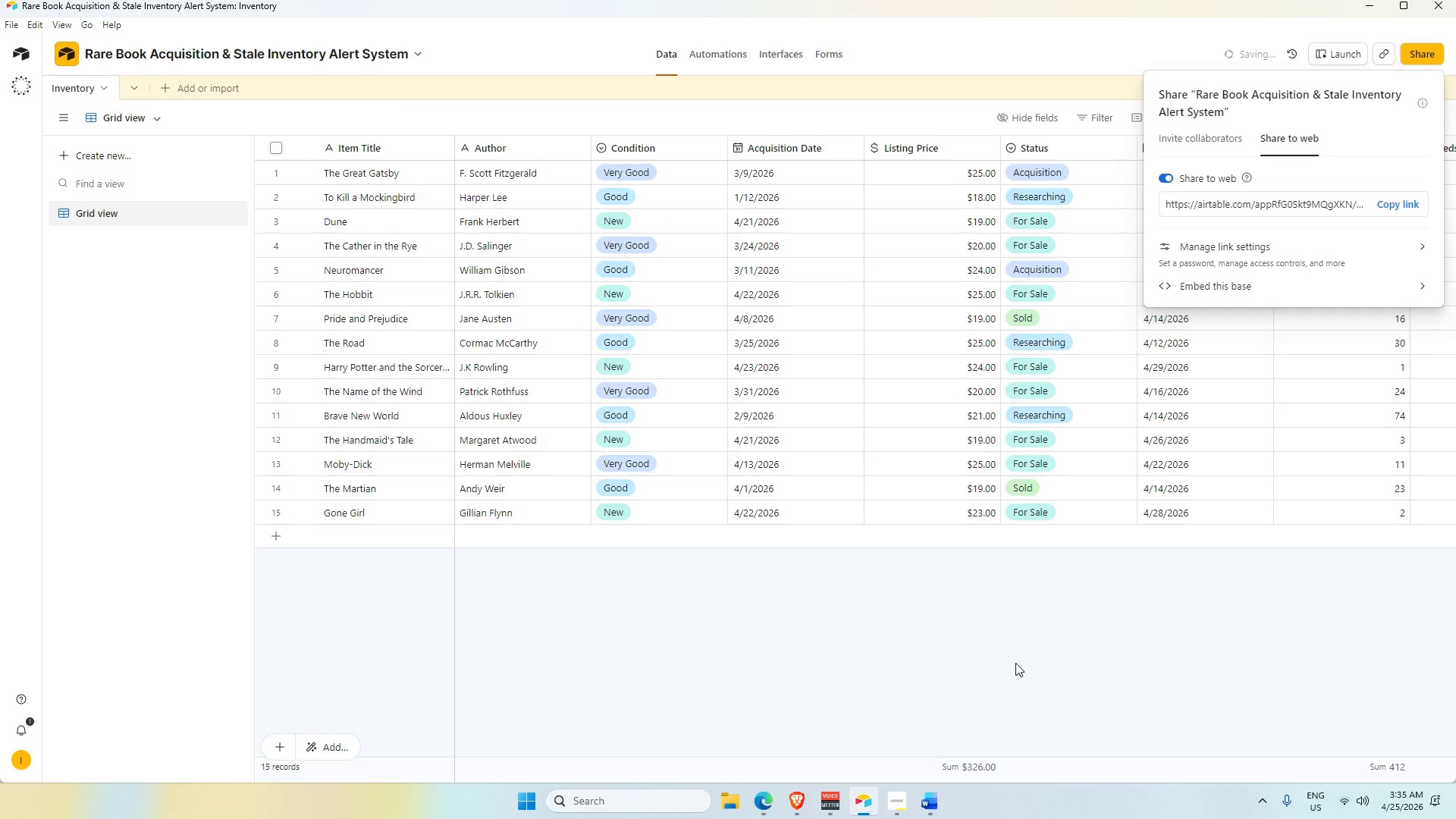 
key(Alt+Tab)
 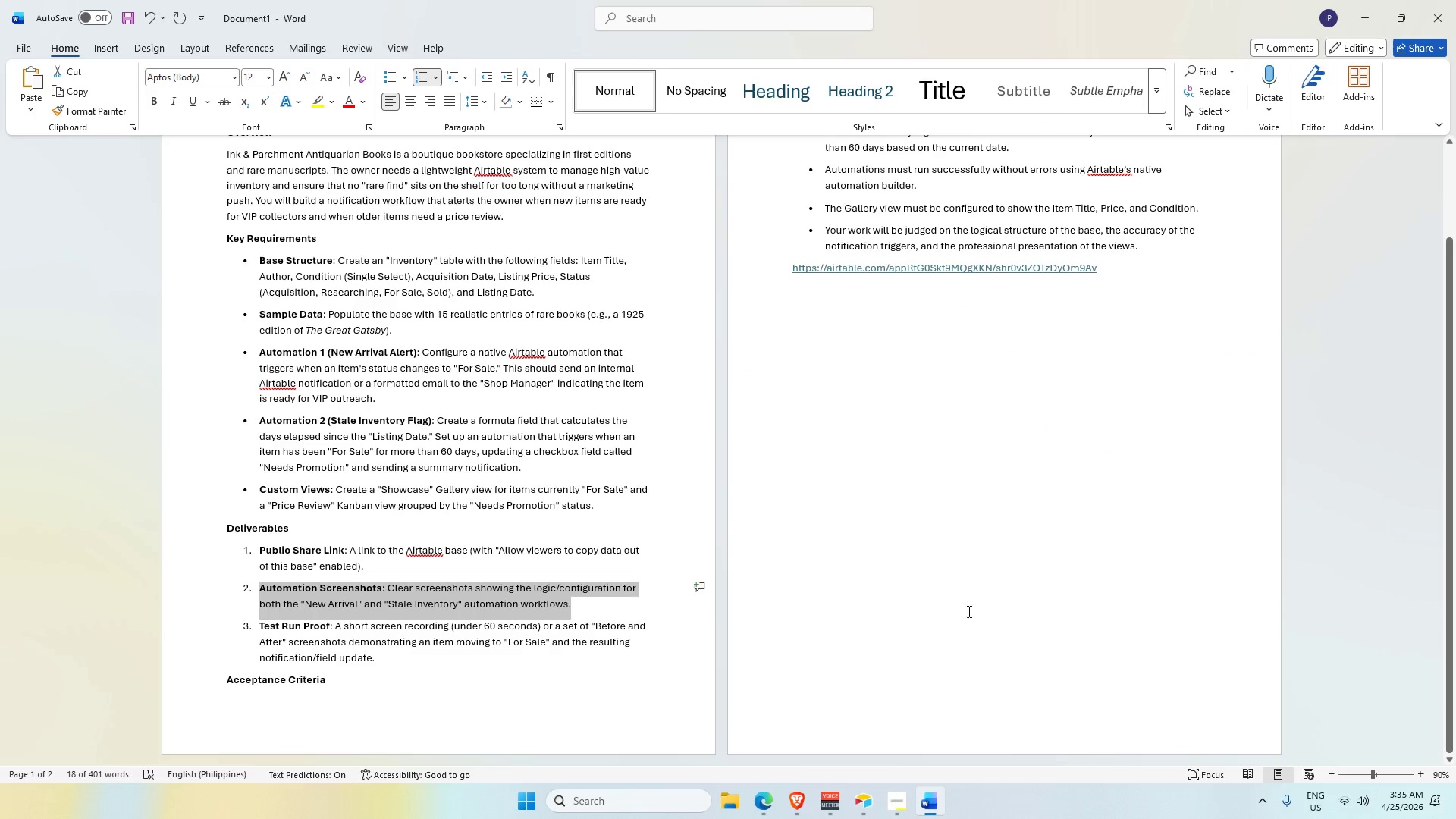 
left_click([934, 356])
 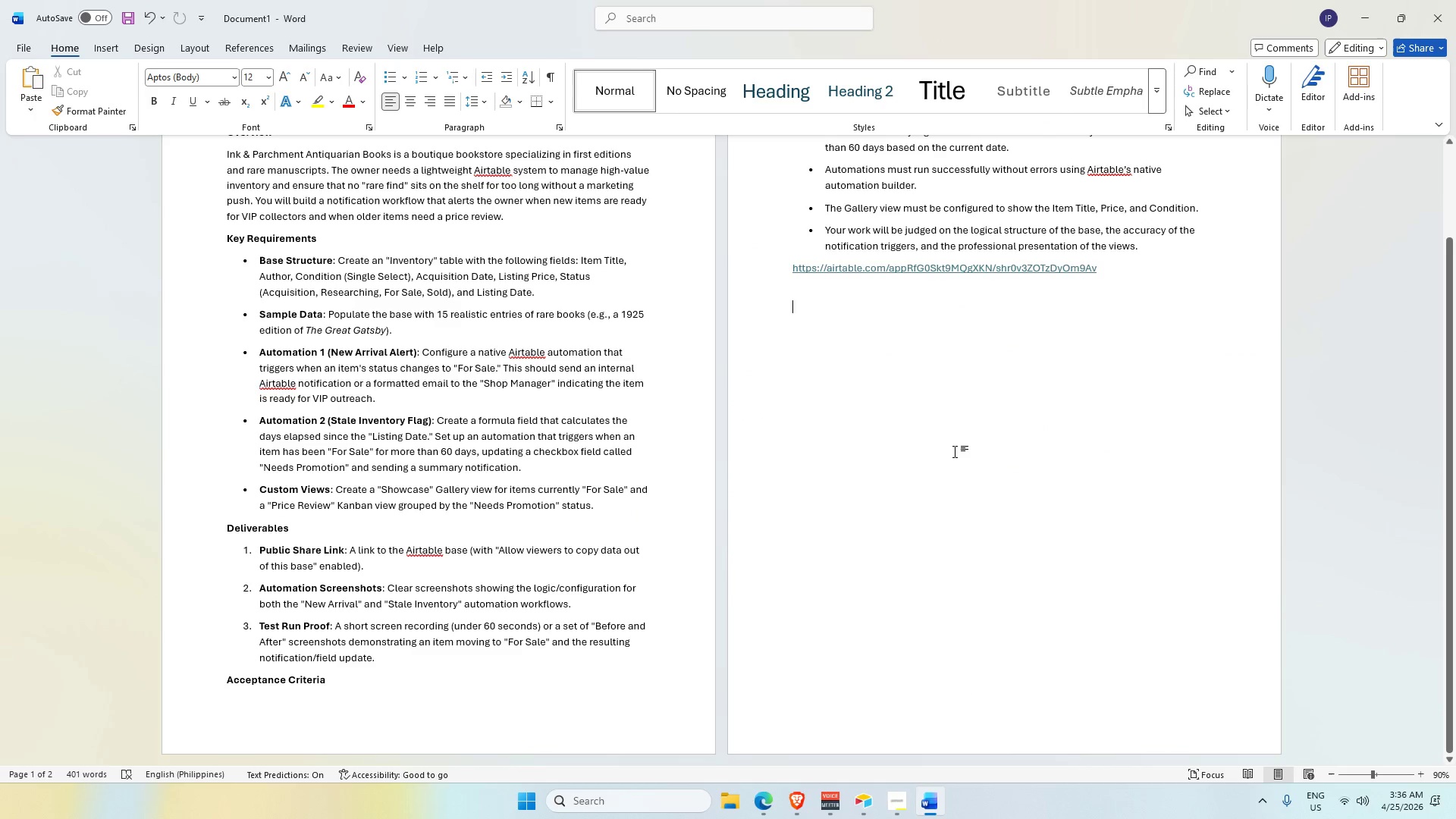 
key(Control+V)
 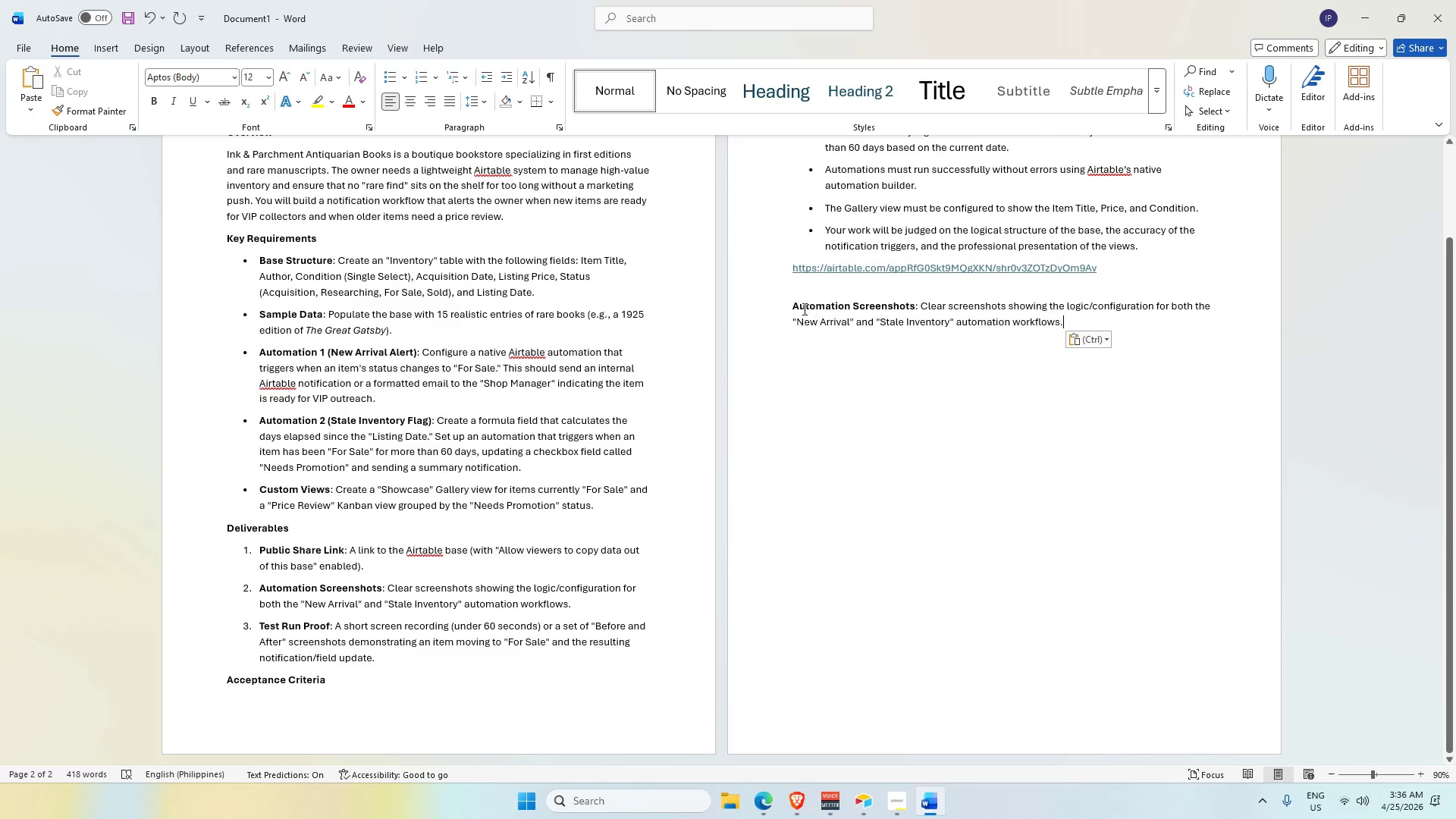 
left_click([794, 303])
 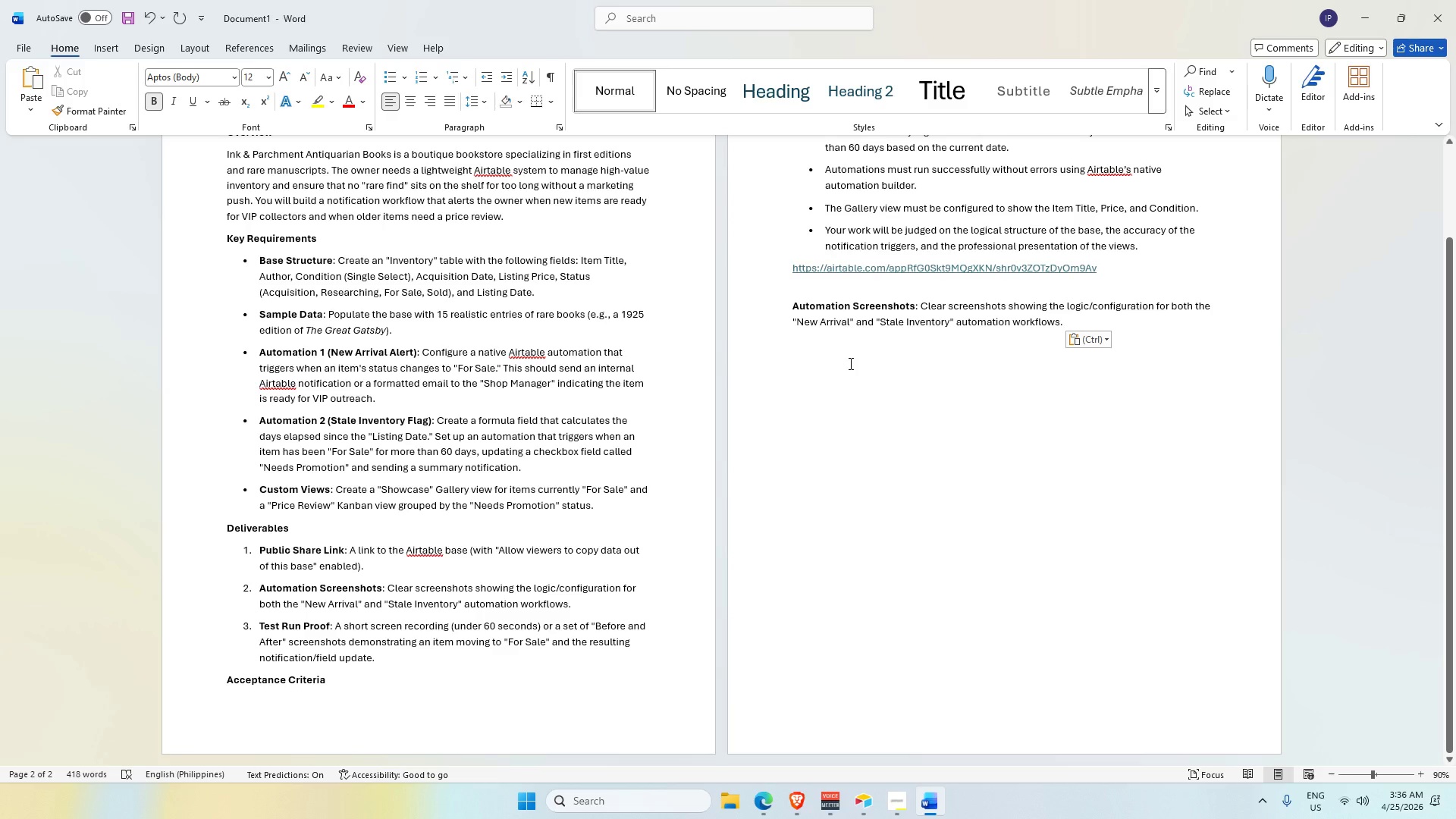 
key(Shift+2)
 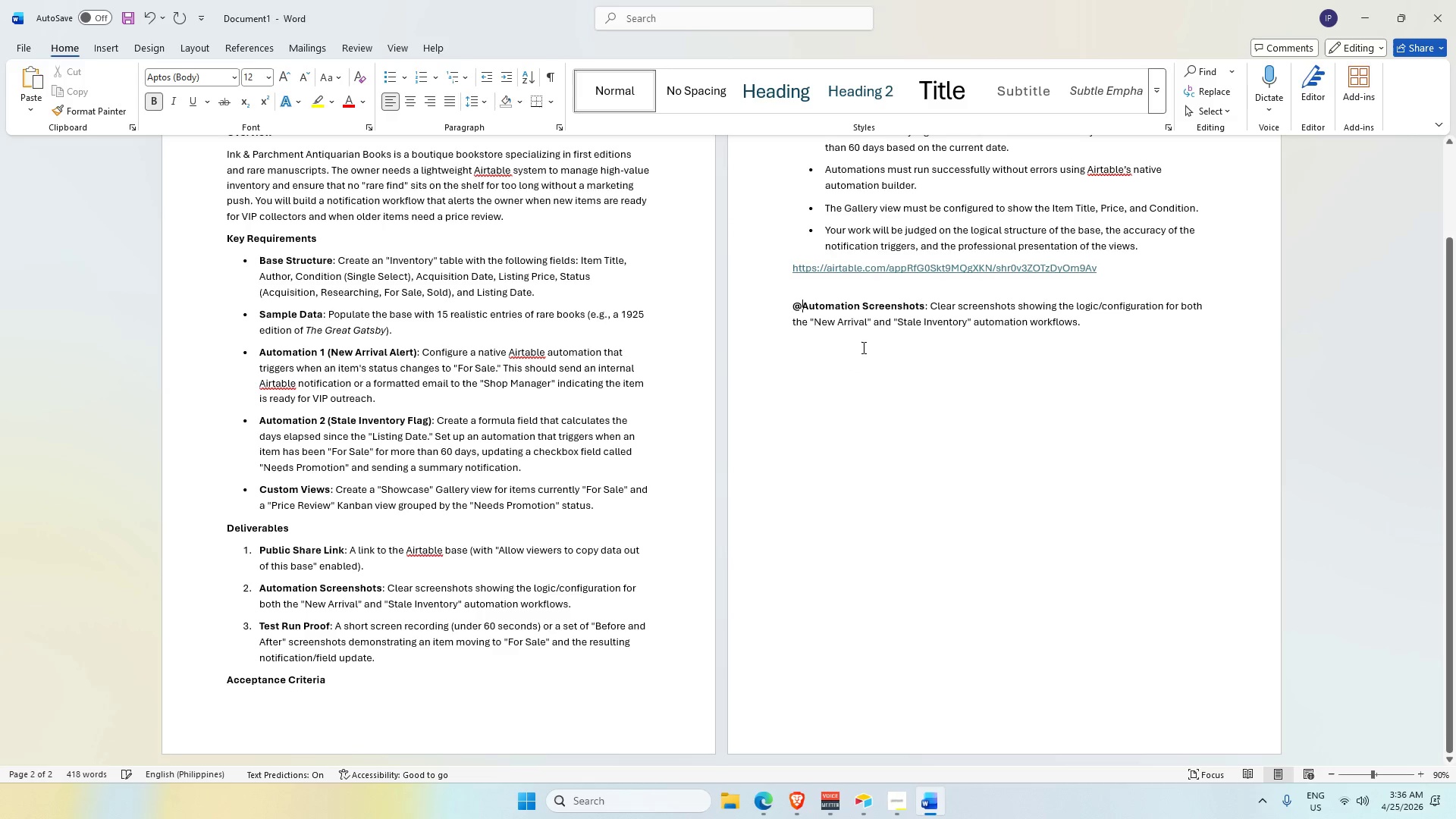 
key(Period)
 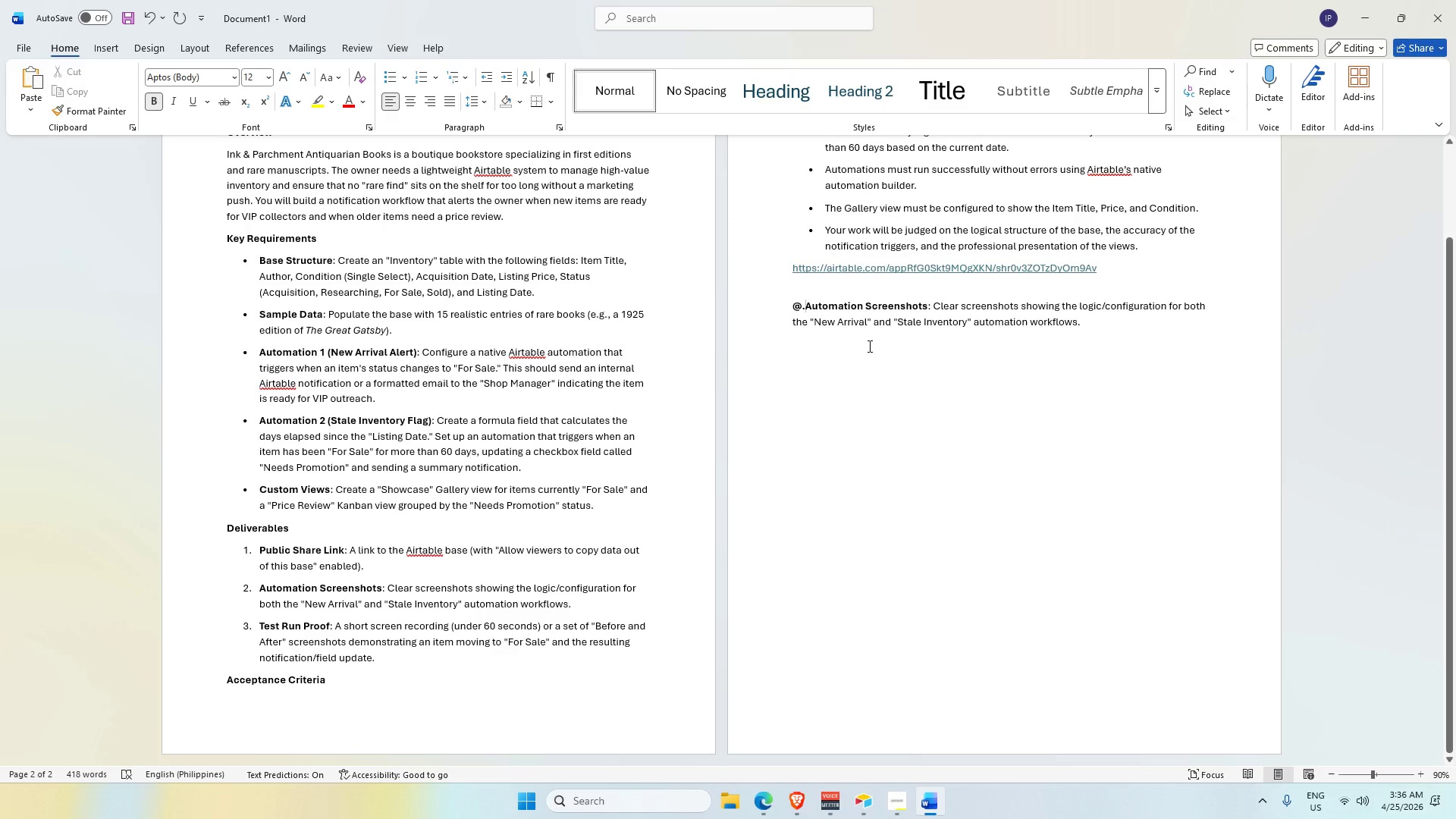 
key(Backspace)
 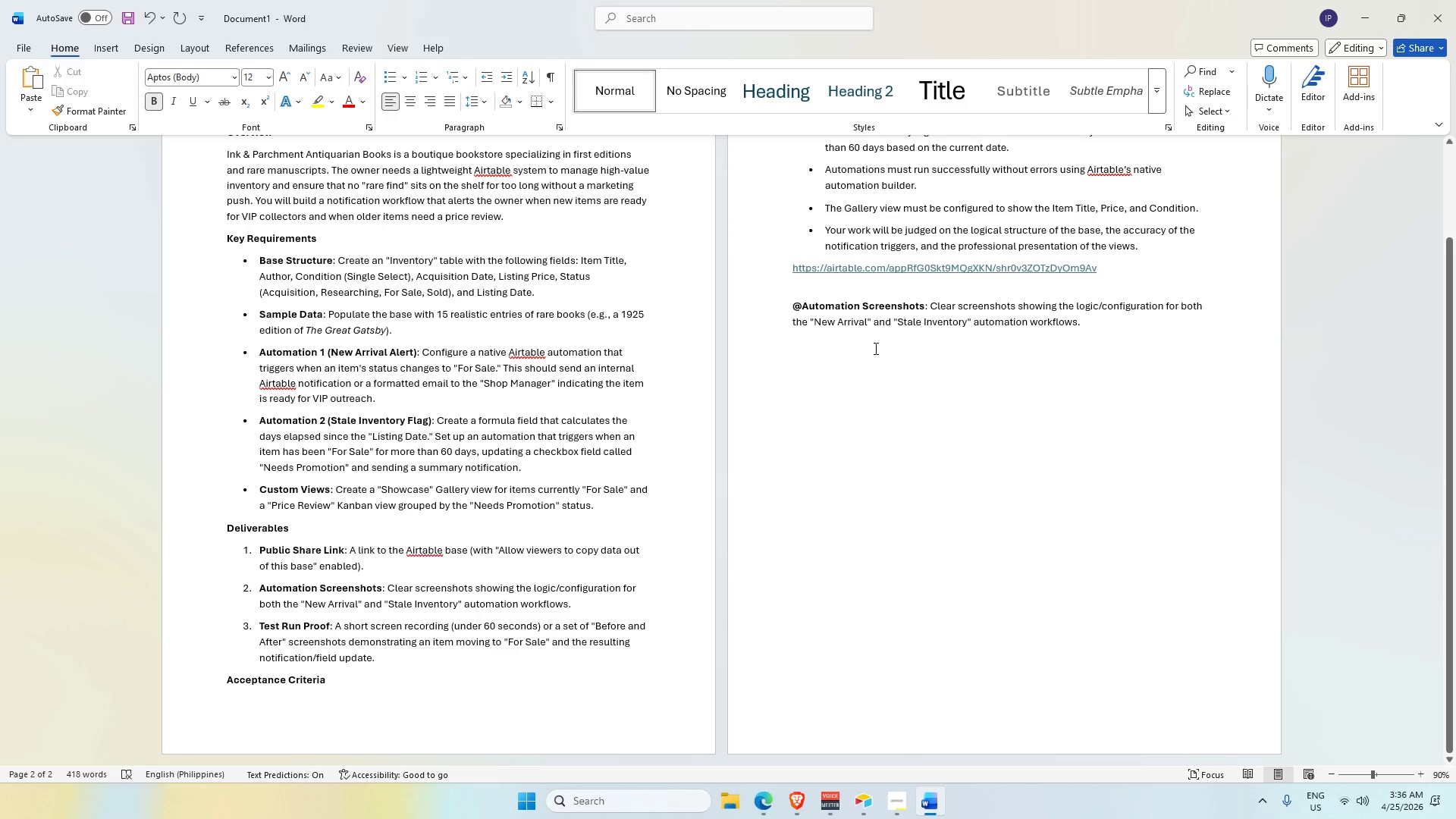 
key(Backspace)
 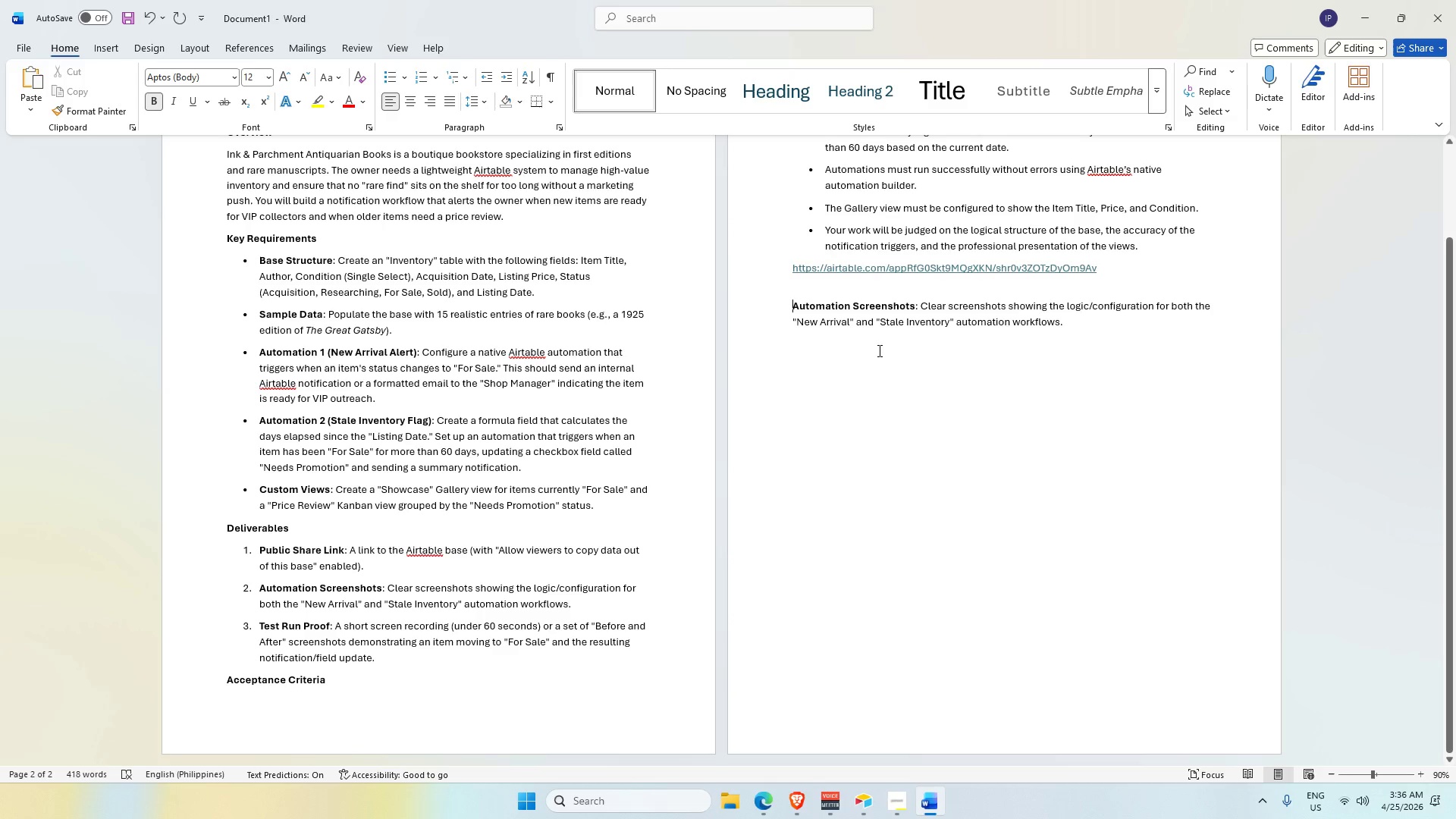 
key(2)
 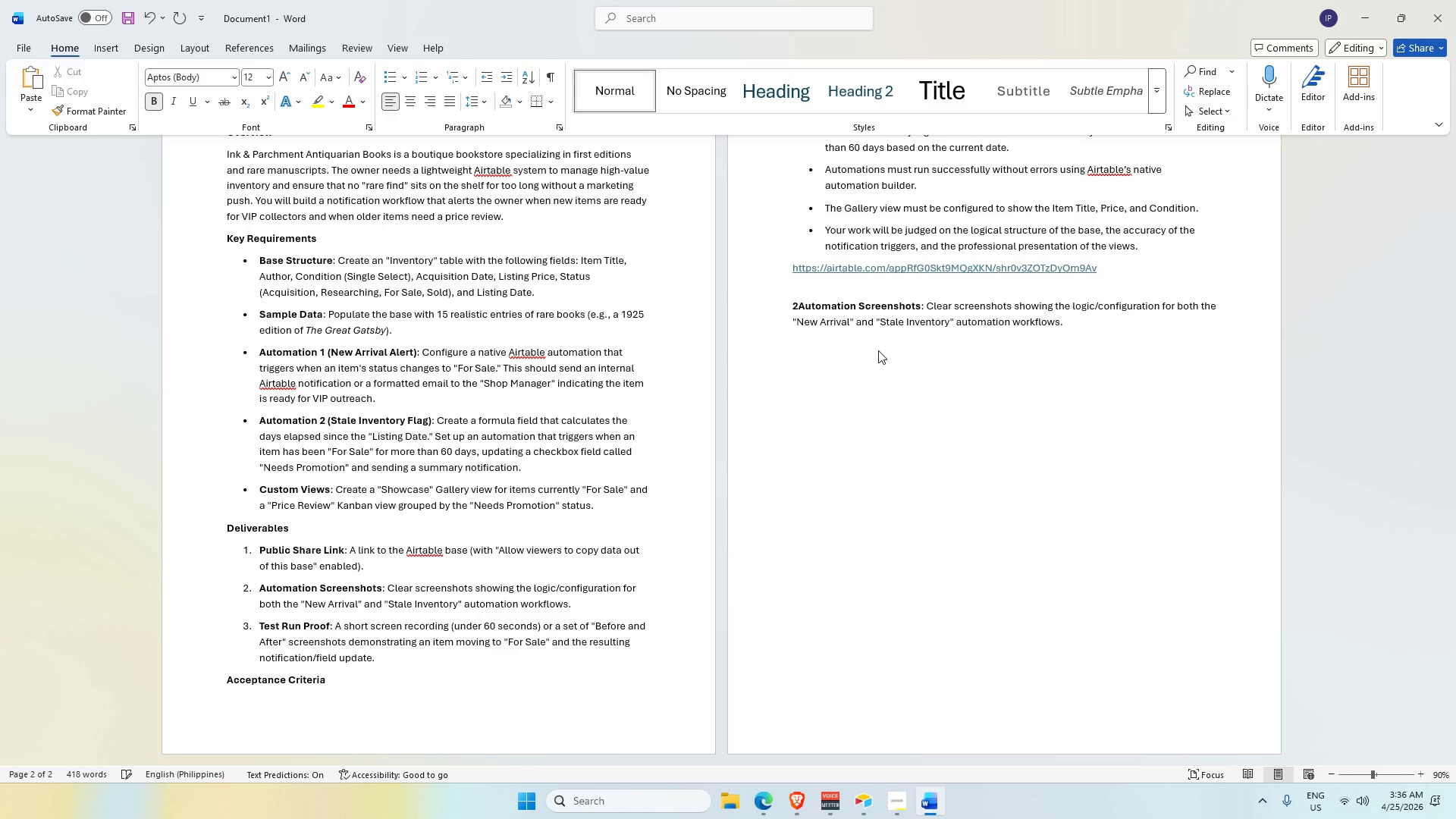 
key(Period)
 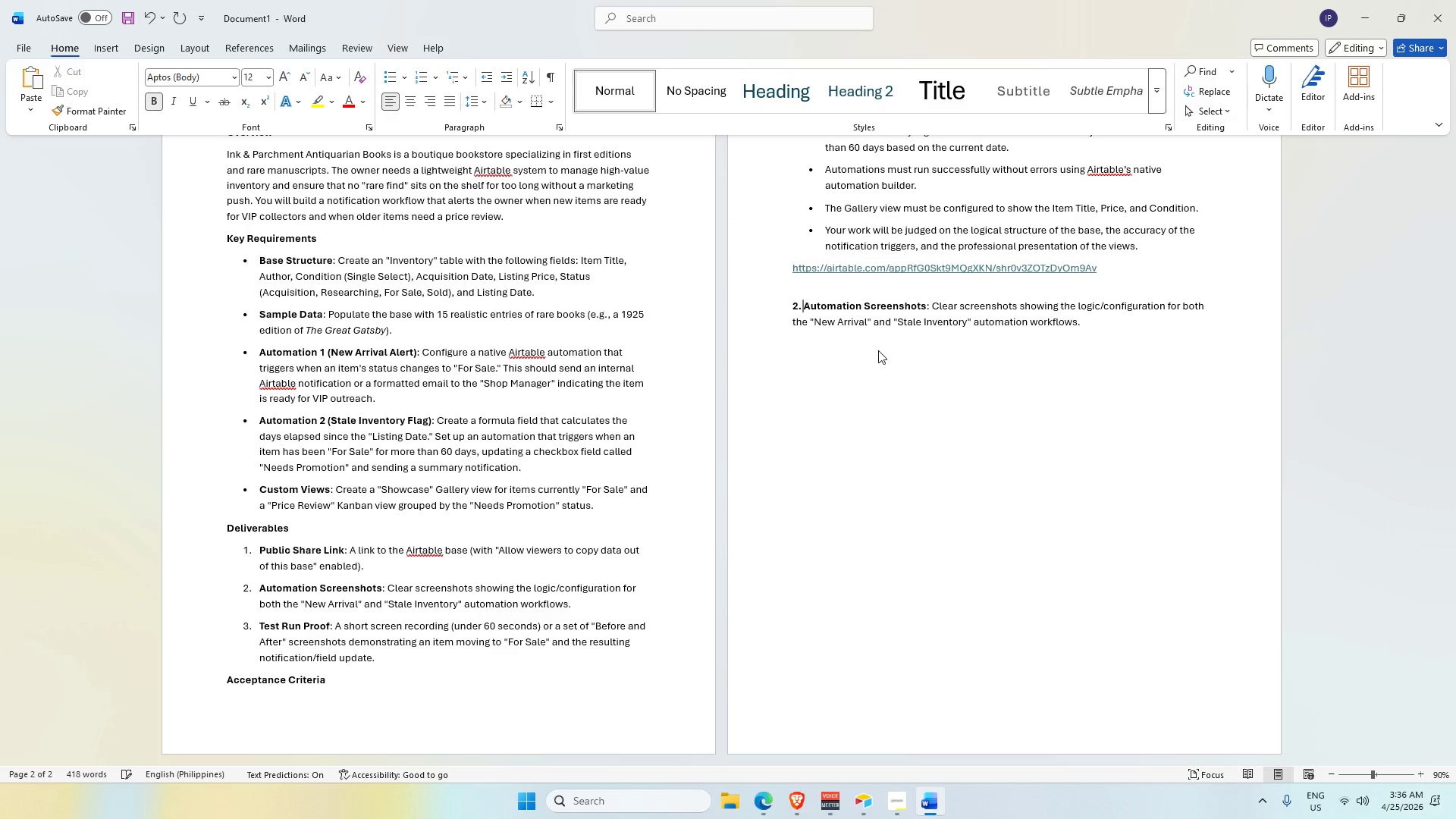 
key(Space)
 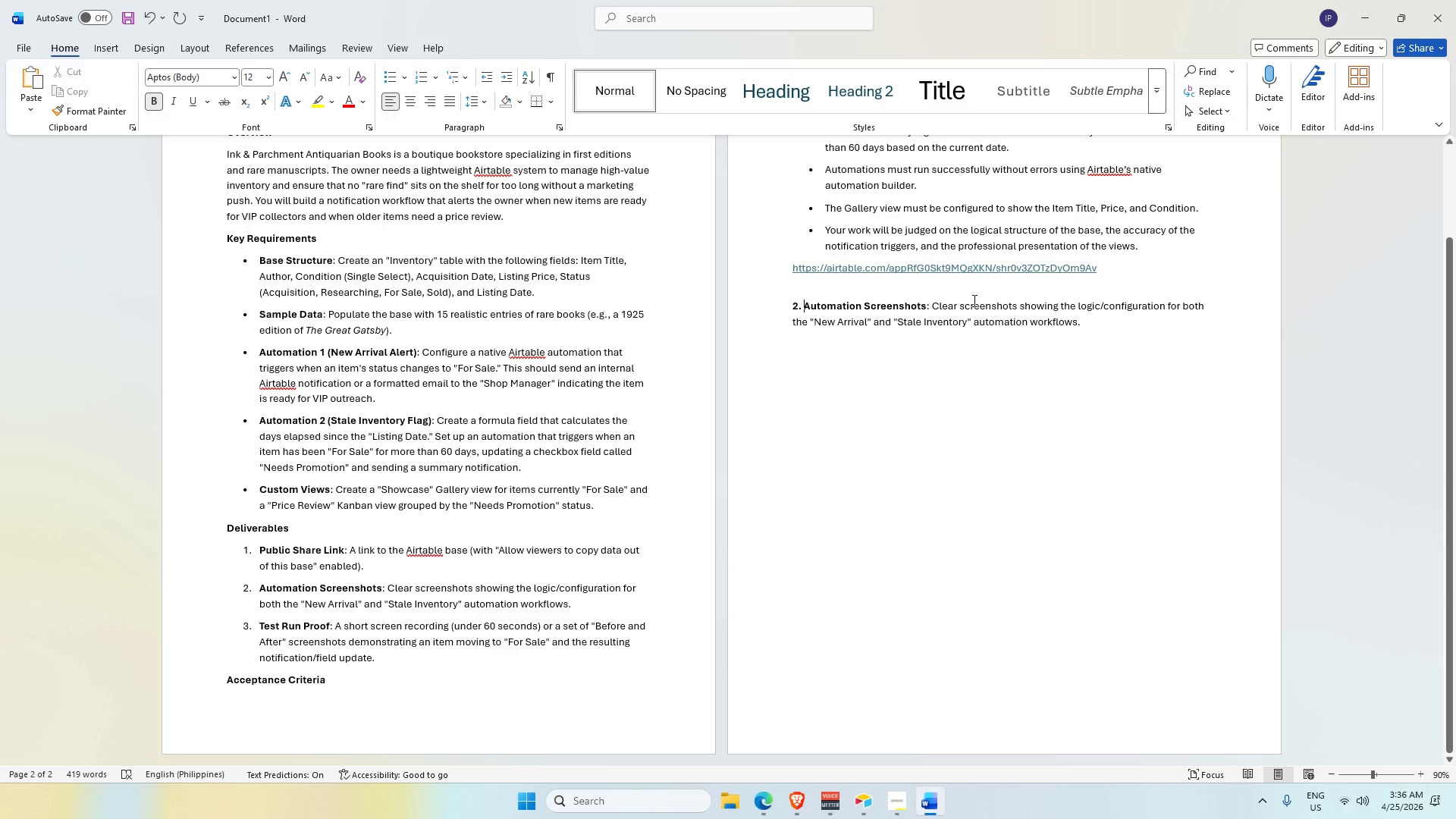 
left_click([1015, 306])
 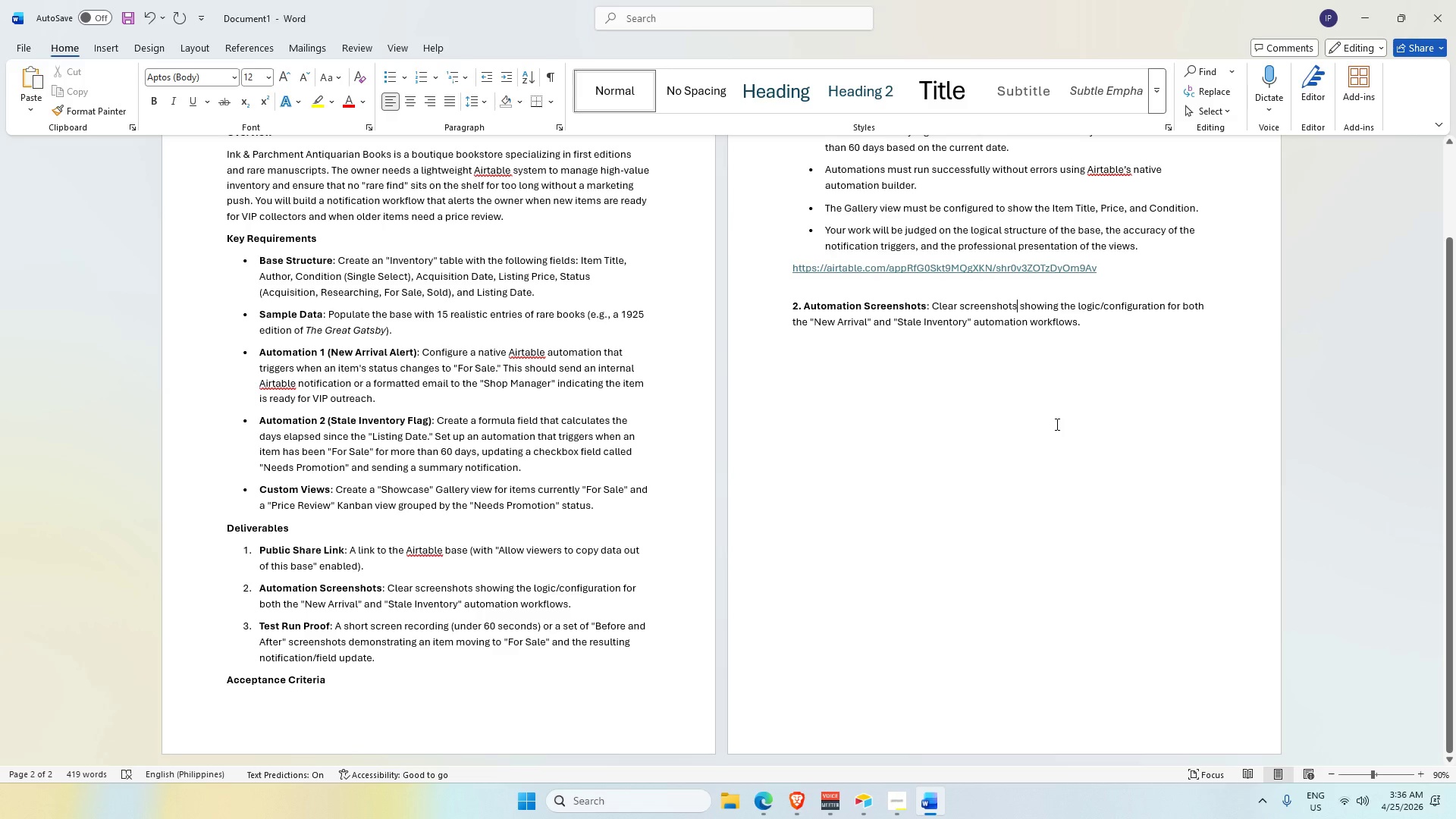 
key(Backspace)
 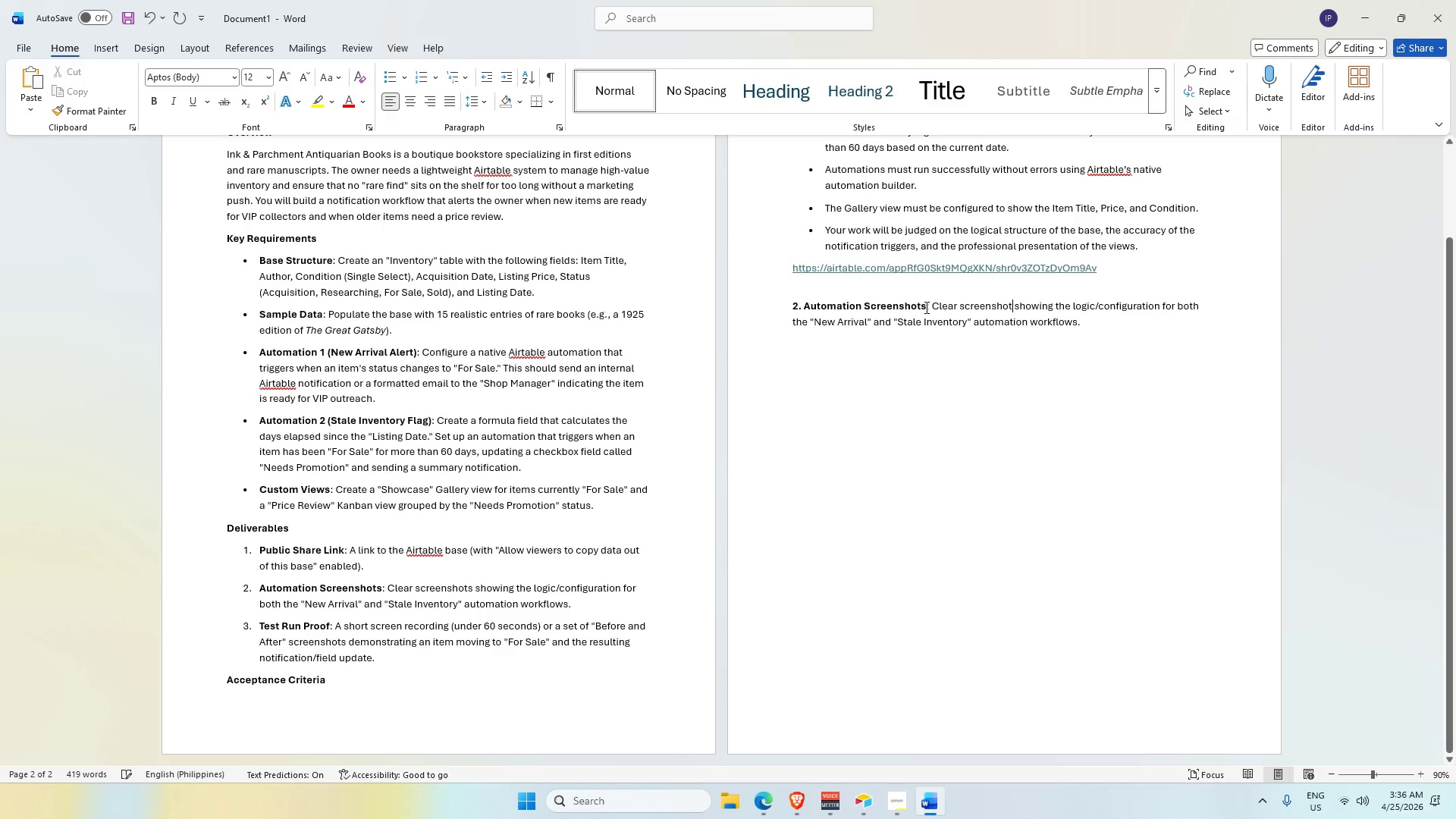 
left_click([924, 306])
 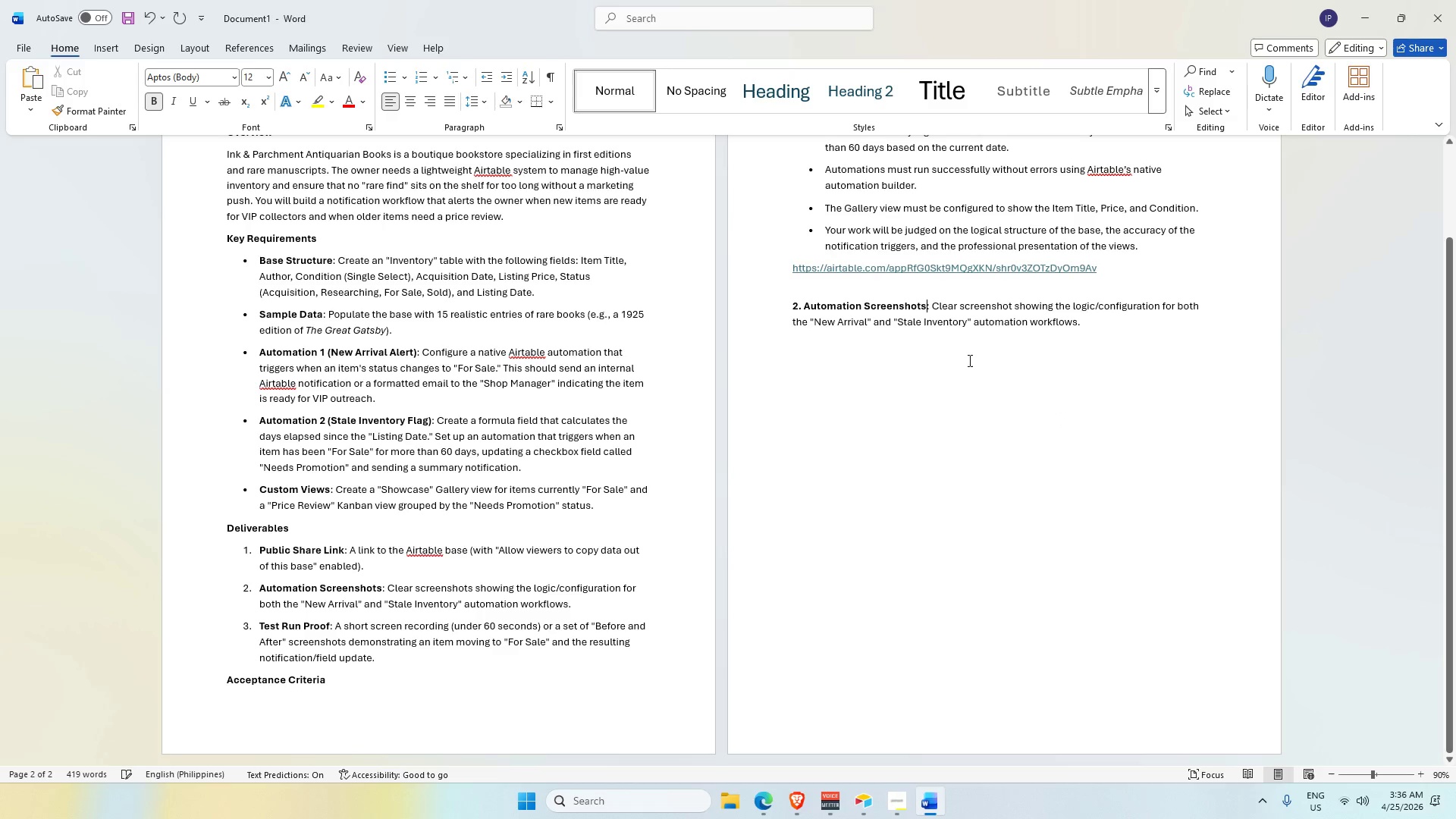 
key(Backspace)
 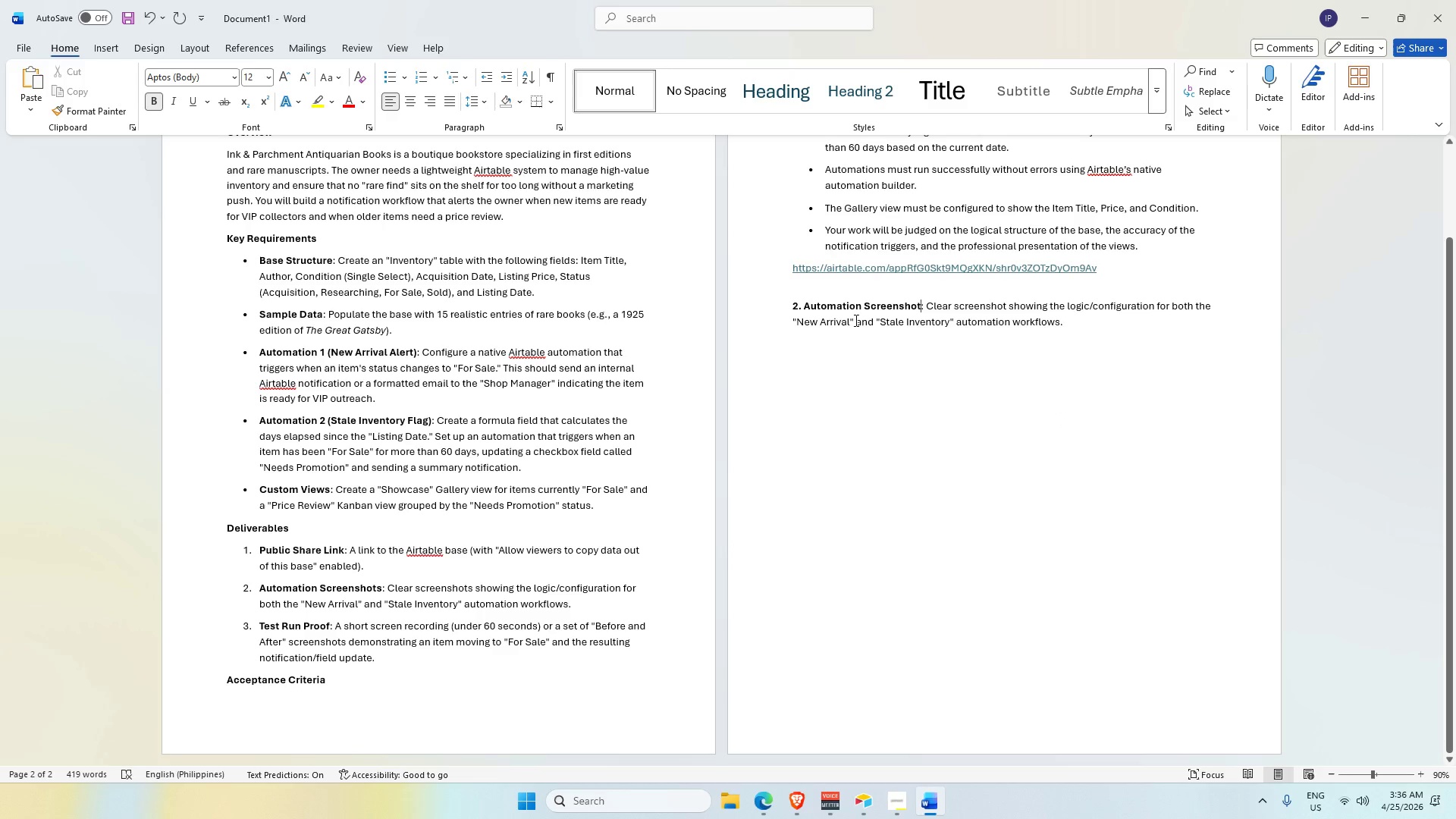 
wait(5.05)
 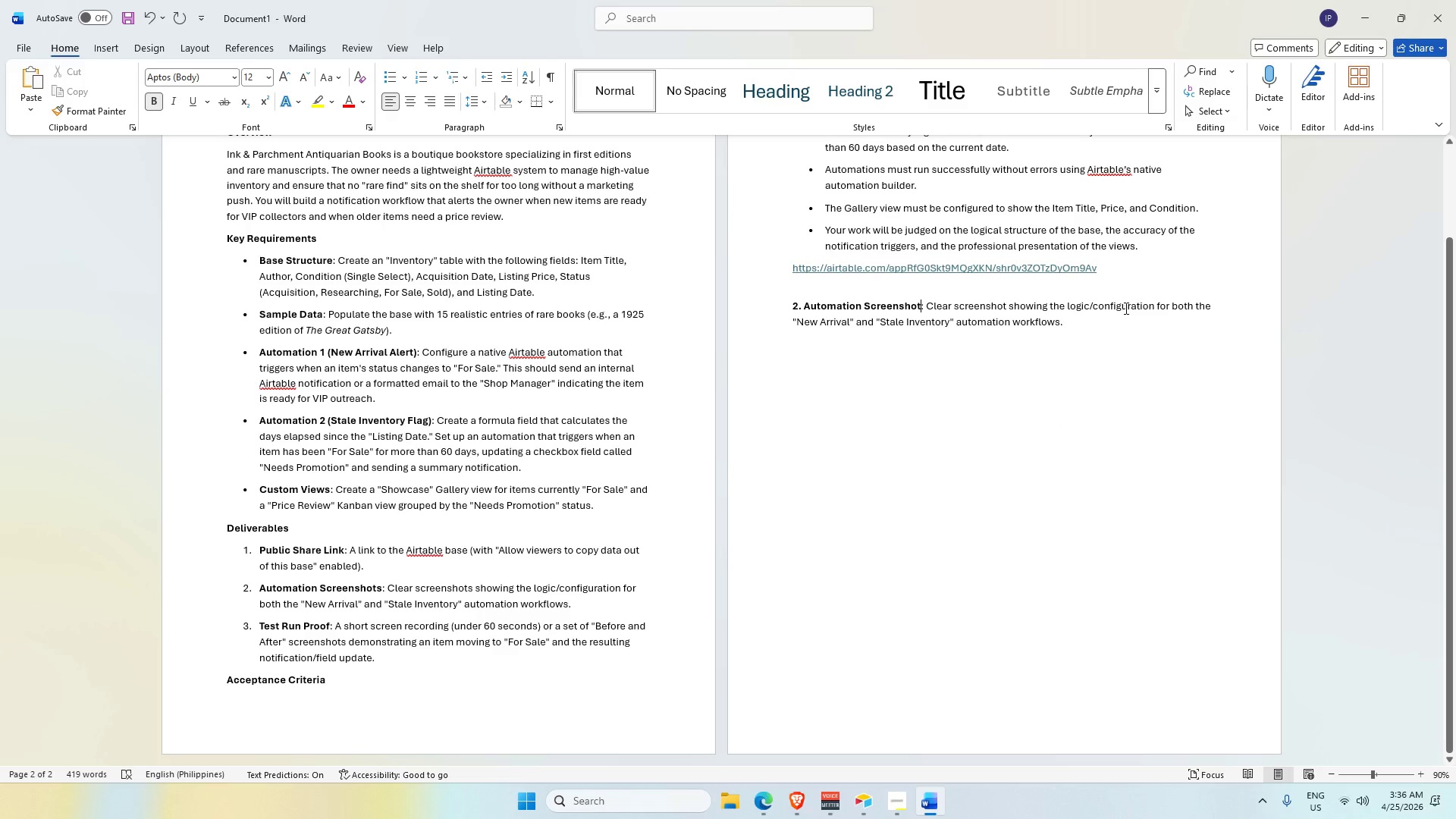 
left_click_drag(start_coordinate=[1172, 305], to_coordinate=[1191, 310])
 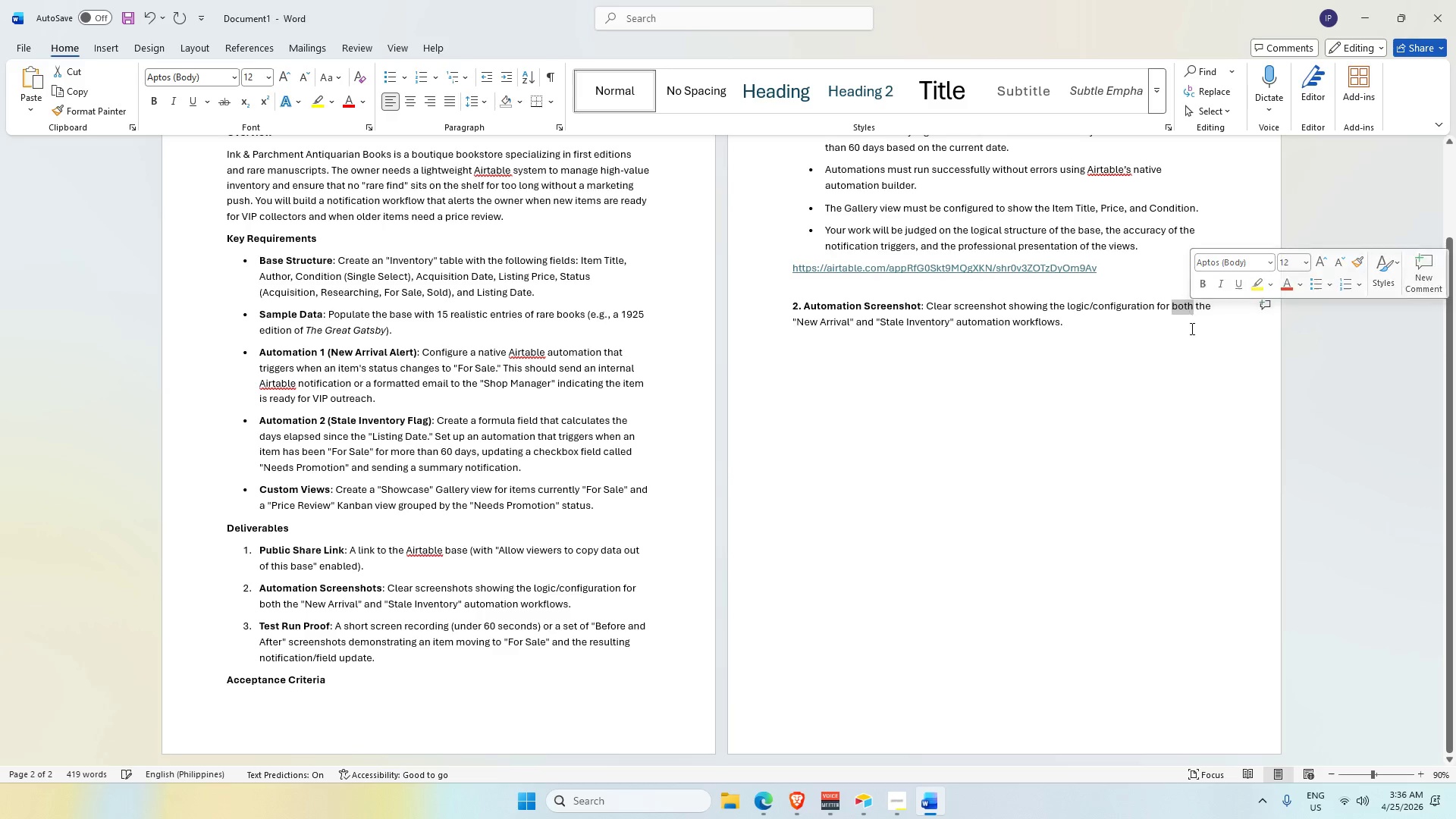 
key(Backspace)
 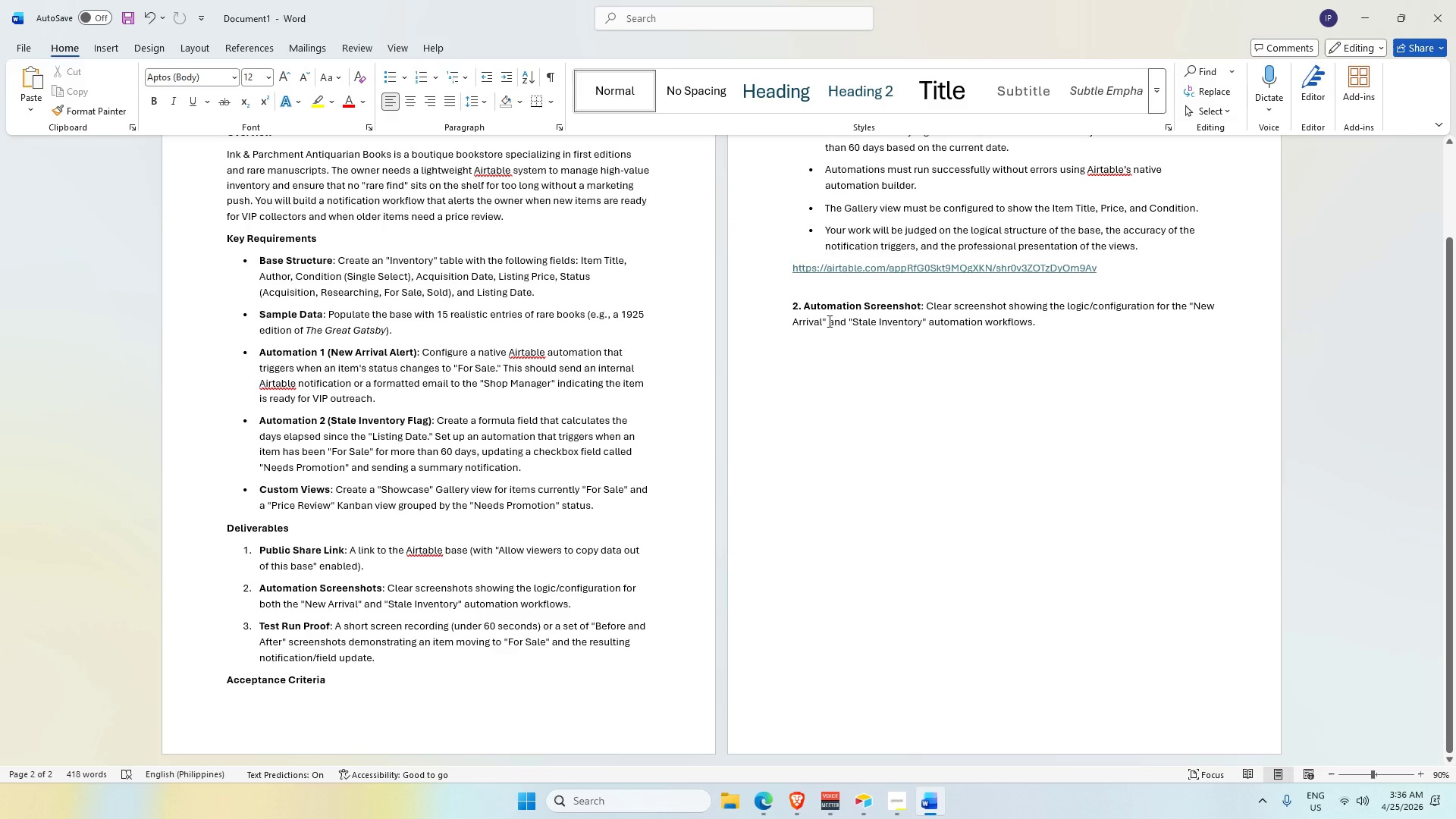 
left_click_drag(start_coordinate=[828, 321], to_coordinate=[927, 325])
 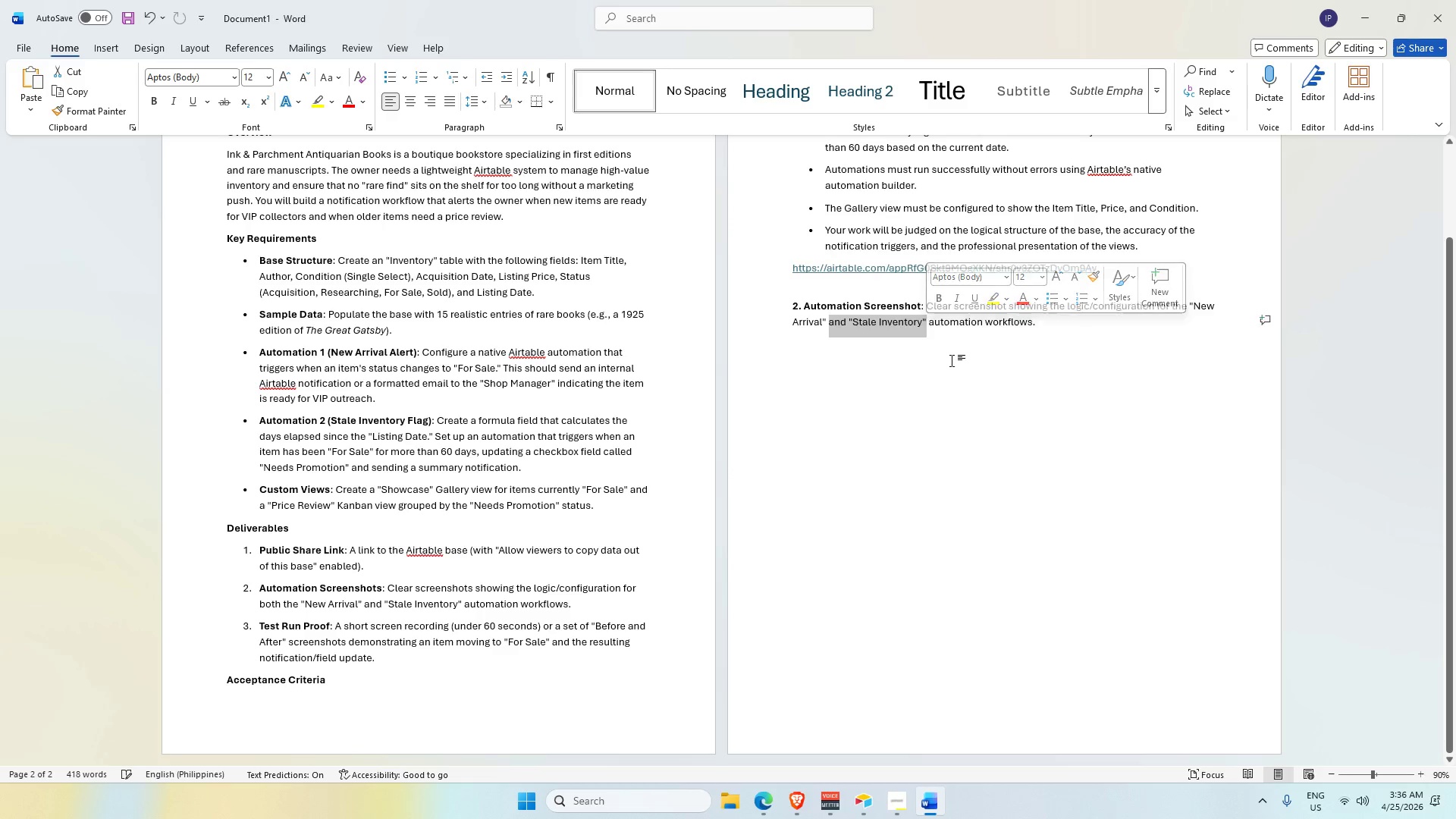 
key(Backspace)
 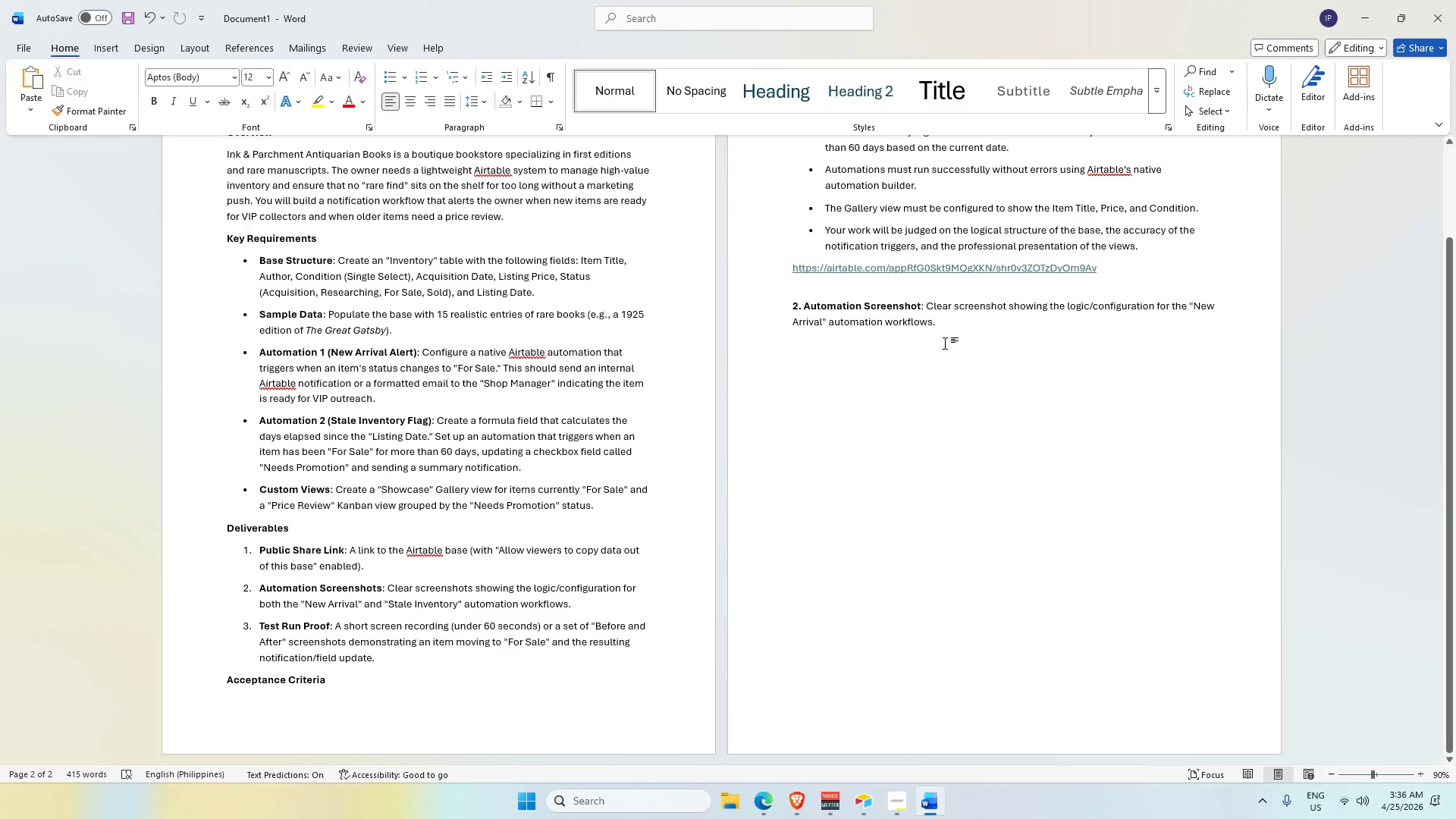 
left_click([945, 321])
 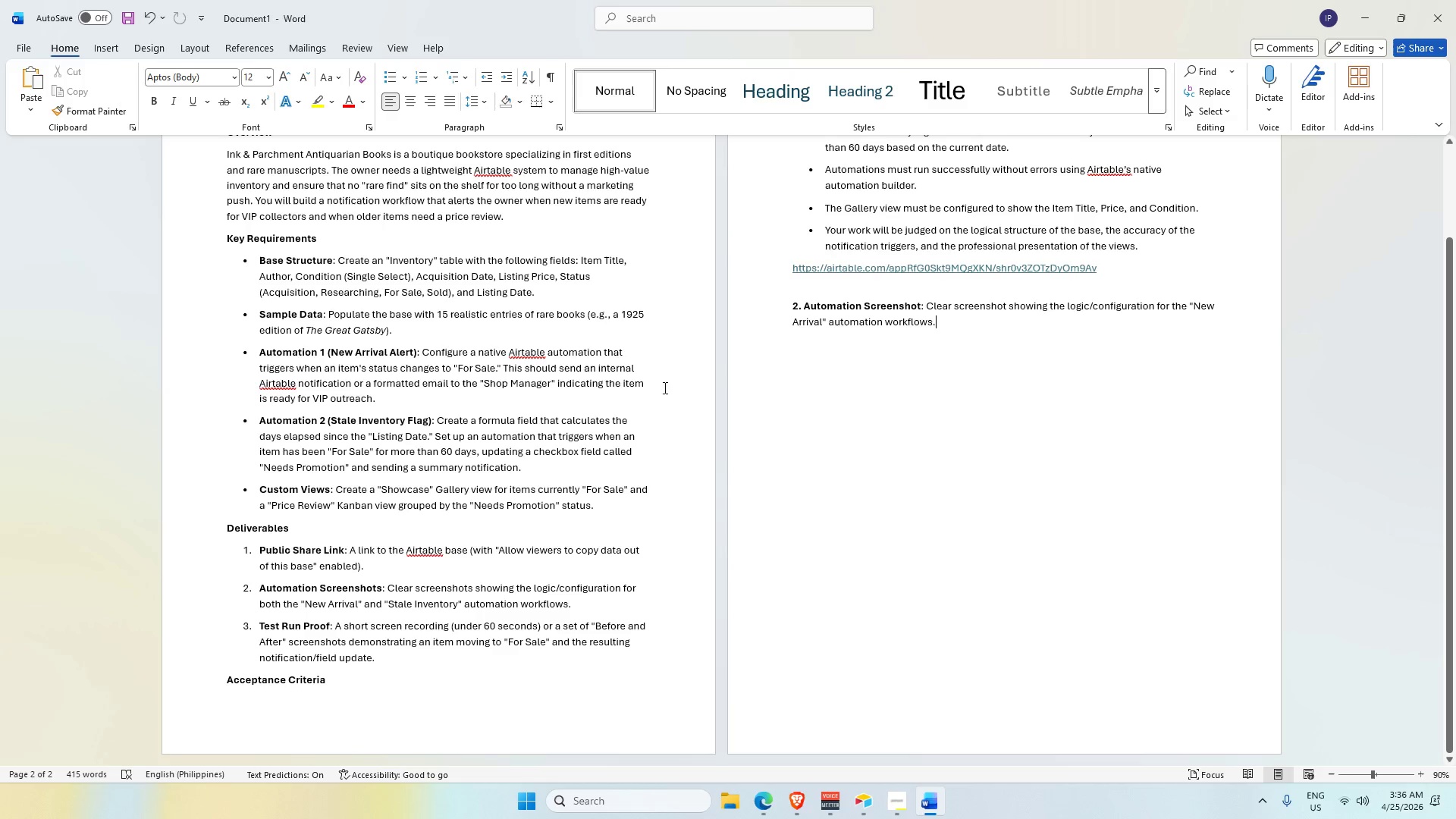 
wait(5.25)
 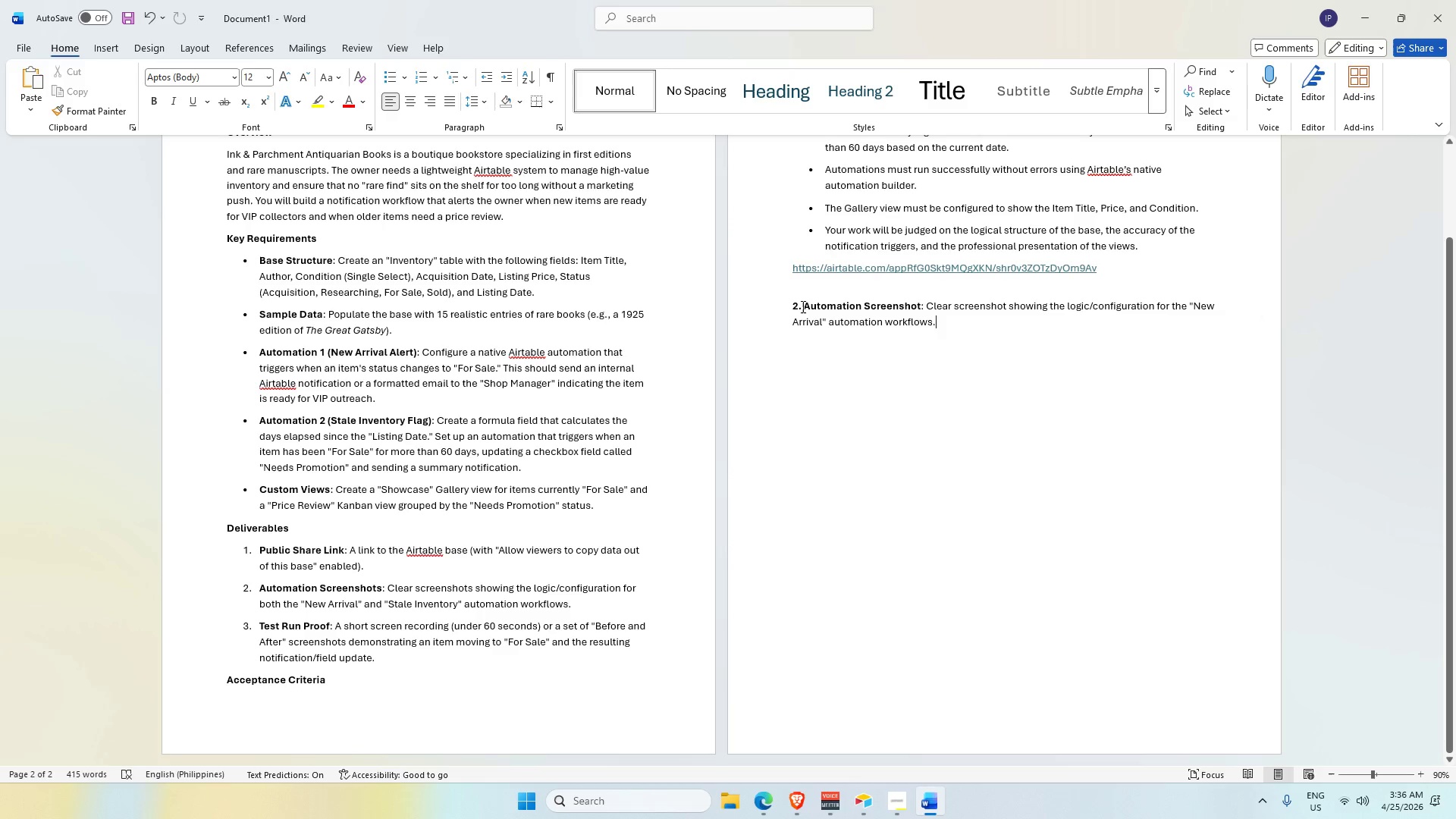 
left_click([869, 609])
 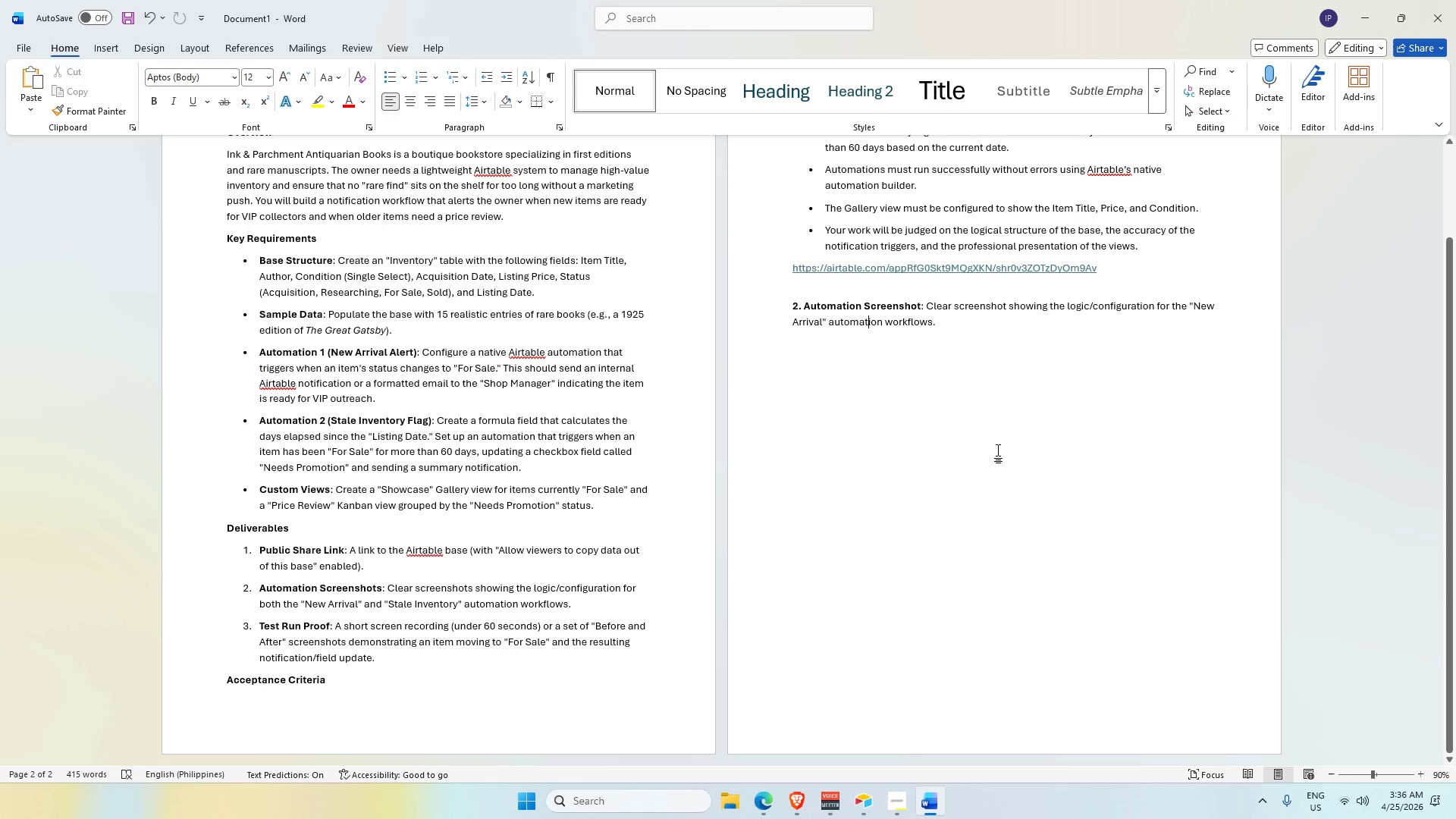 
left_click([1016, 322])
 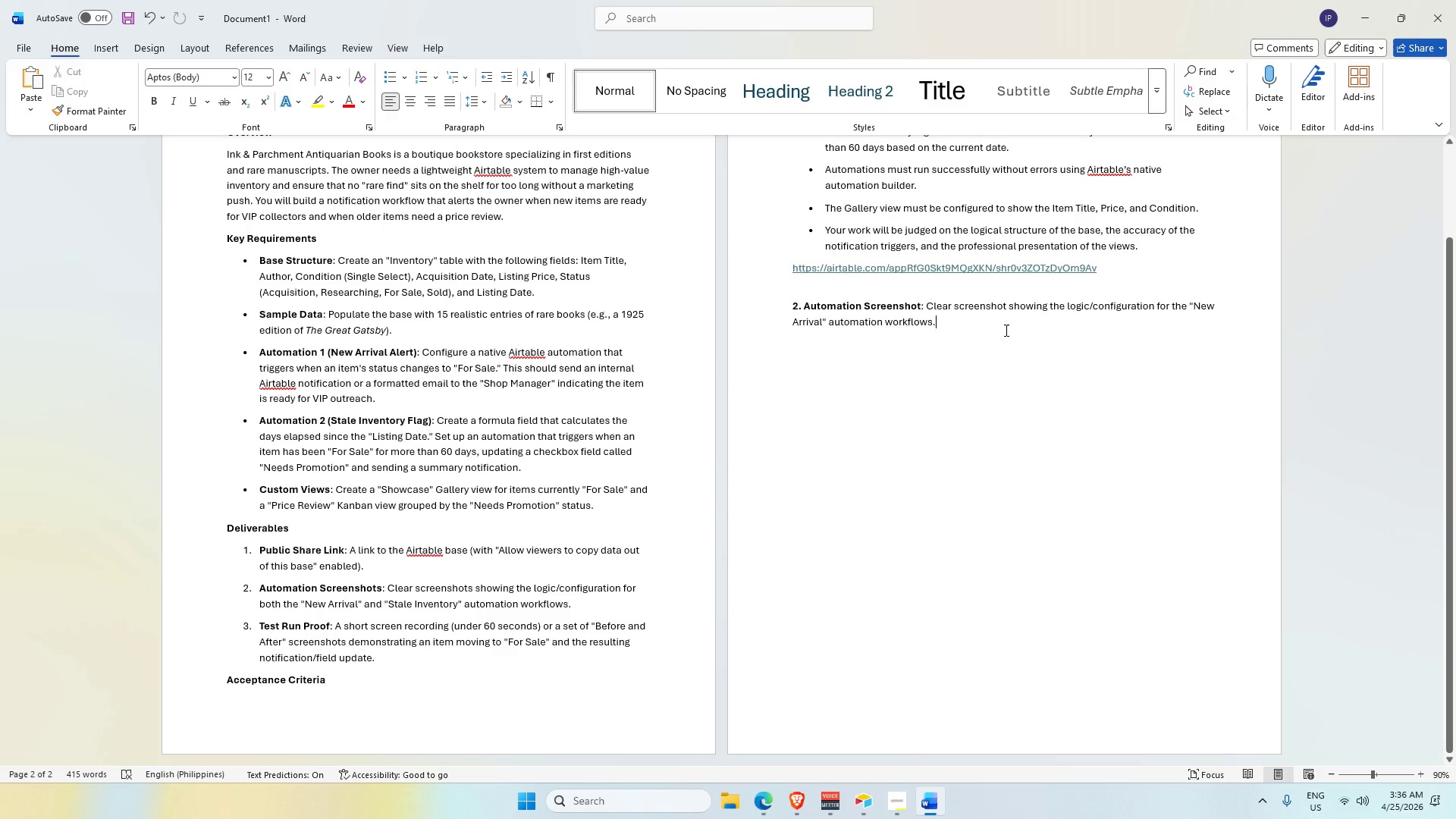 
key(Shift+ShiftRight)
 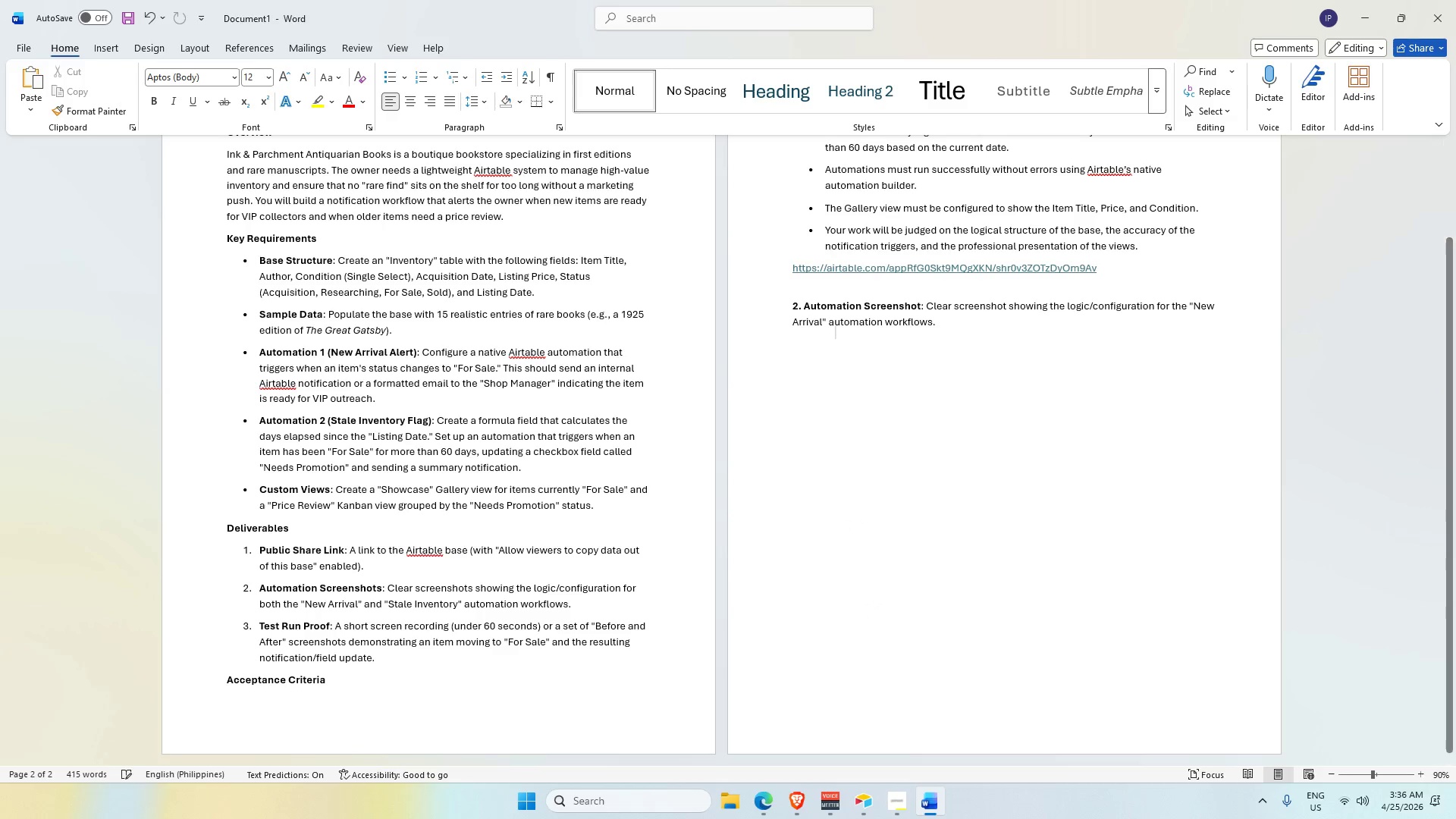 
key(Shift+Enter)
 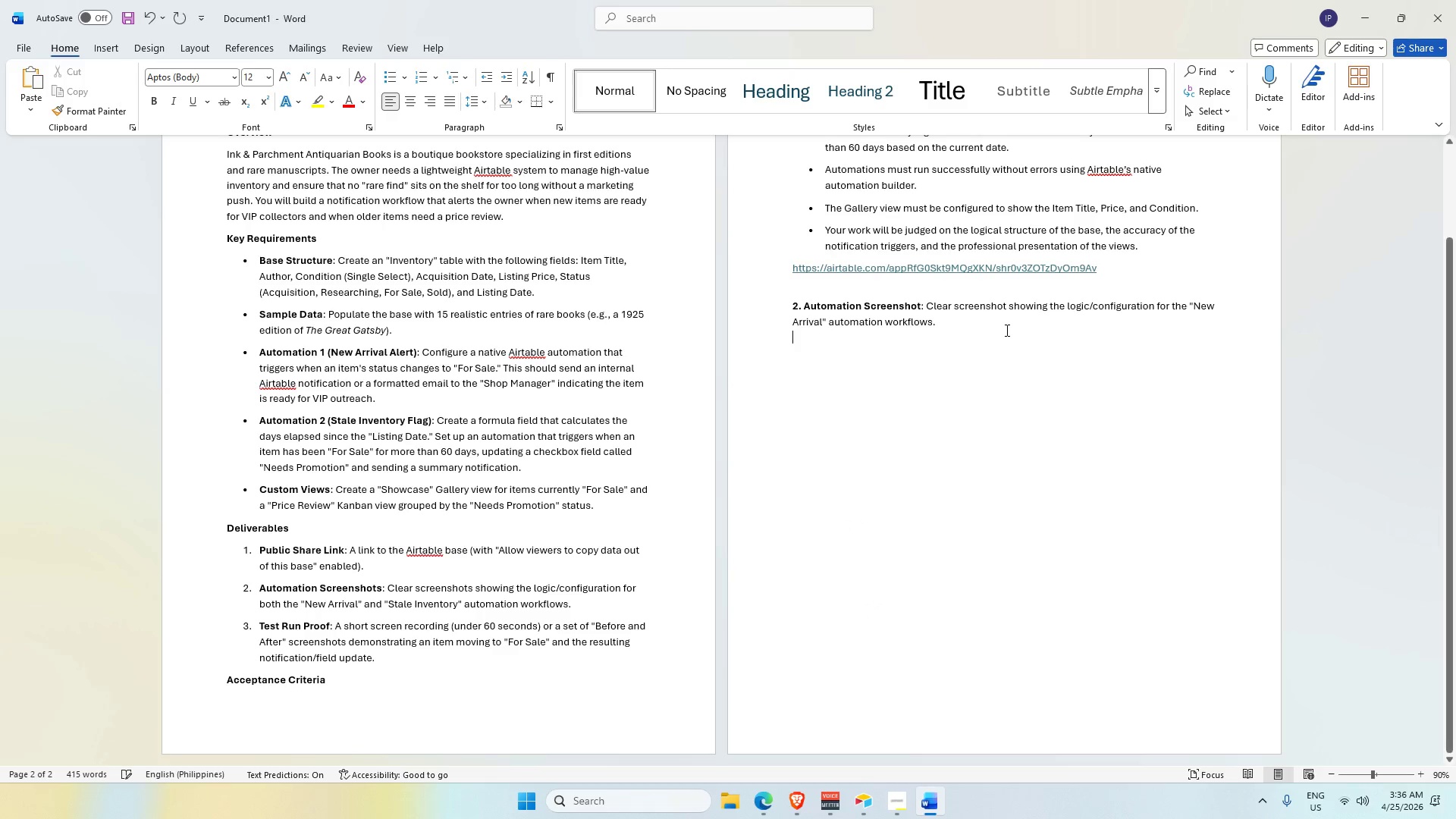 
key(Enter)
 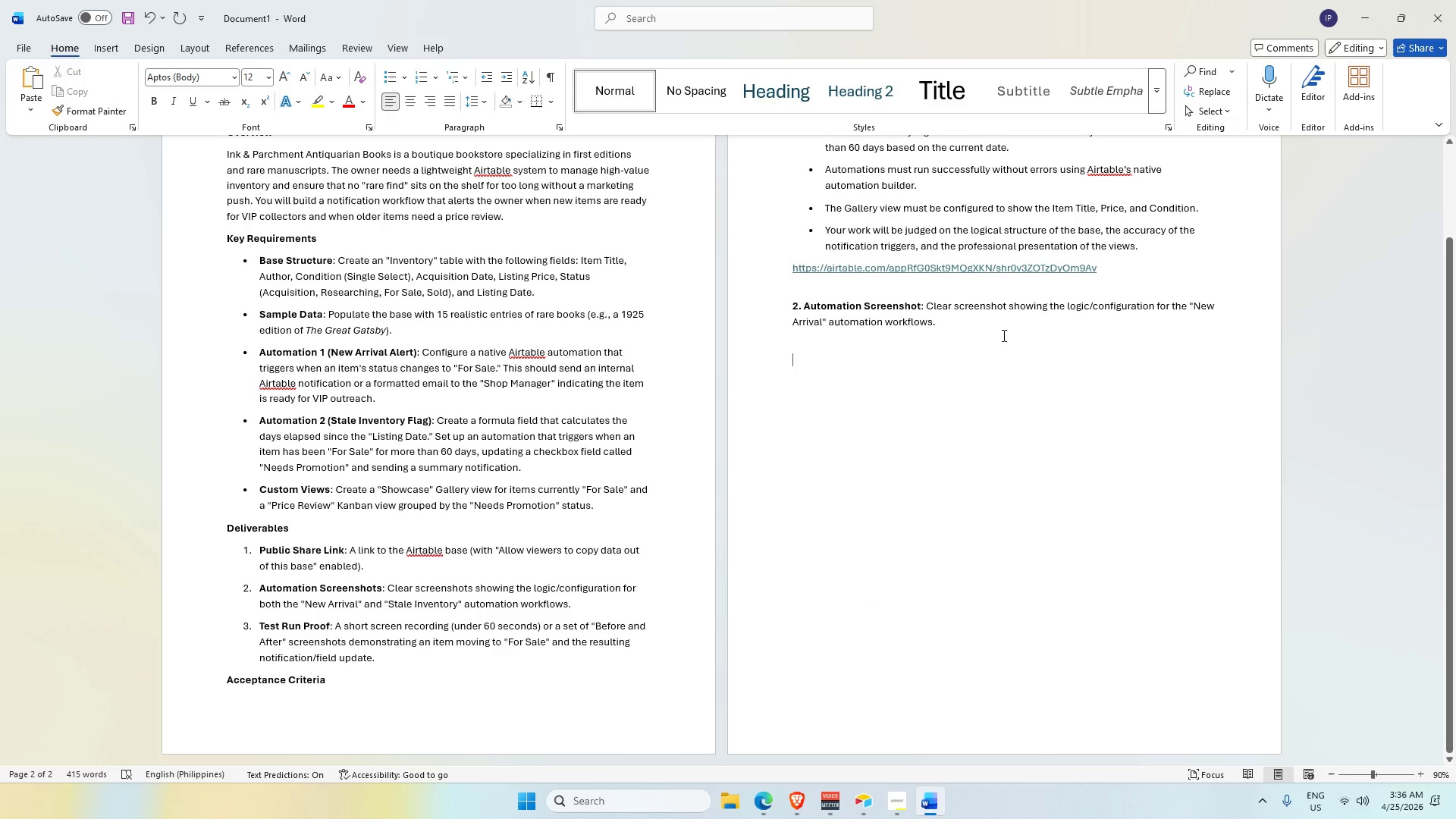 
key(Control+V)
 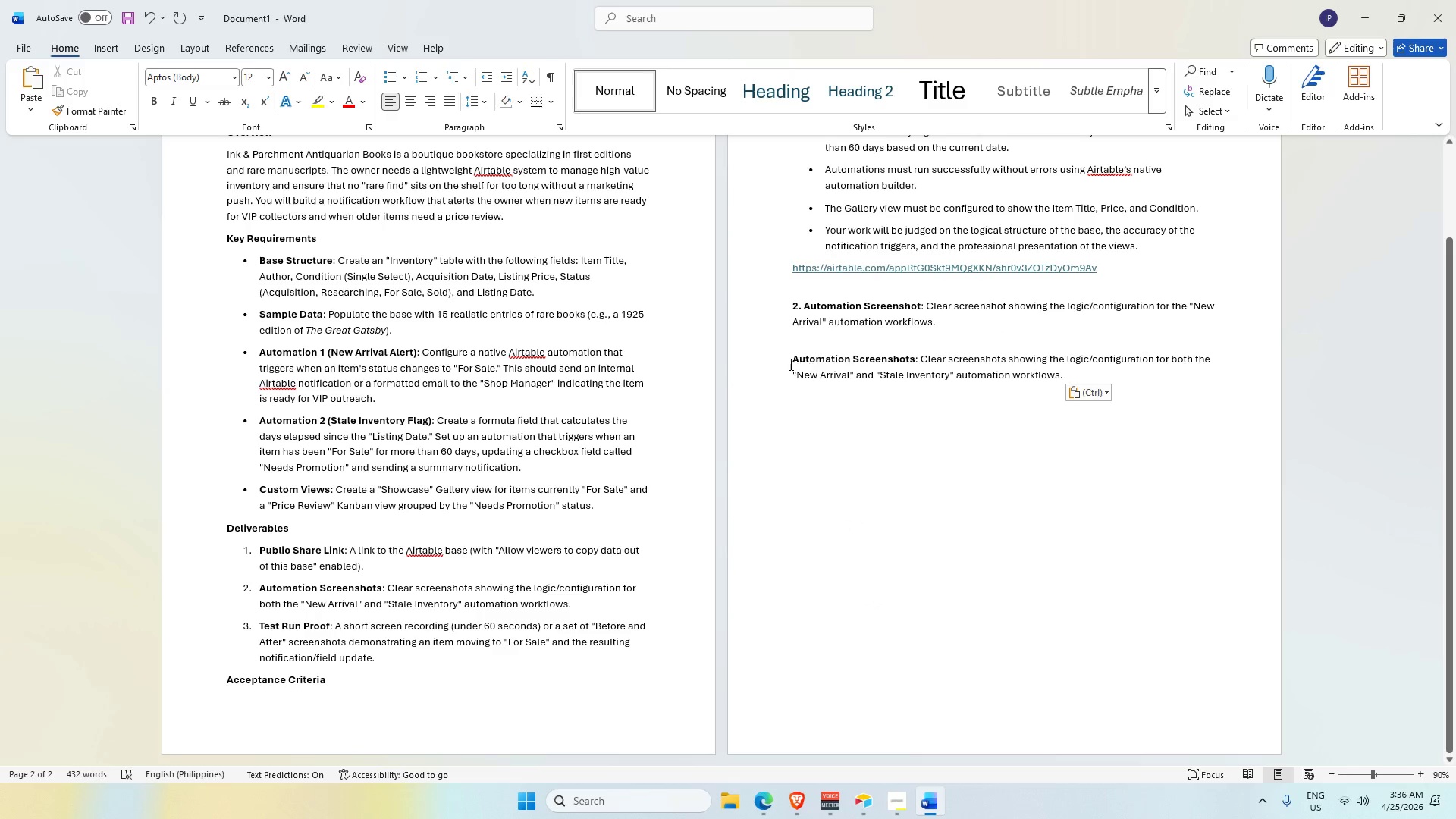 
left_click([789, 362])
 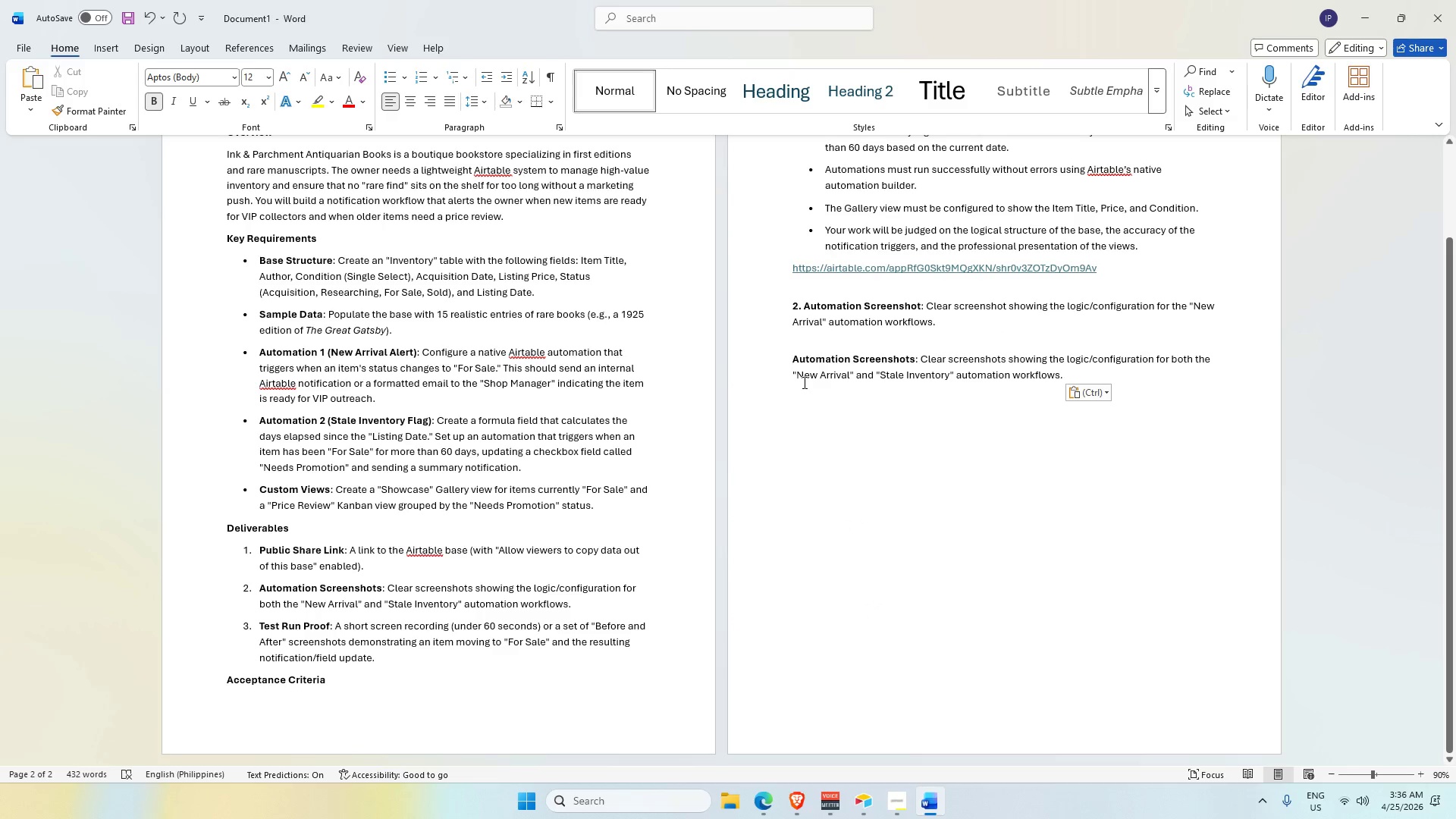 
key(2)
 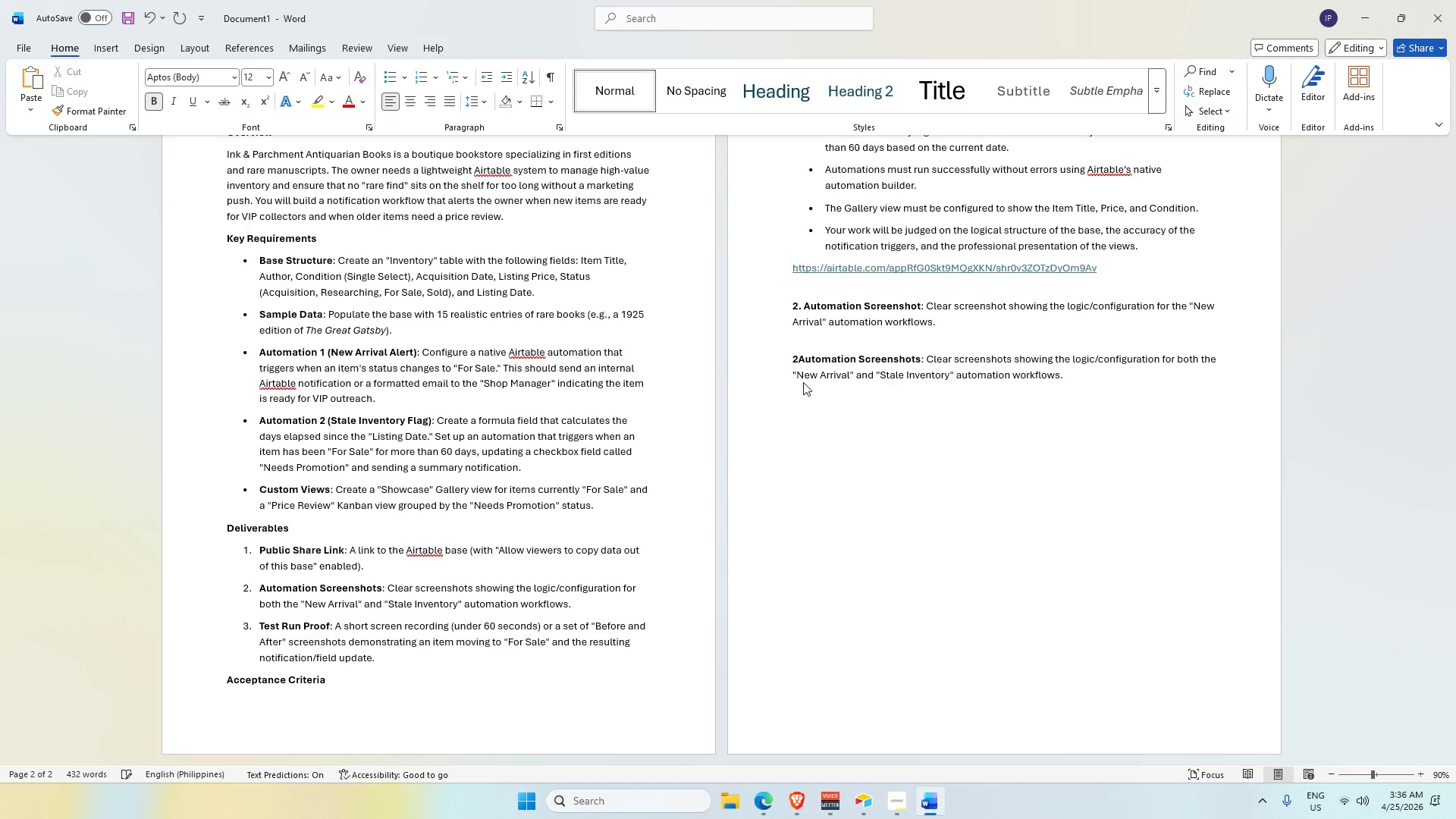 
key(Period)
 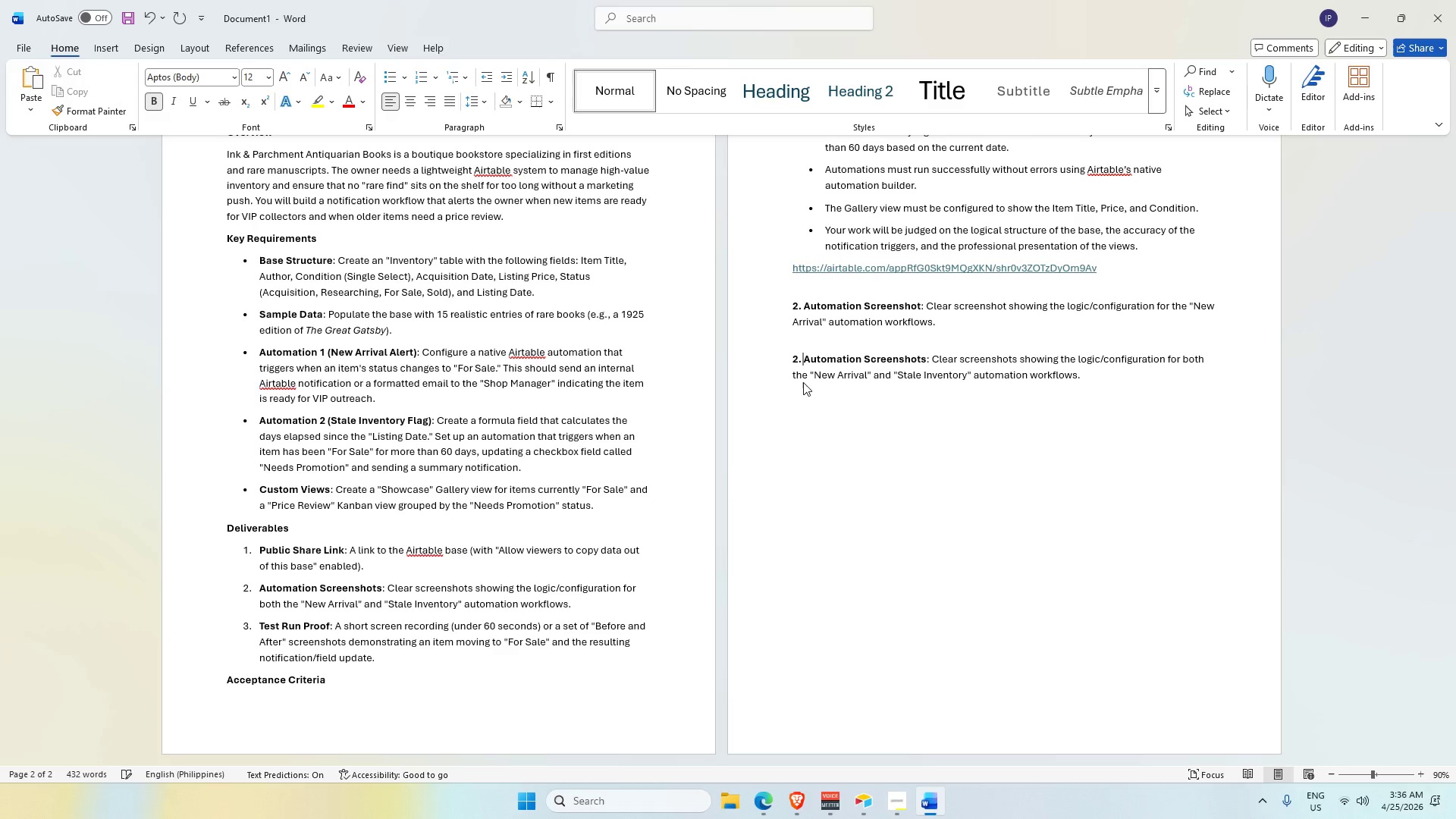 
key(Space)
 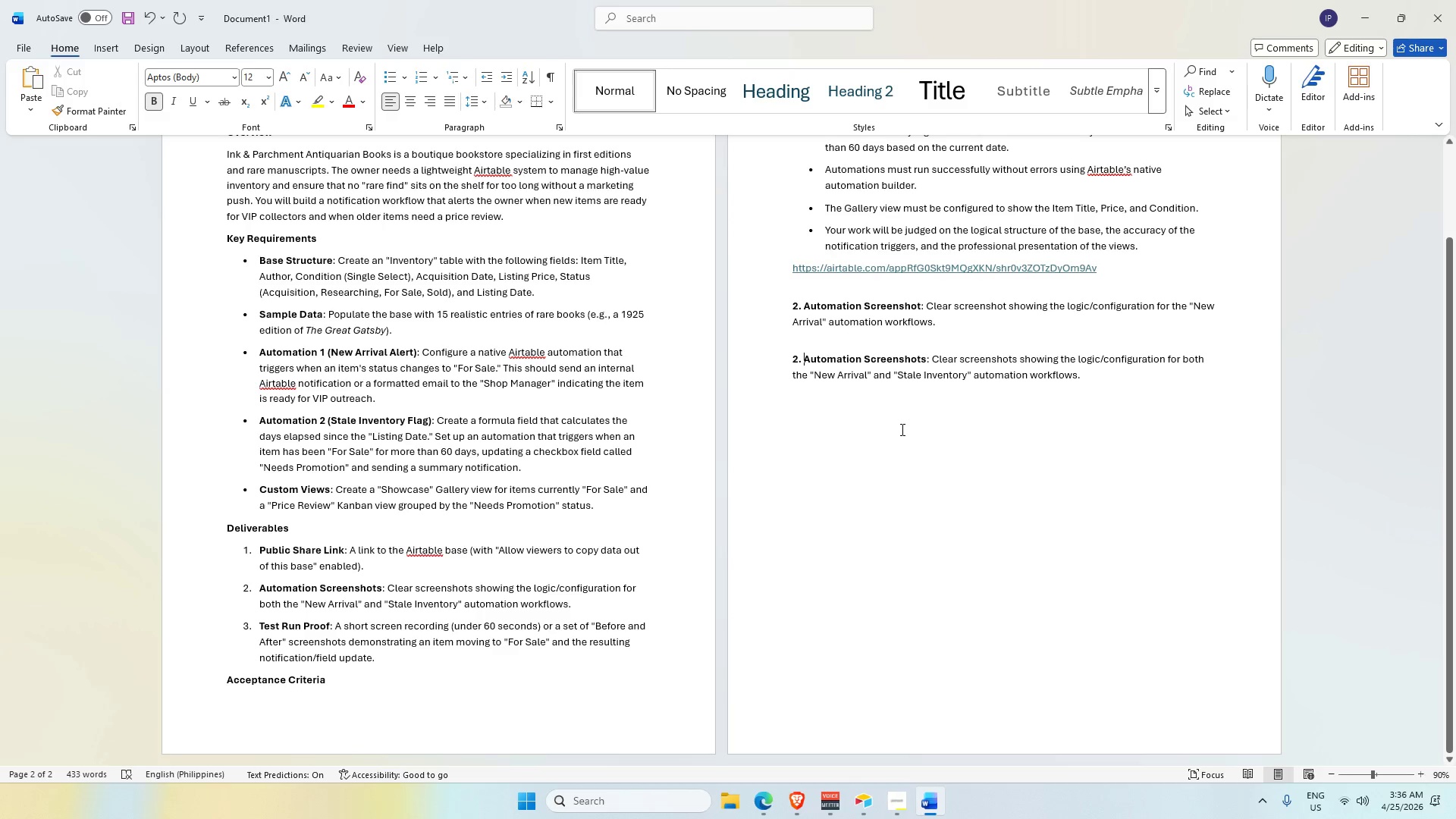 
left_click([1102, 376])
 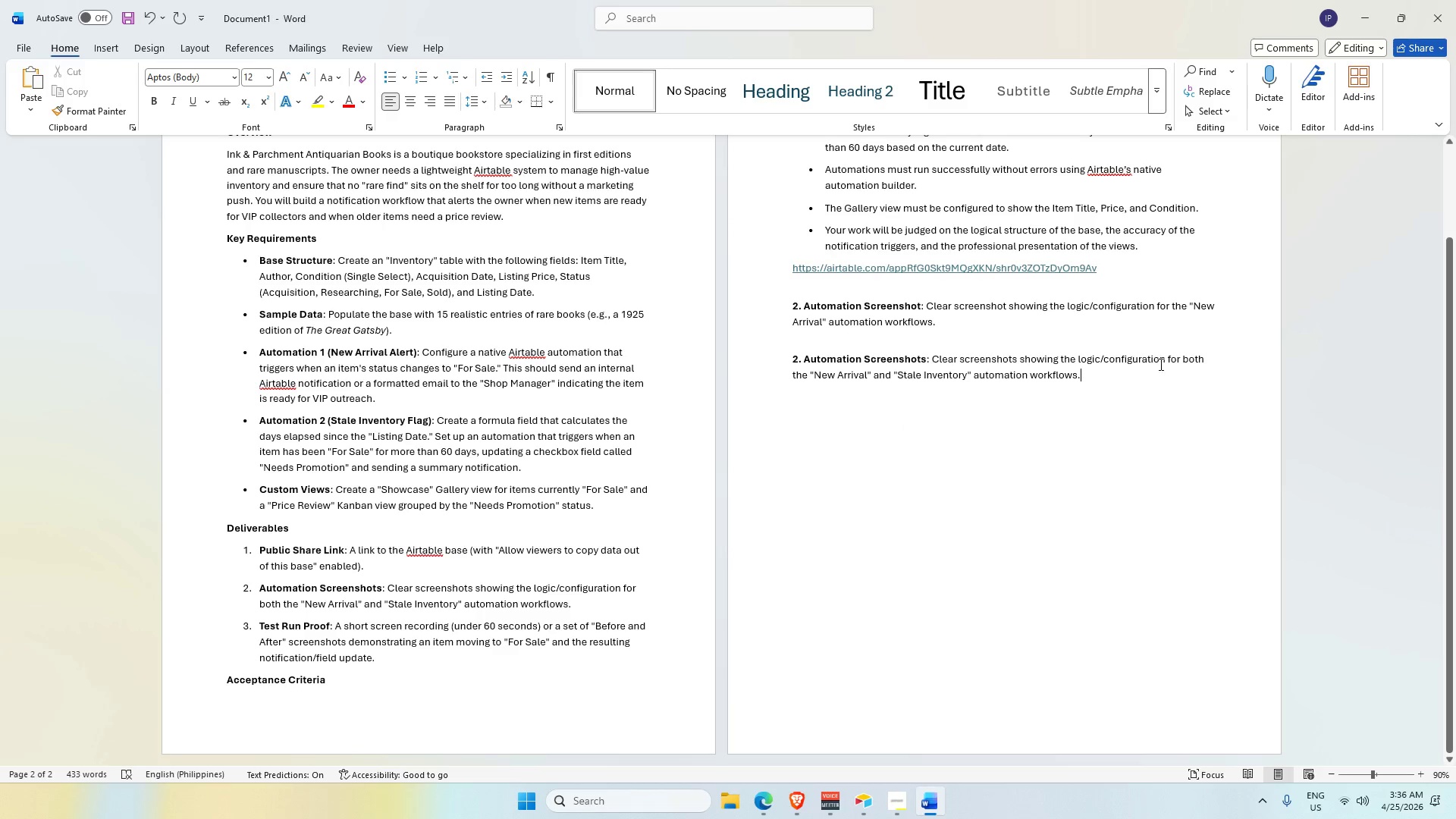 
left_click_drag(start_coordinate=[1181, 357], to_coordinate=[1233, 364])
 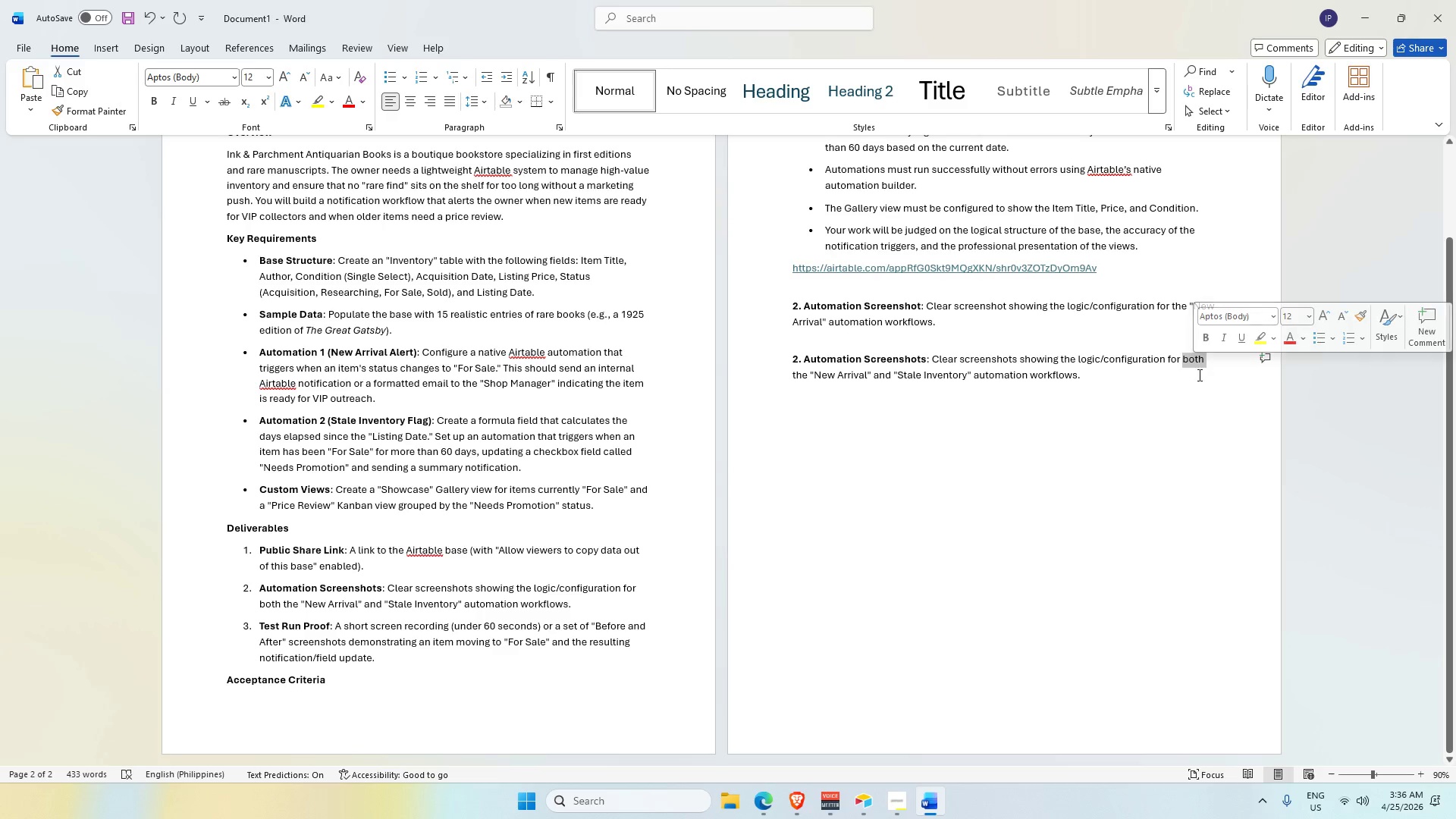 
key(Backspace)
 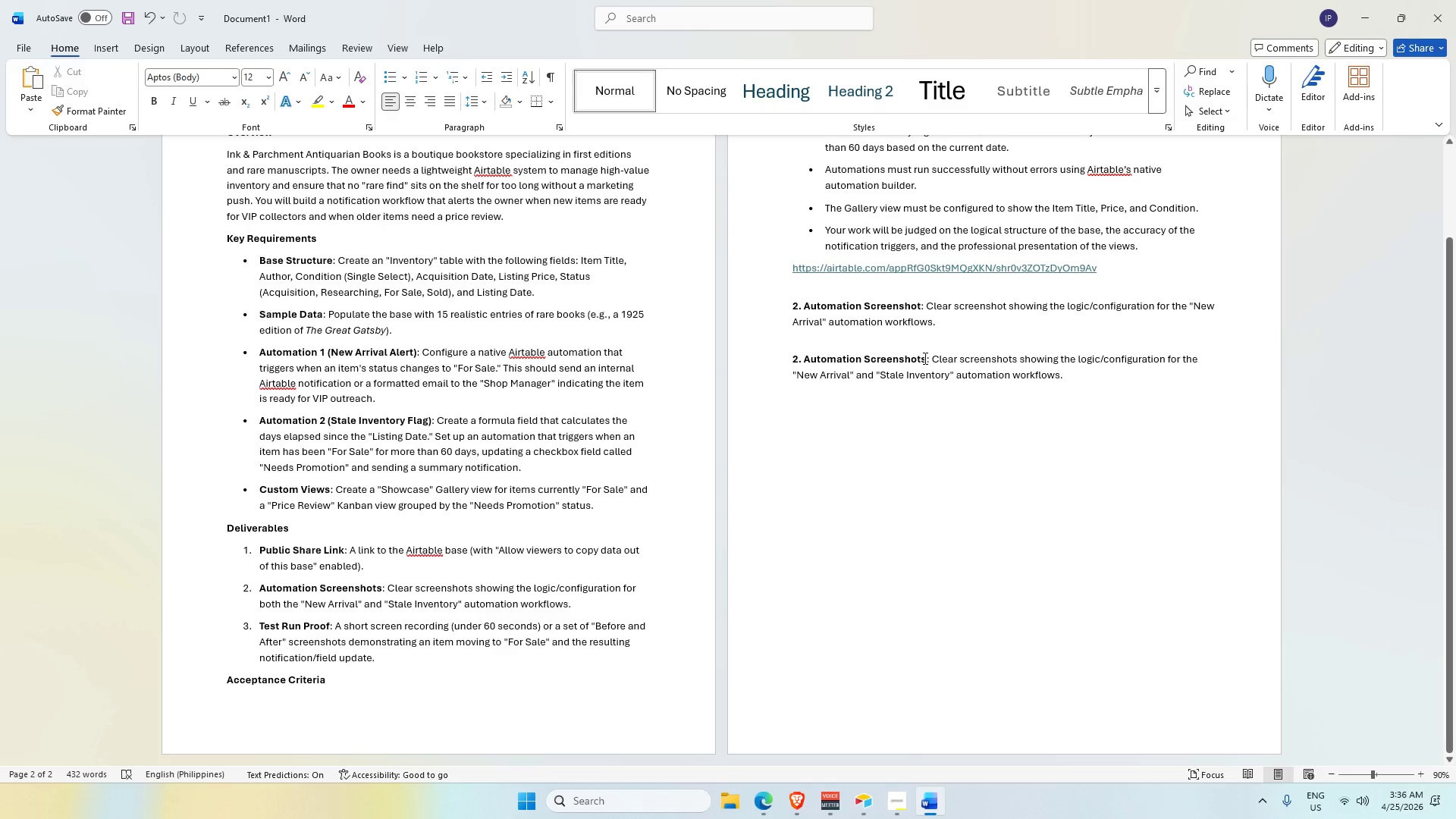 
left_click([924, 358])
 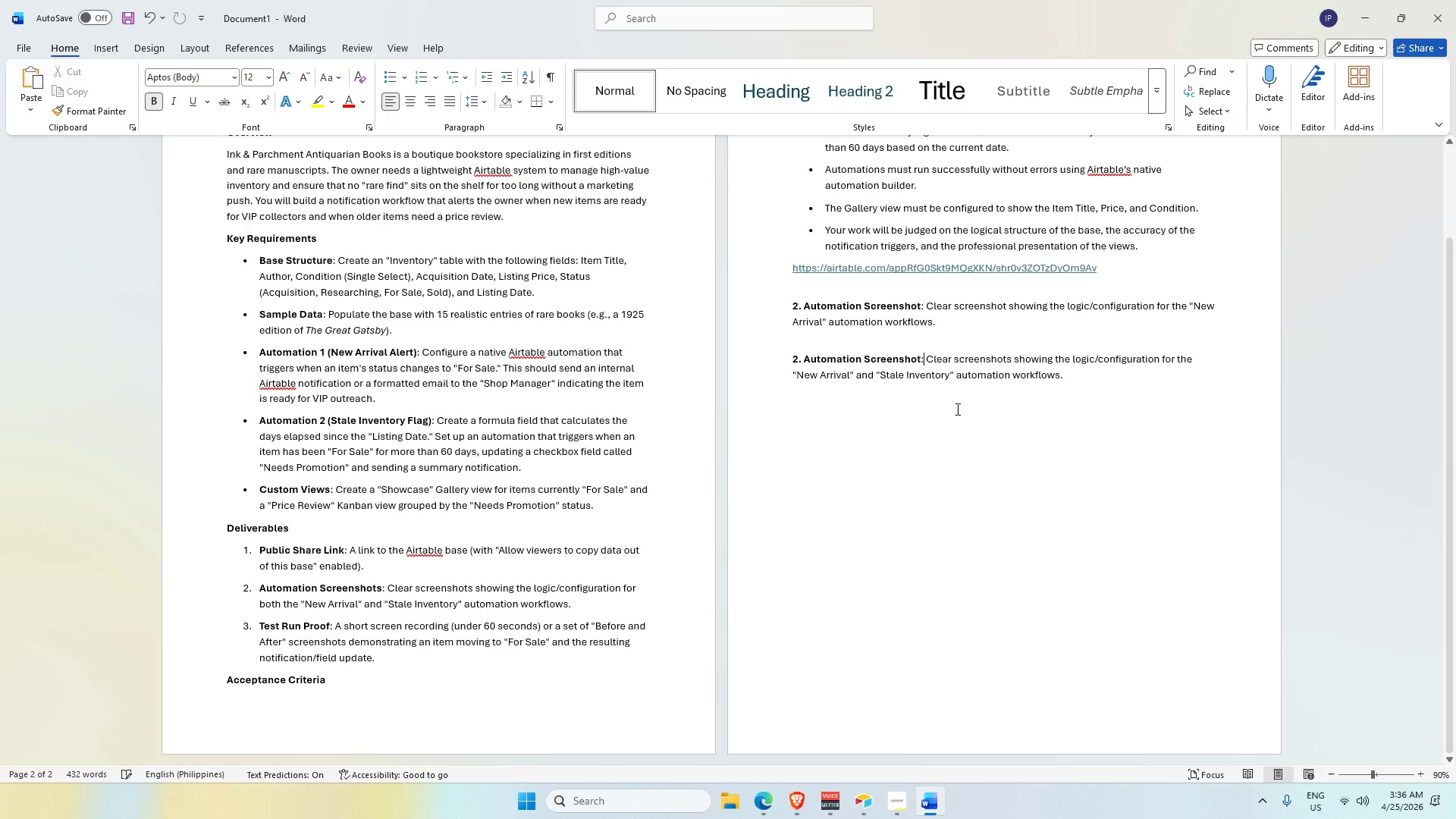 
key(Backspace)
 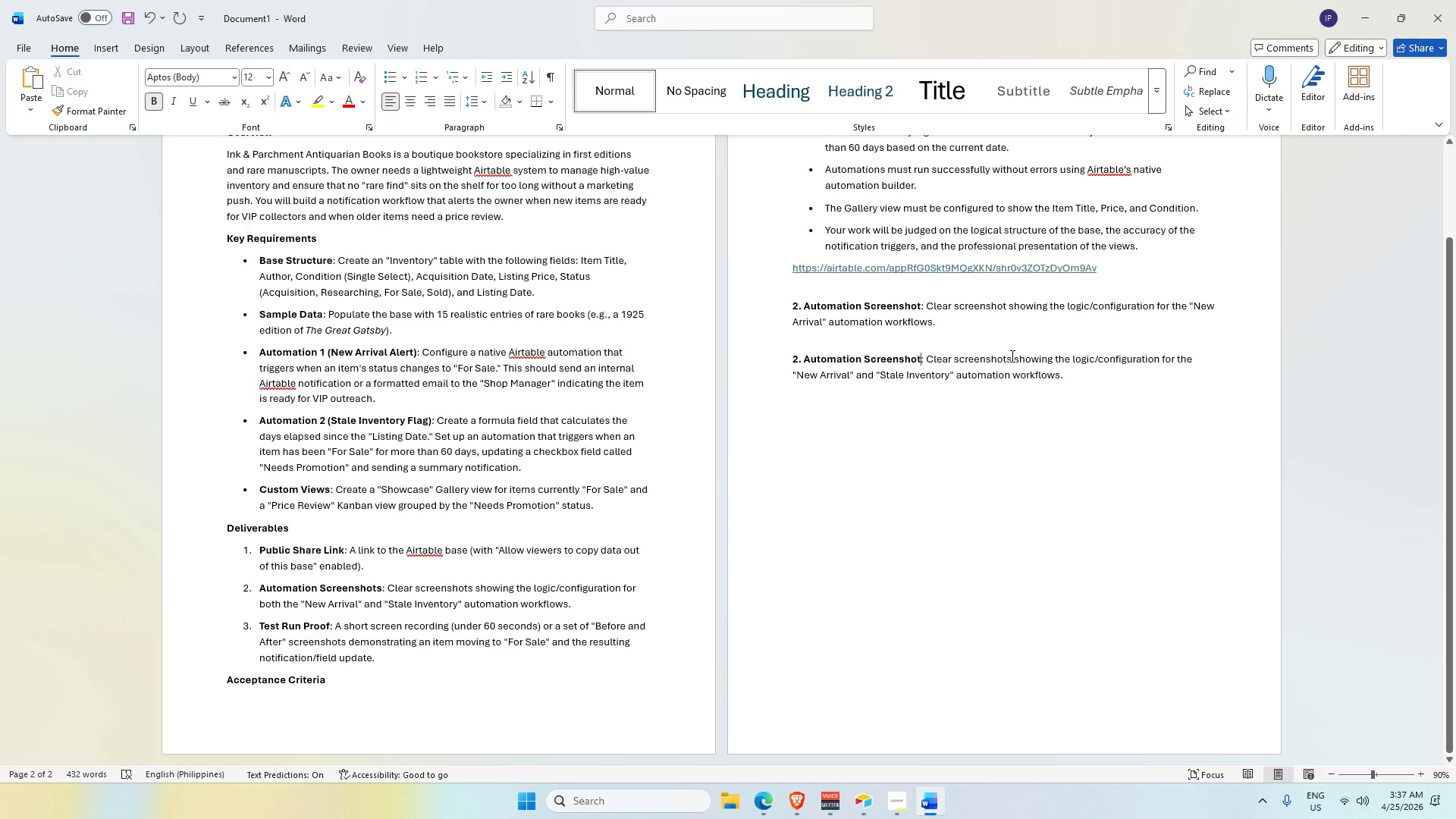 
key(Backspace)
 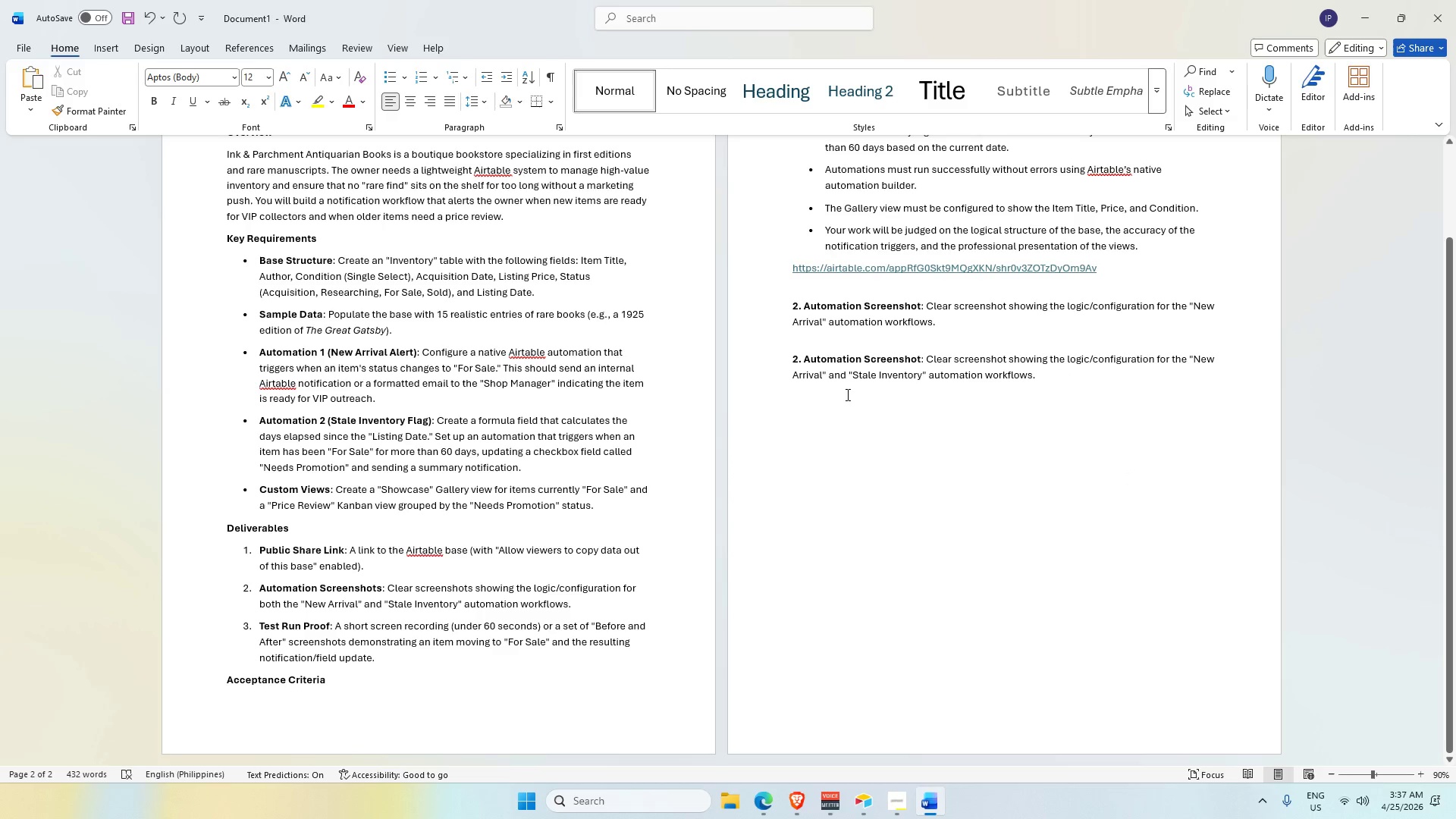 
left_click_drag(start_coordinate=[827, 375], to_coordinate=[1191, 359])
 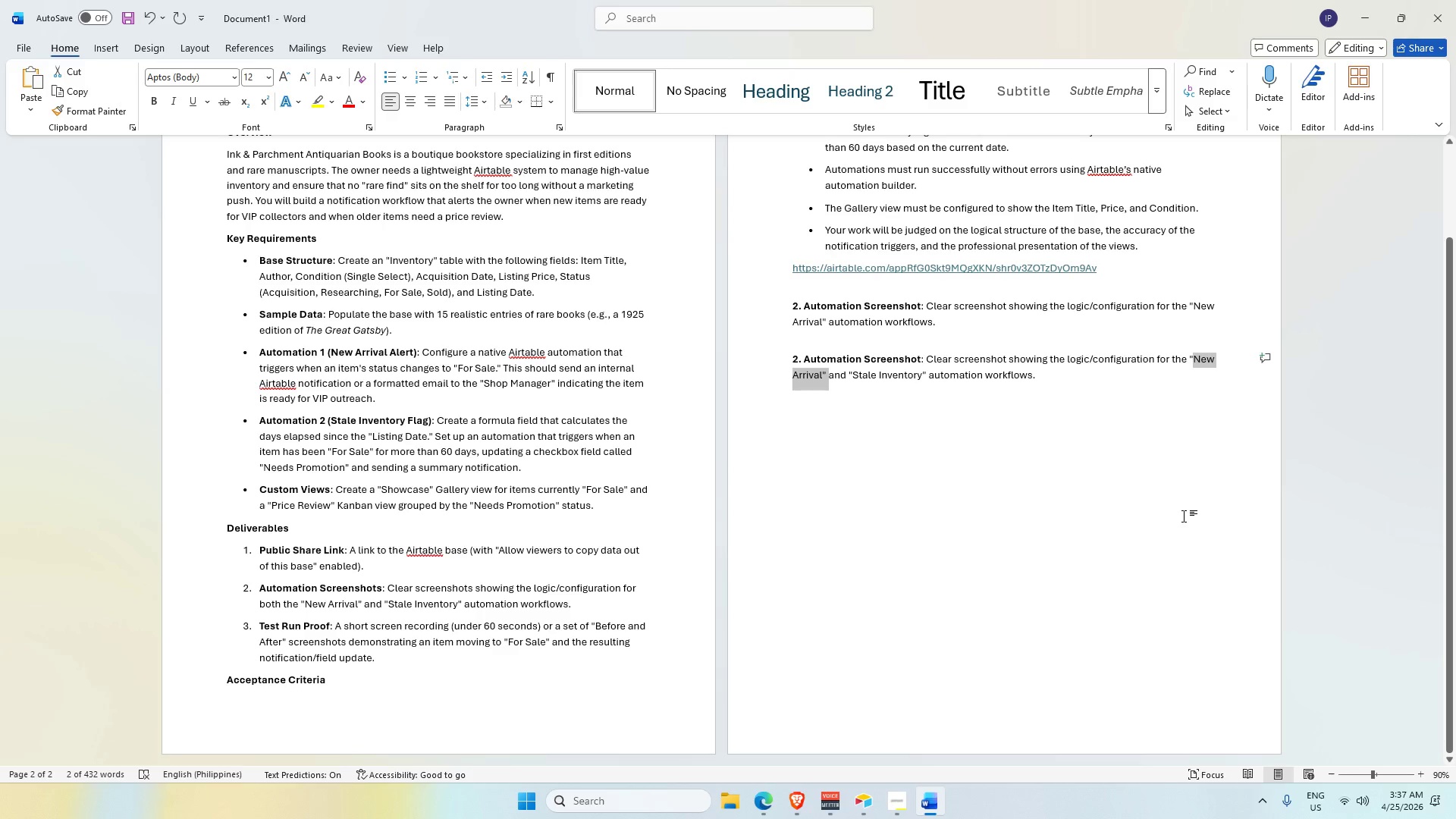 
key(Backspace)
 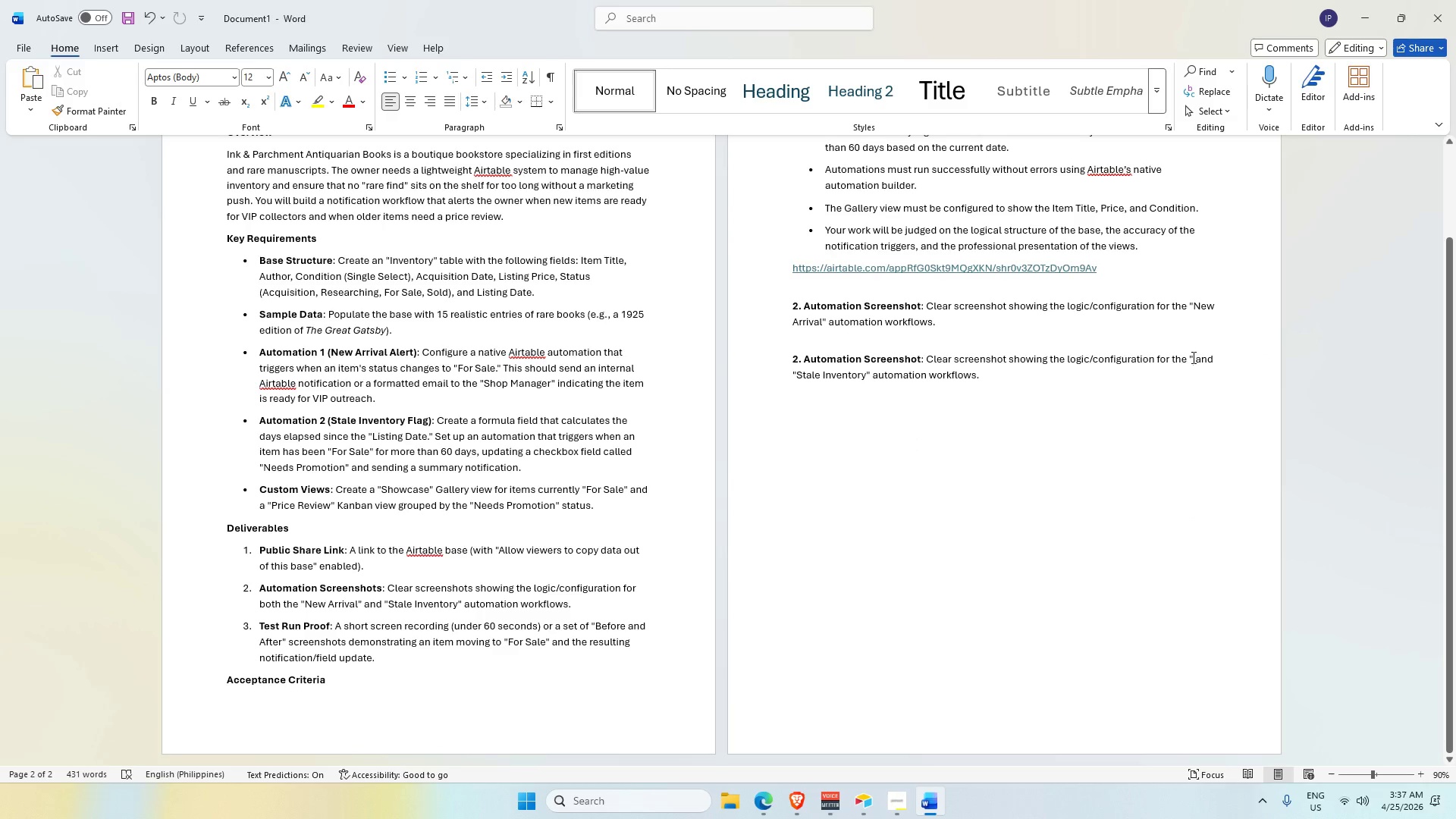 
left_click_drag(start_coordinate=[1190, 357], to_coordinate=[1232, 366])
 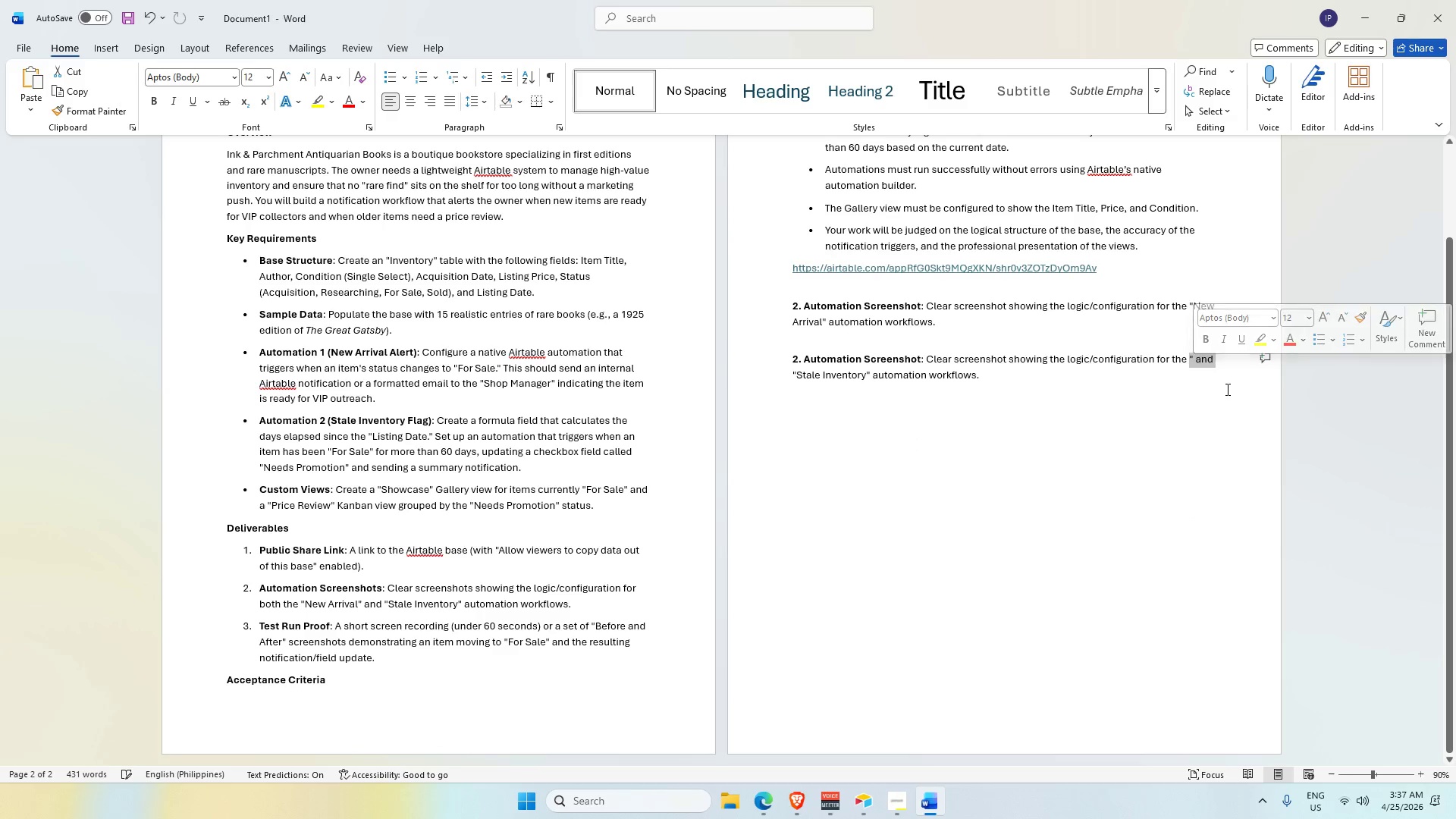 
key(Backspace)
 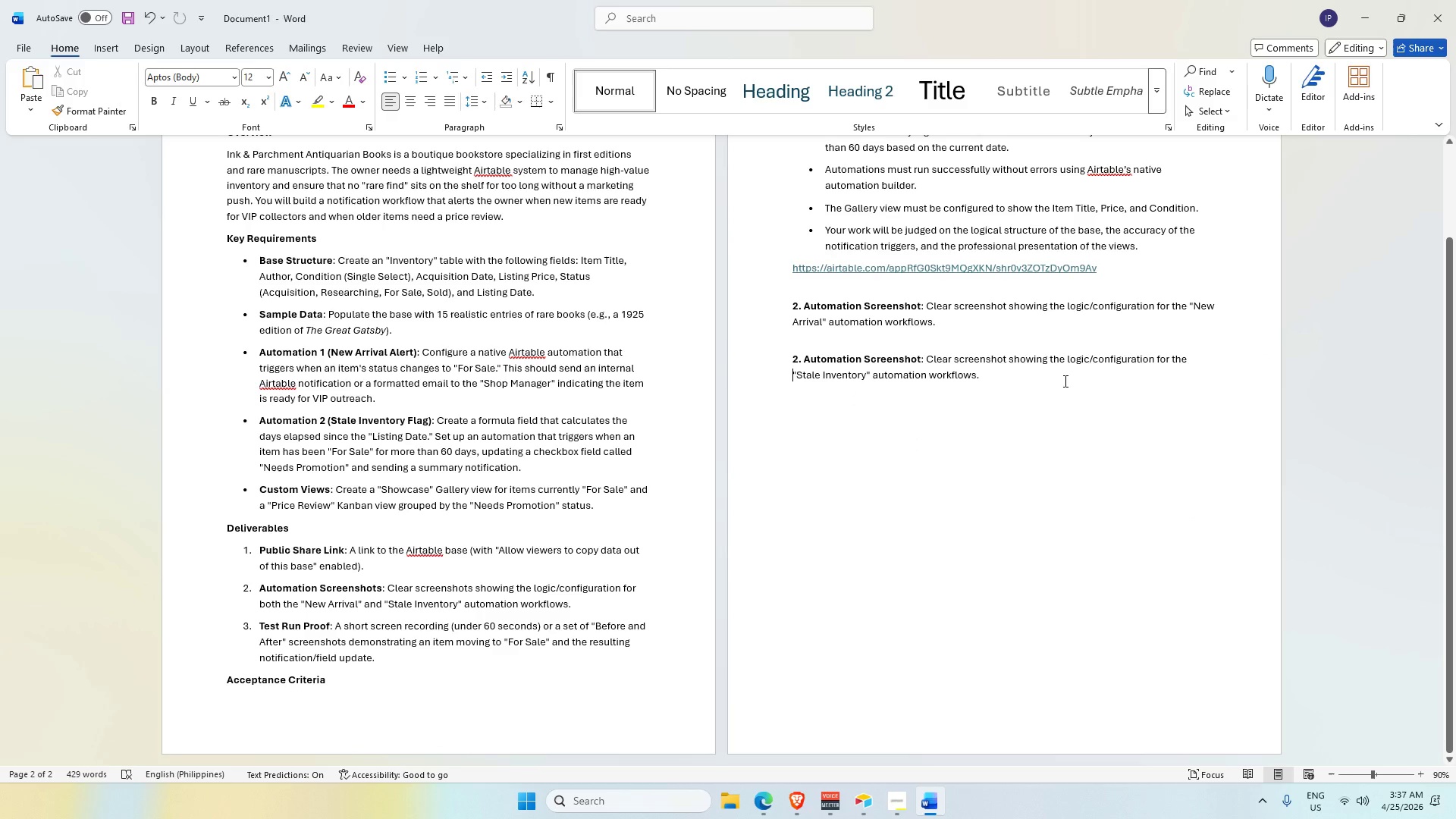 
key(Backspace)
 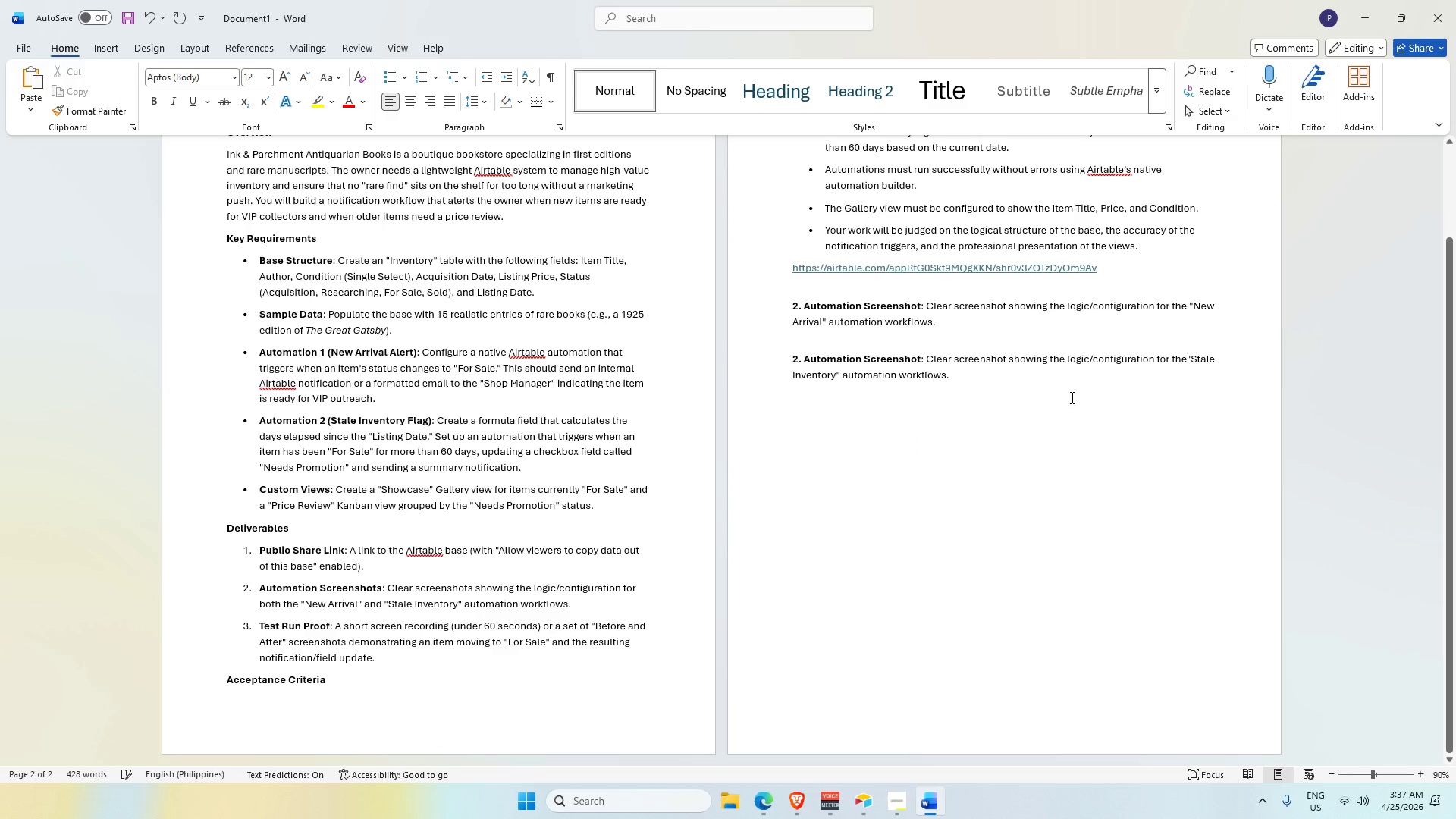 
key(Space)
 